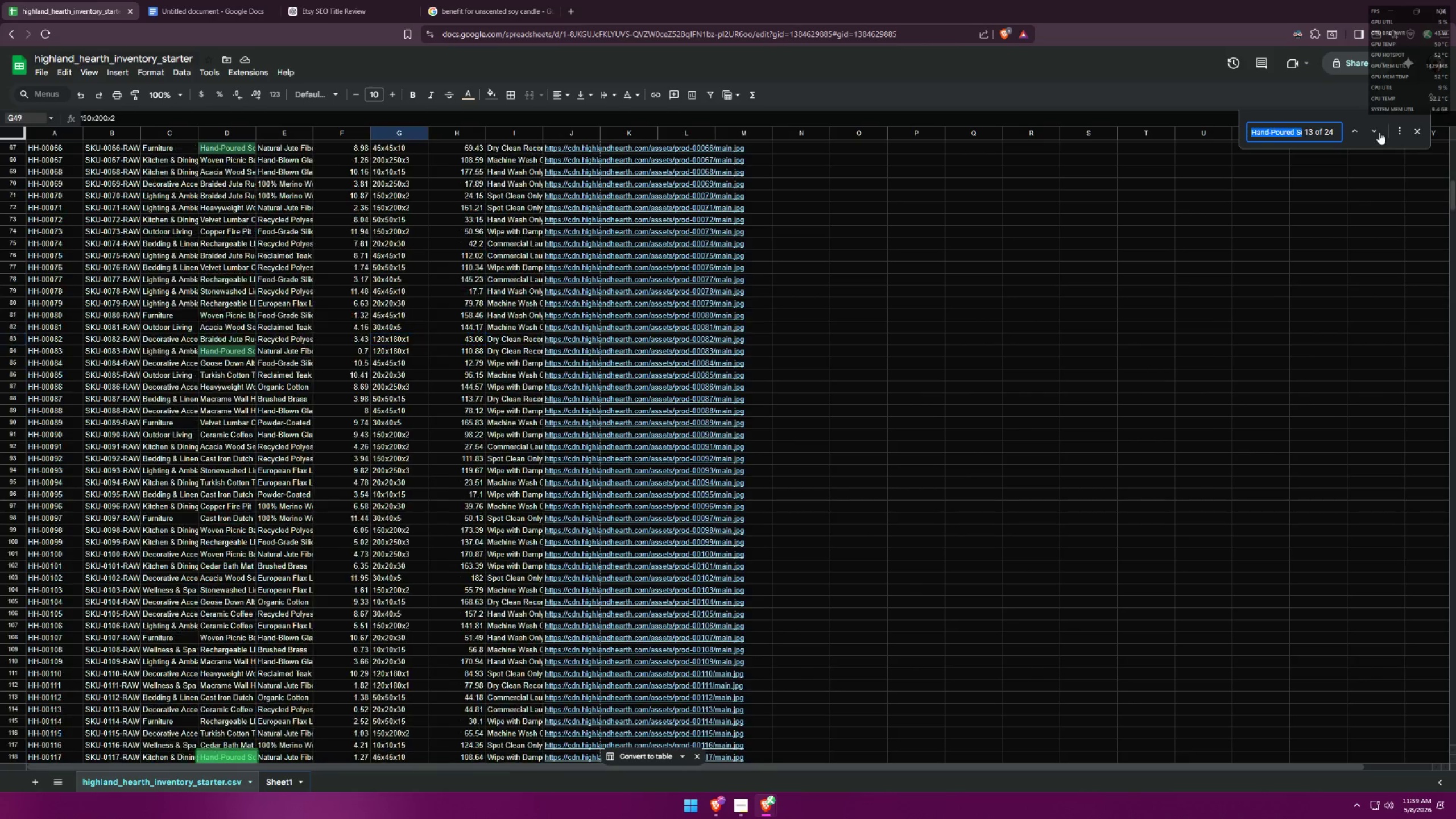 
triple_click([1379, 132])
 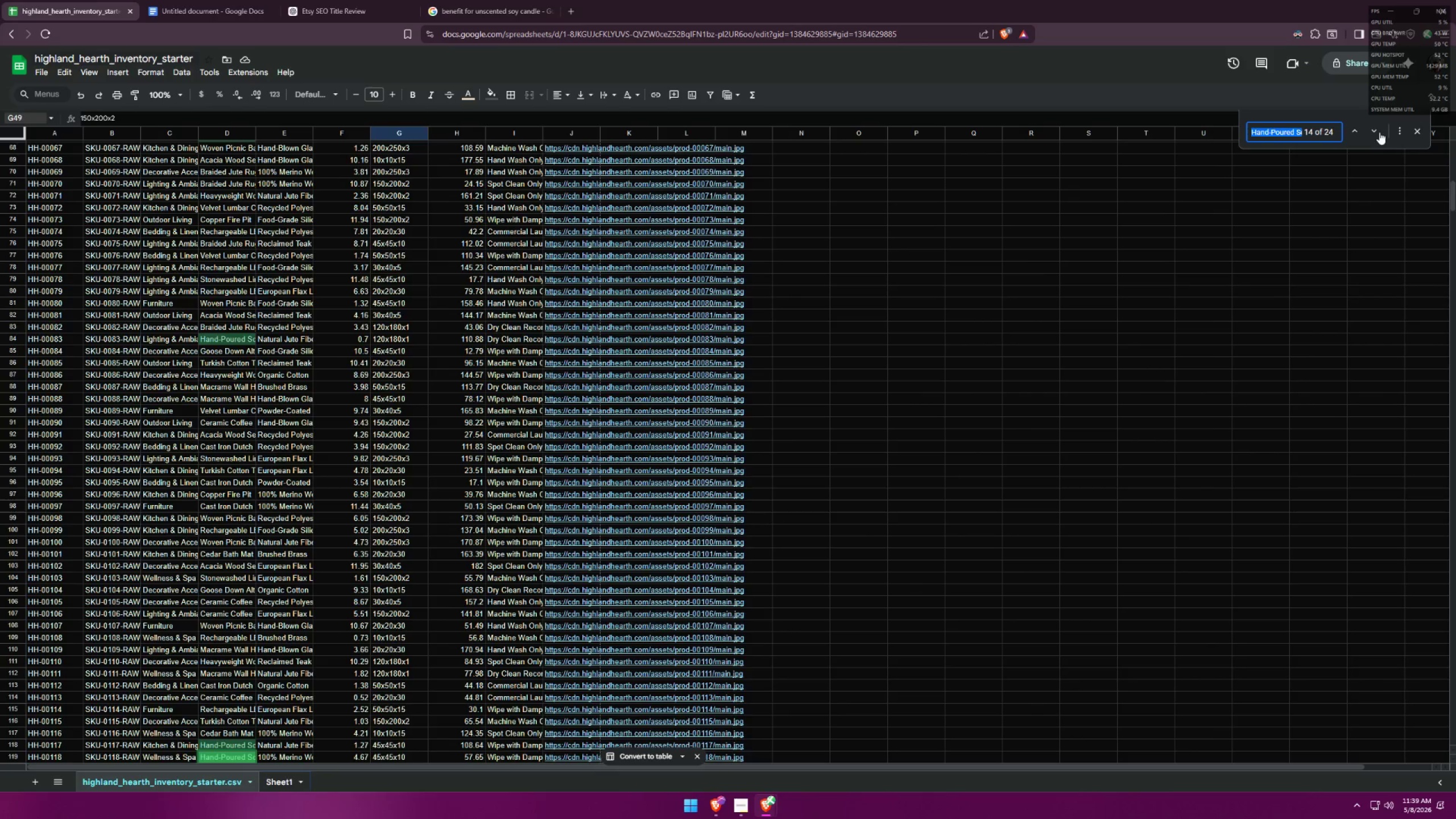 
triple_click([1379, 132])
 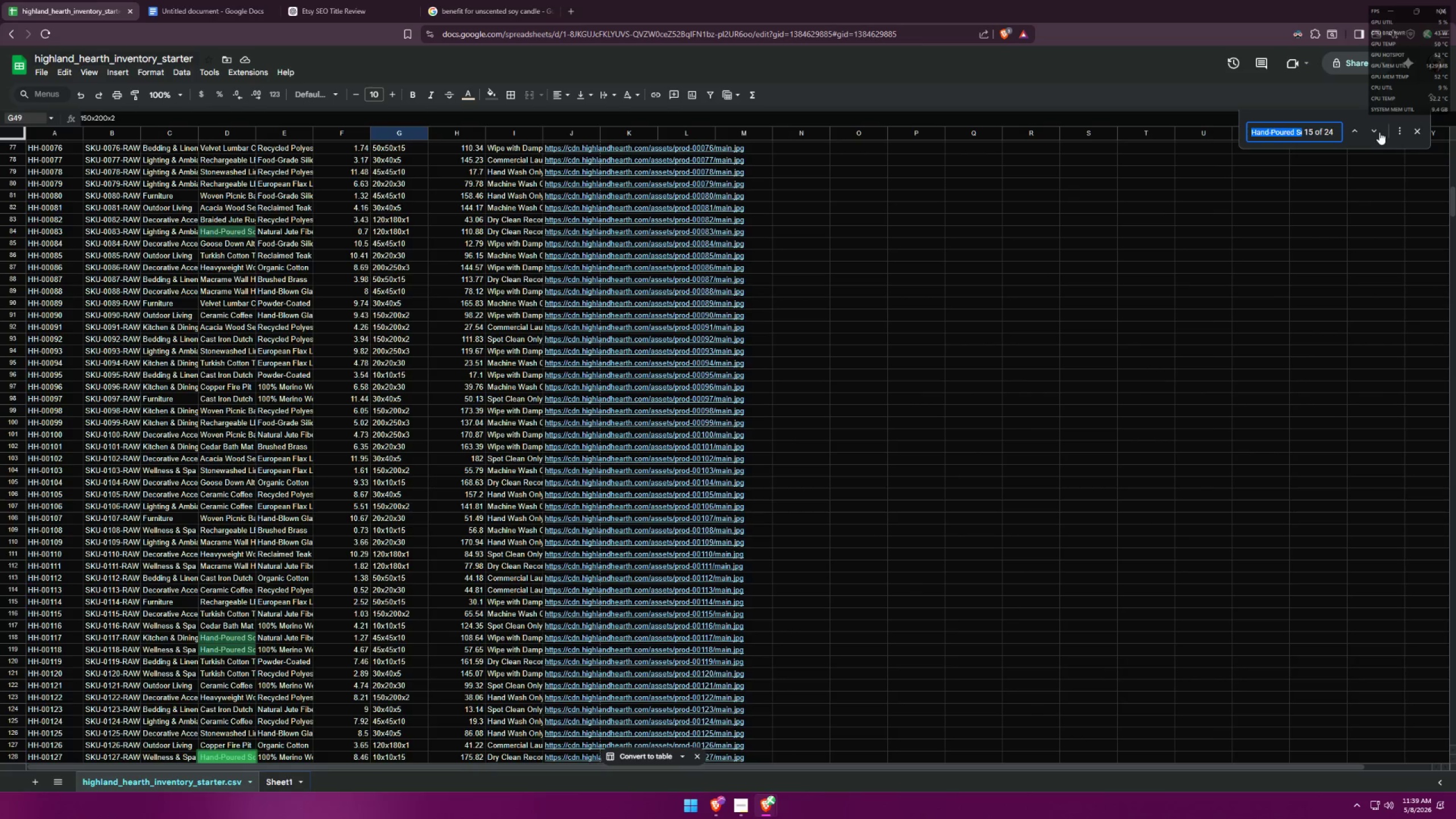 
triple_click([1379, 132])
 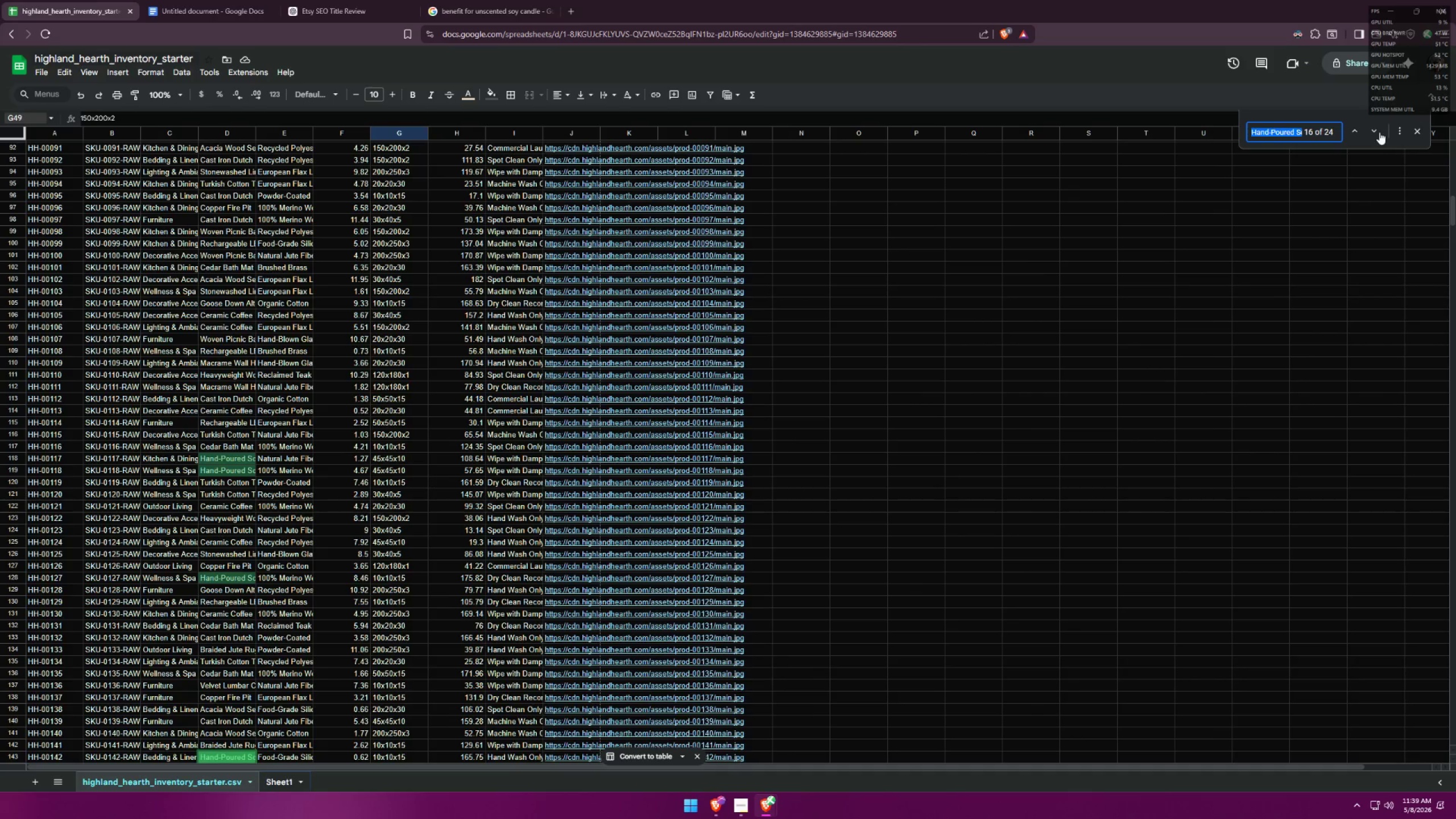 
triple_click([1379, 132])
 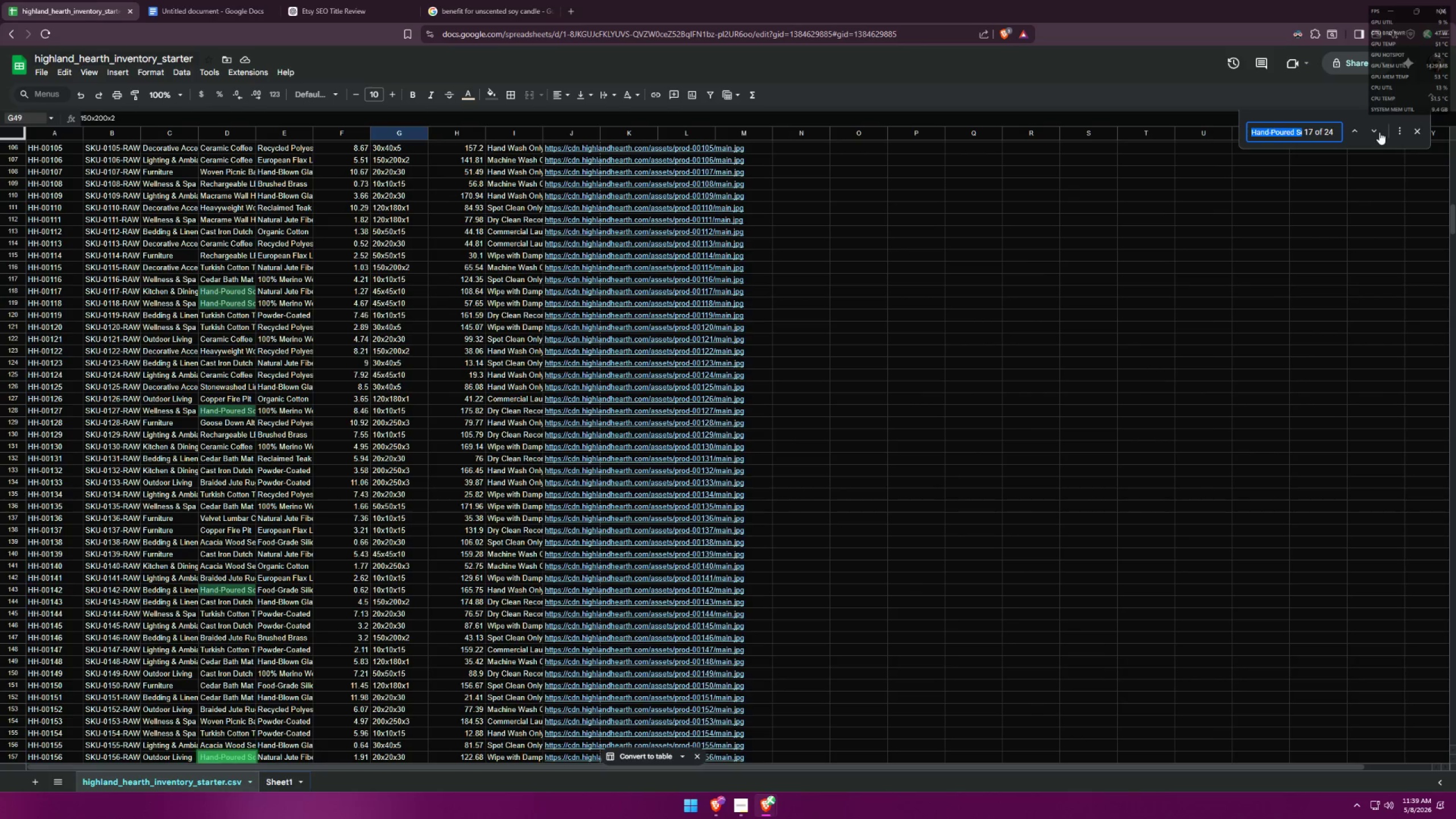 
triple_click([1379, 132])
 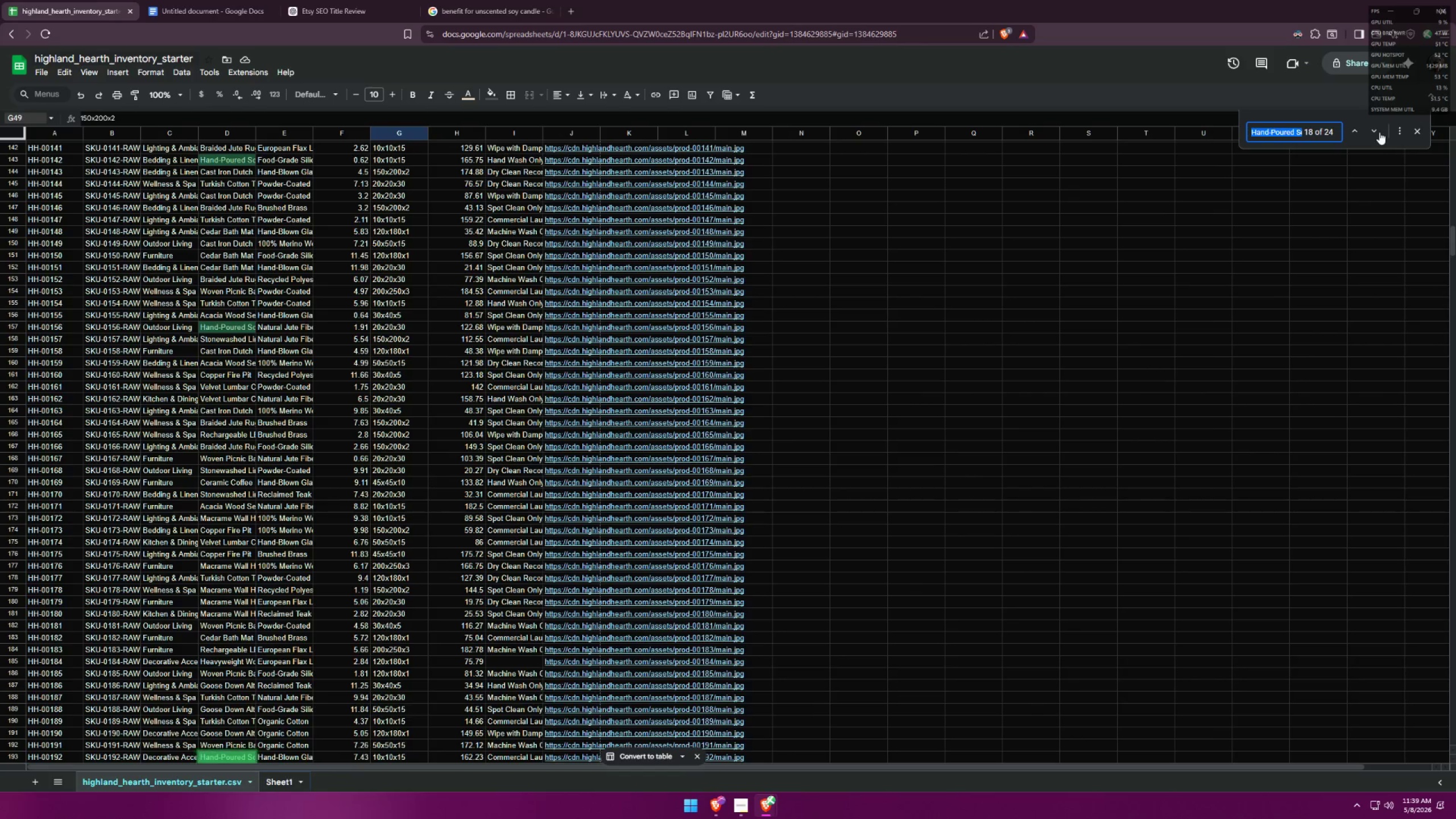 
triple_click([1379, 132])
 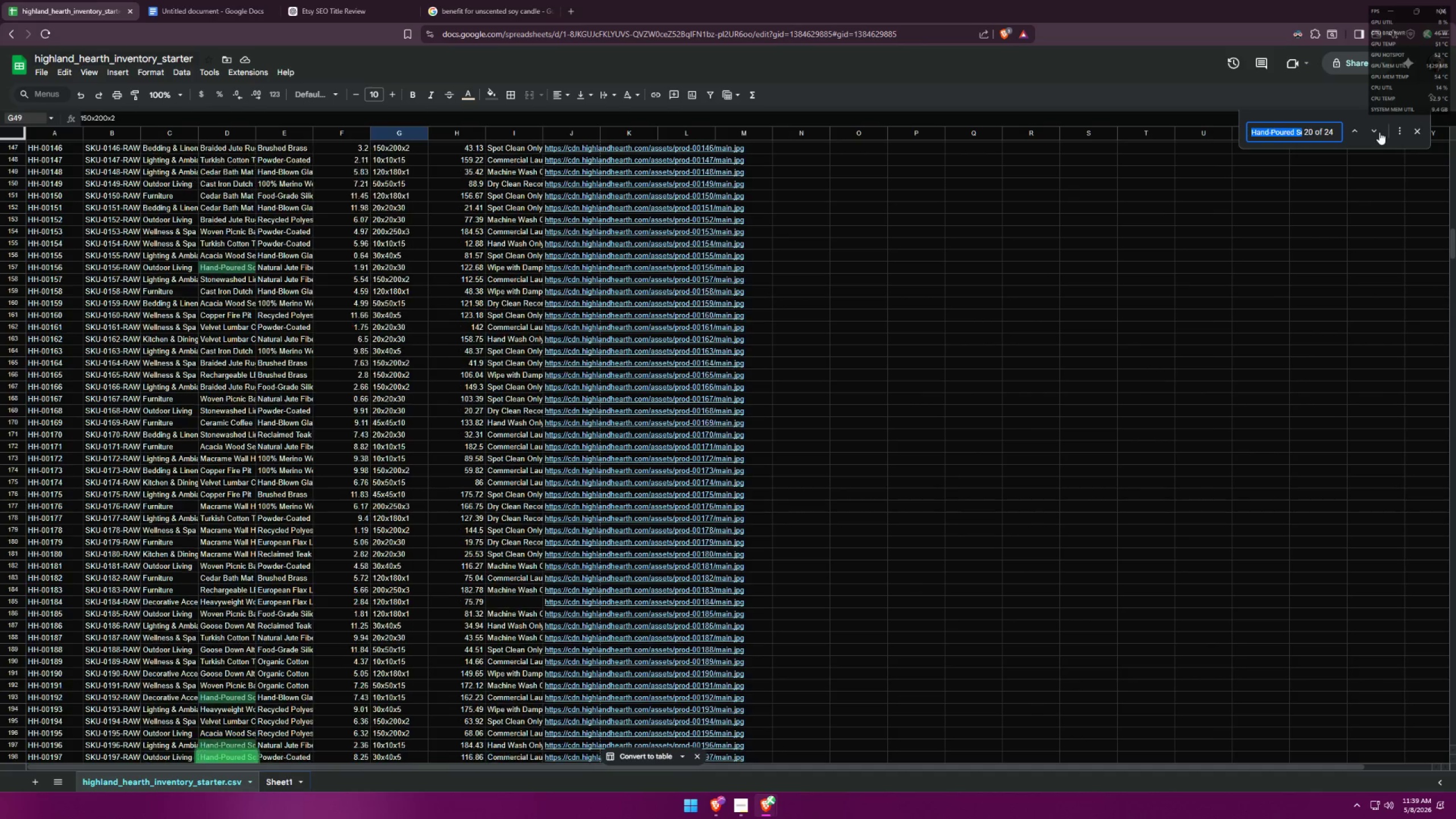 
double_click([1379, 132])
 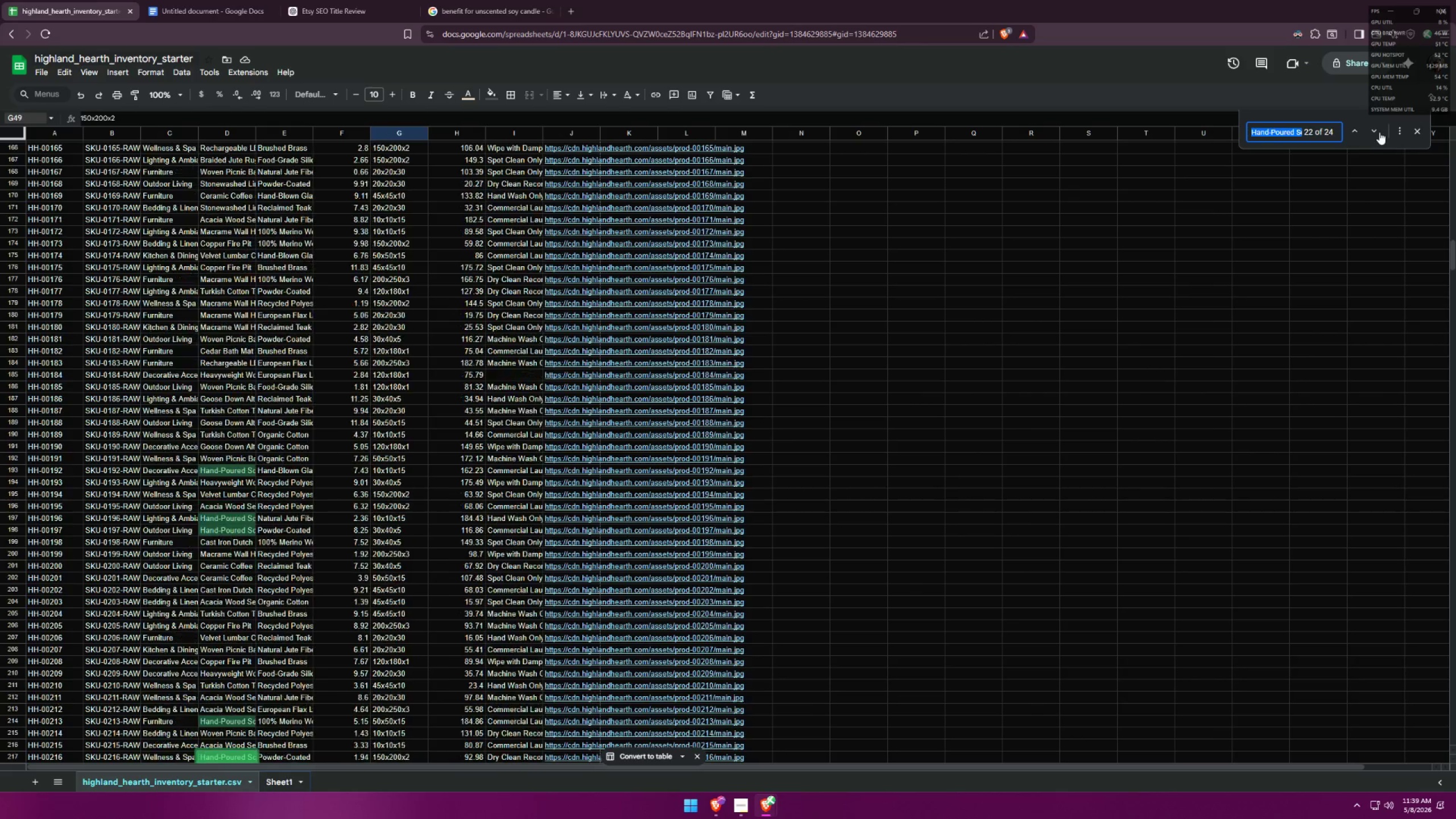 
double_click([1379, 132])
 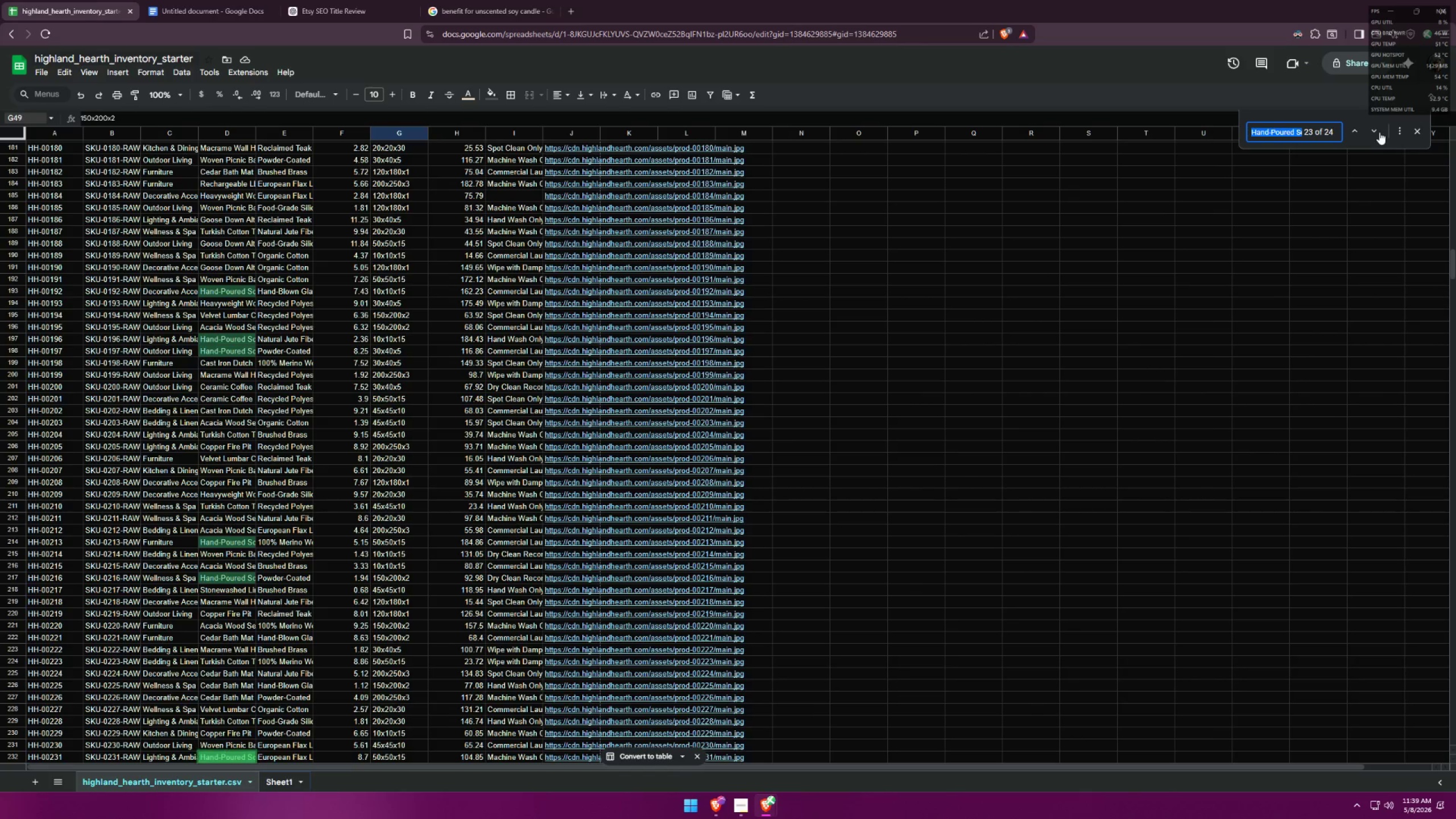 
triple_click([1379, 132])
 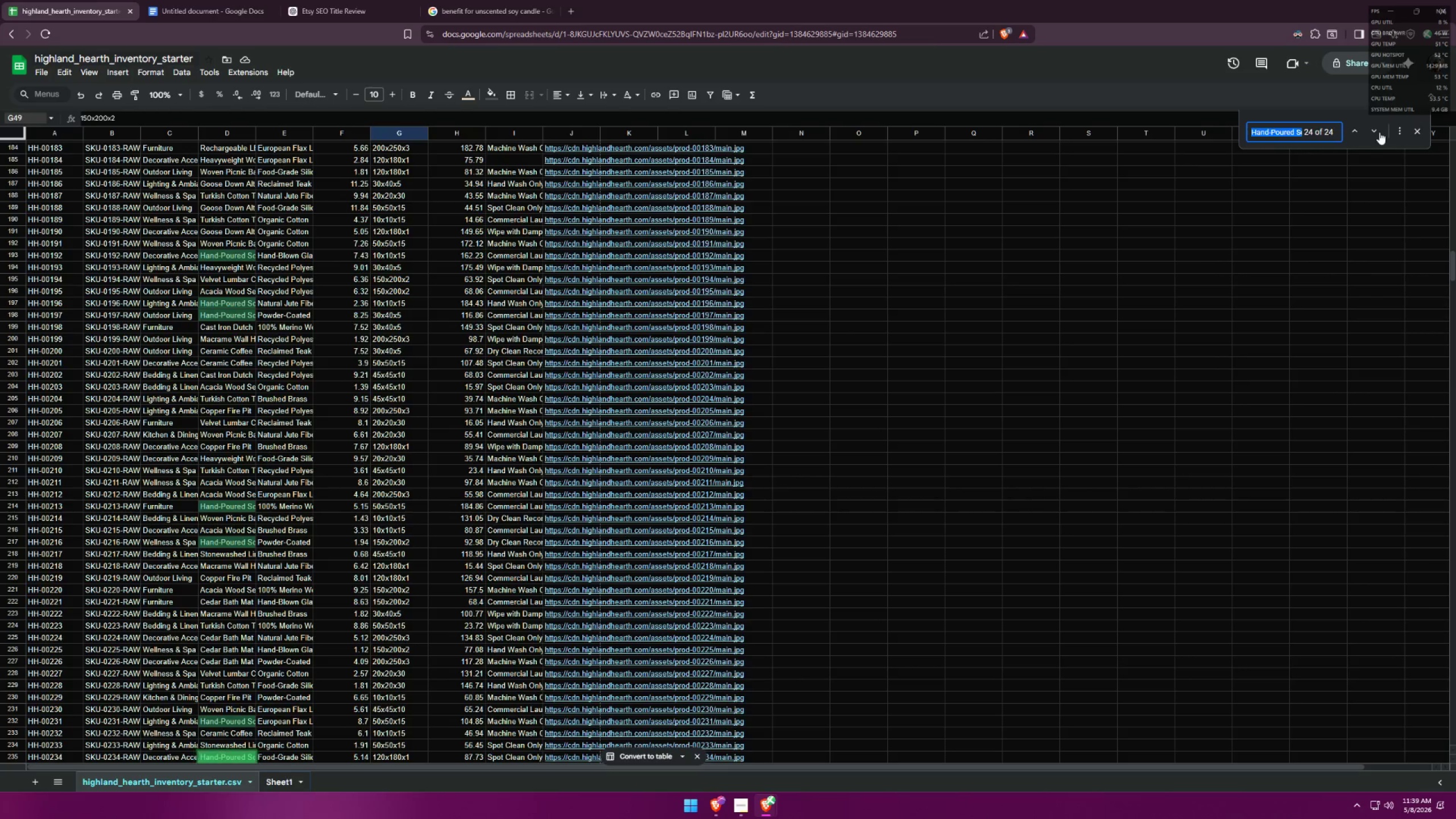 
triple_click([1379, 132])
 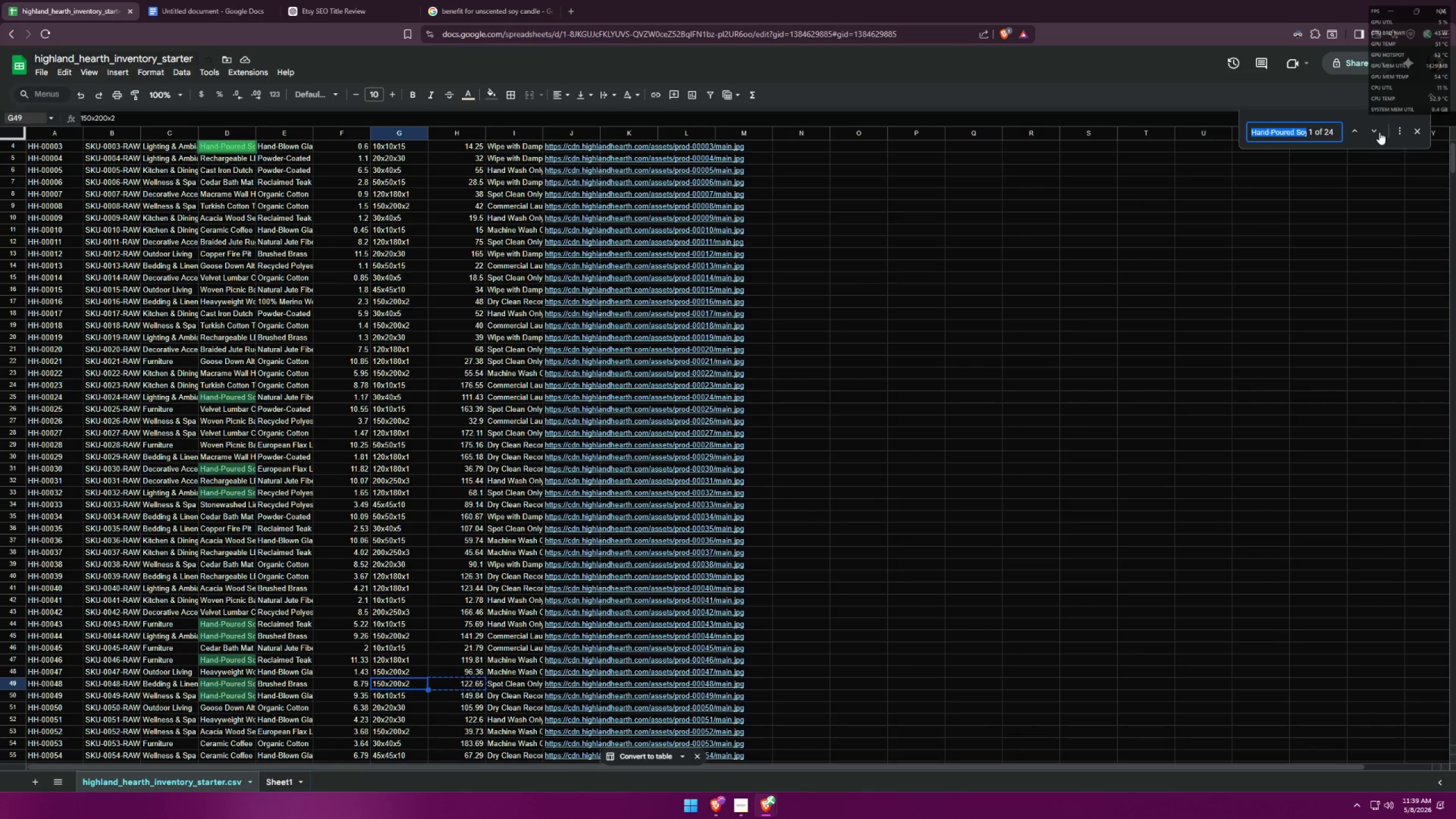 
left_click([1379, 132])
 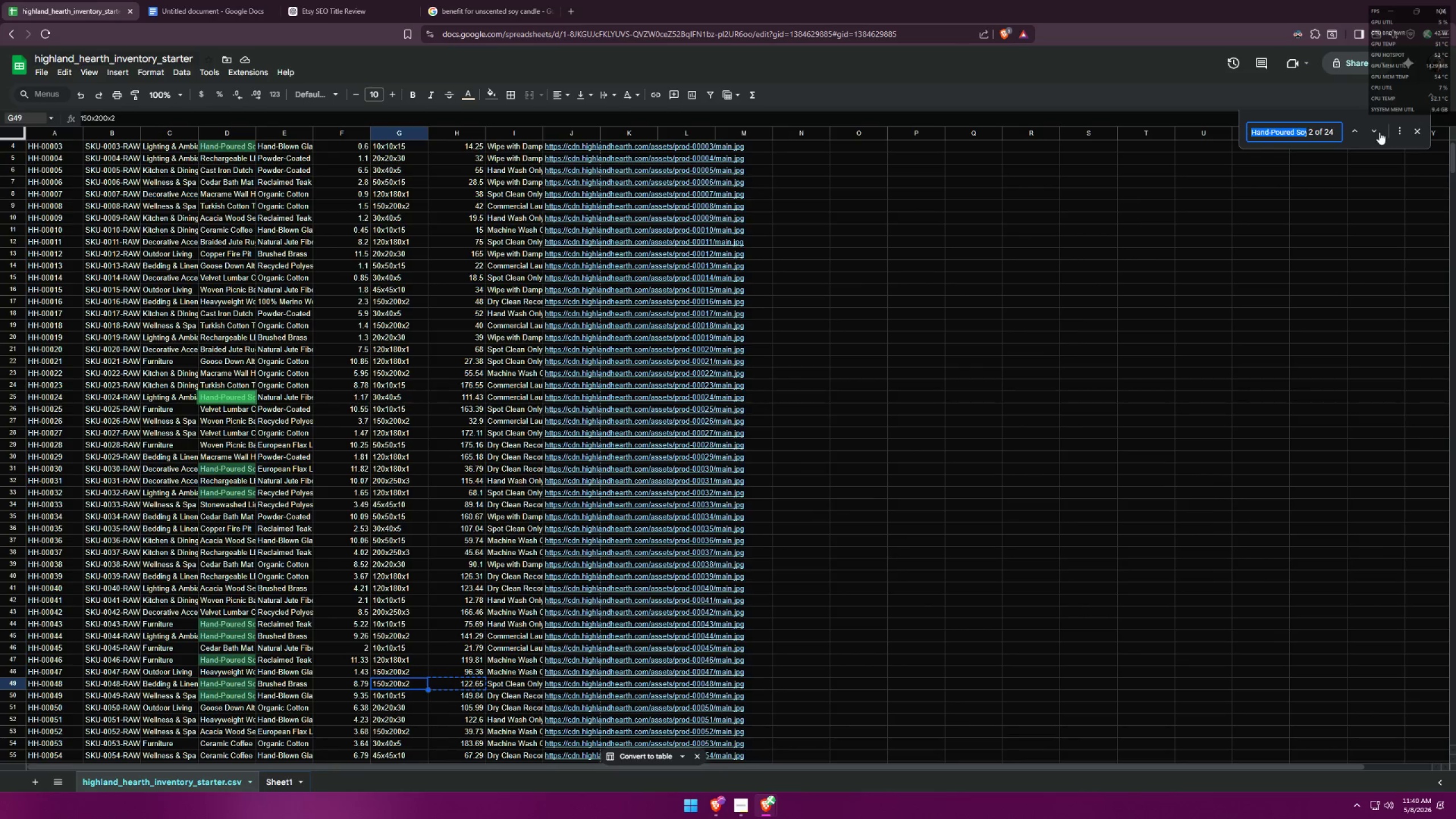 
left_click([1379, 132])
 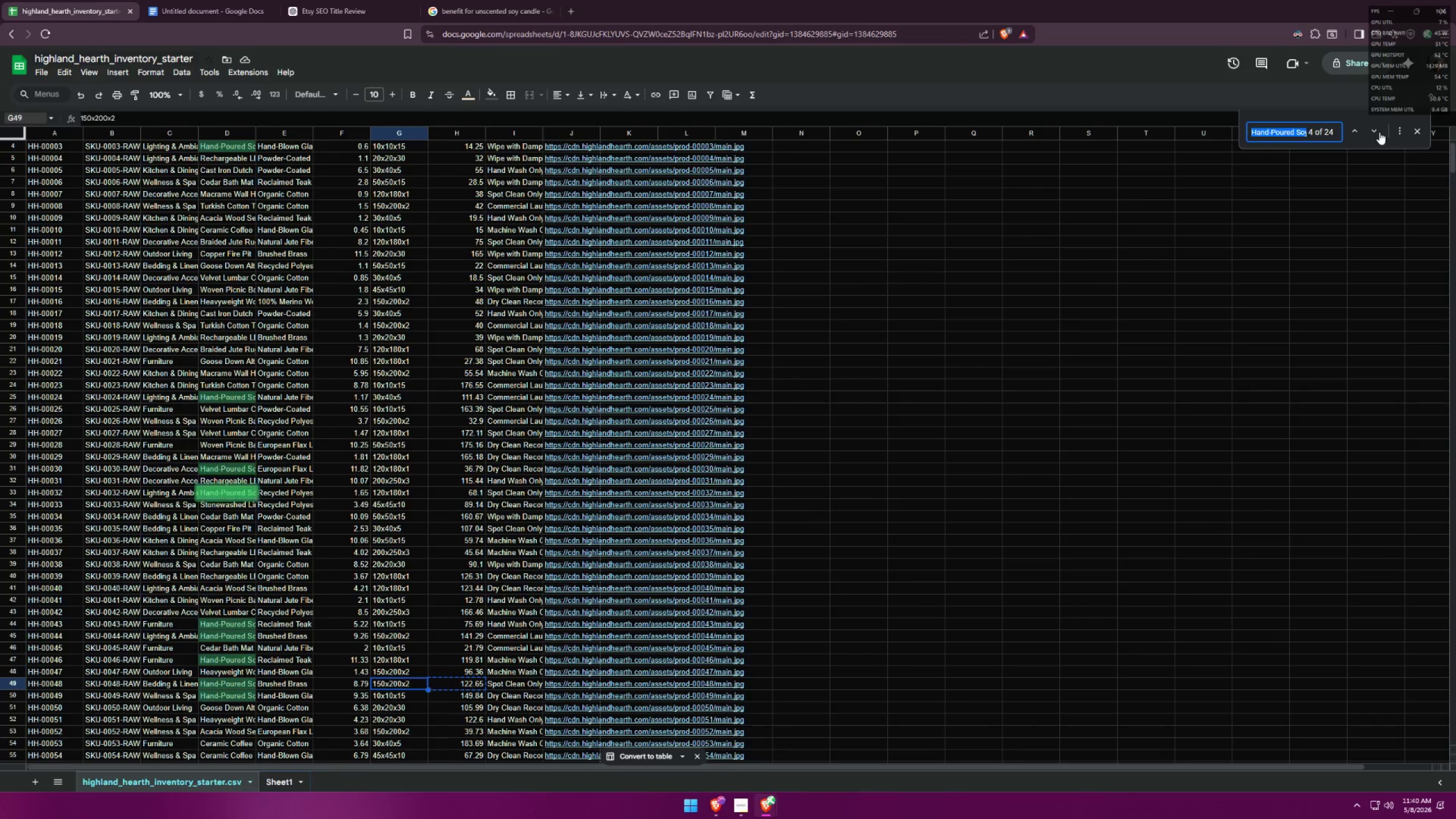 
double_click([1379, 132])
 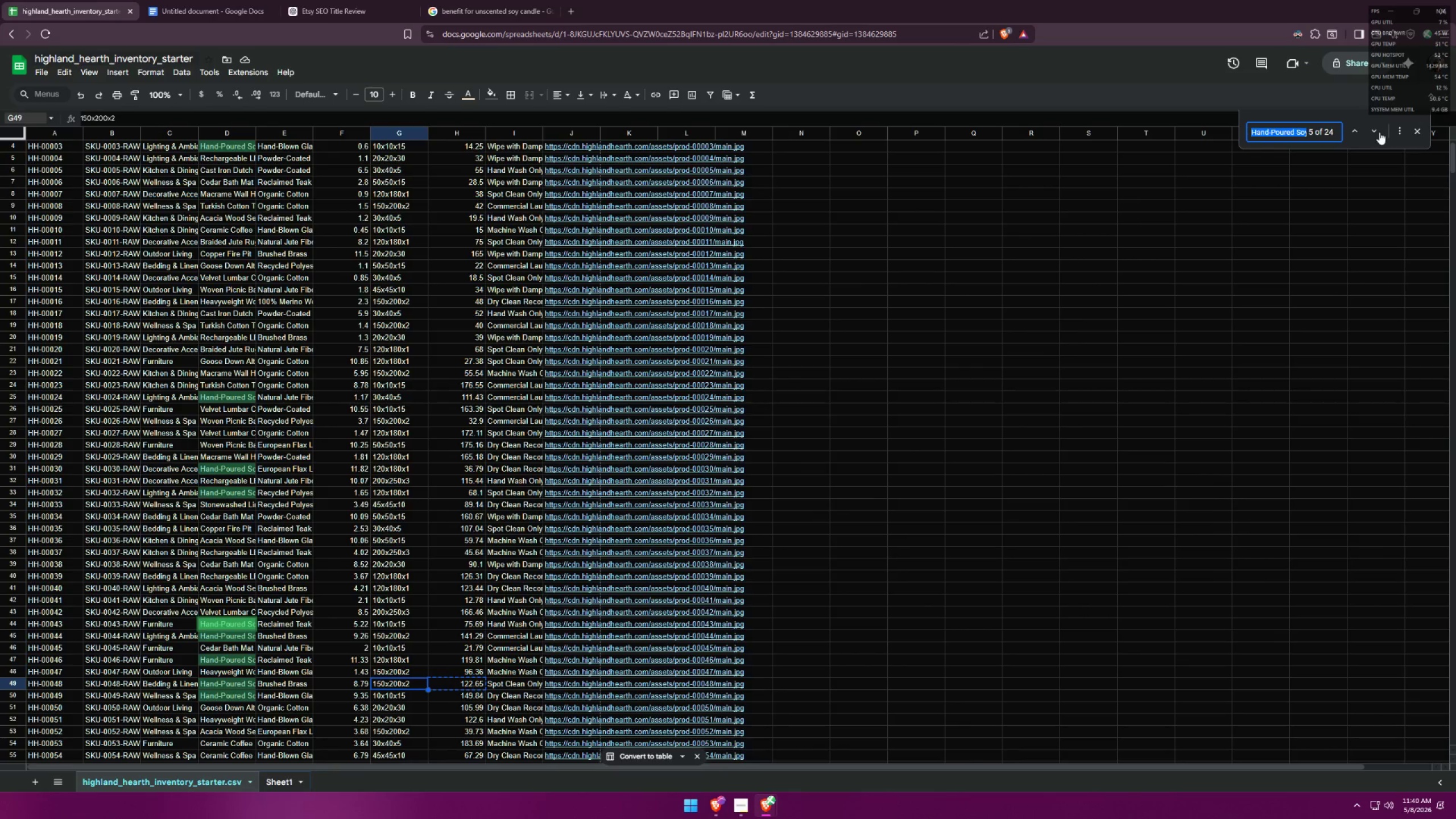 
left_click([1379, 132])
 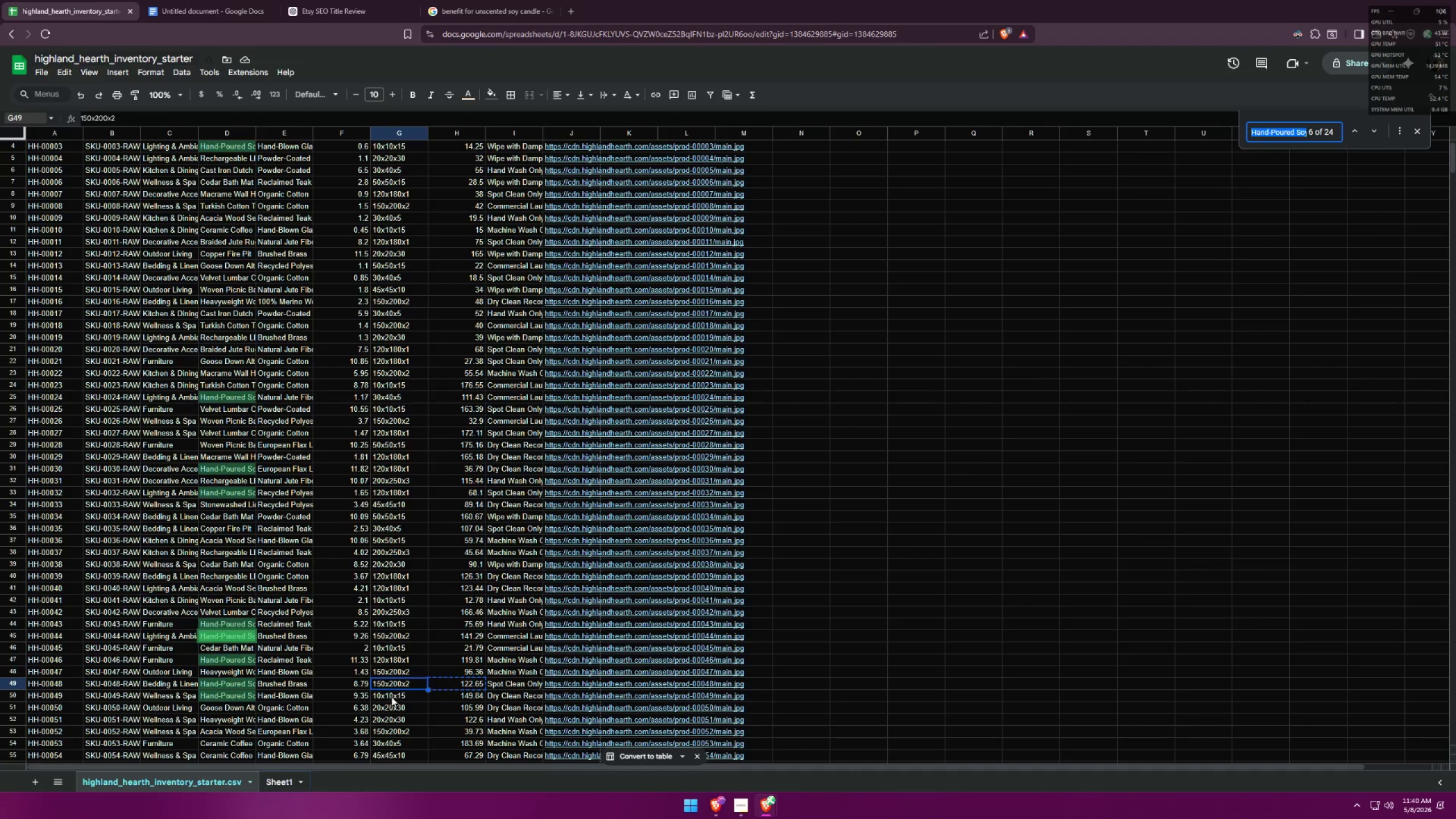 
wait(5.64)
 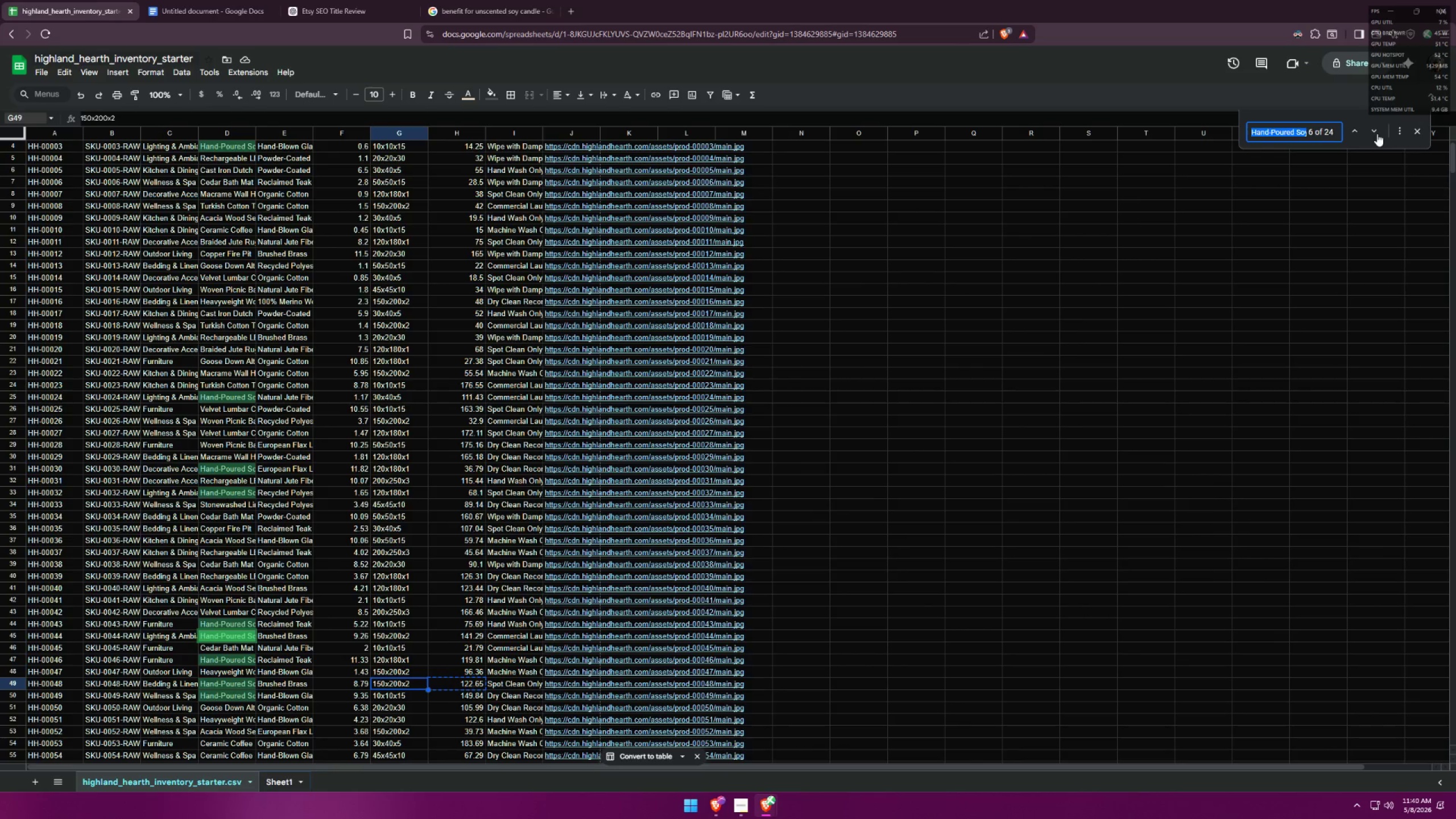 
left_click([238, 682])
 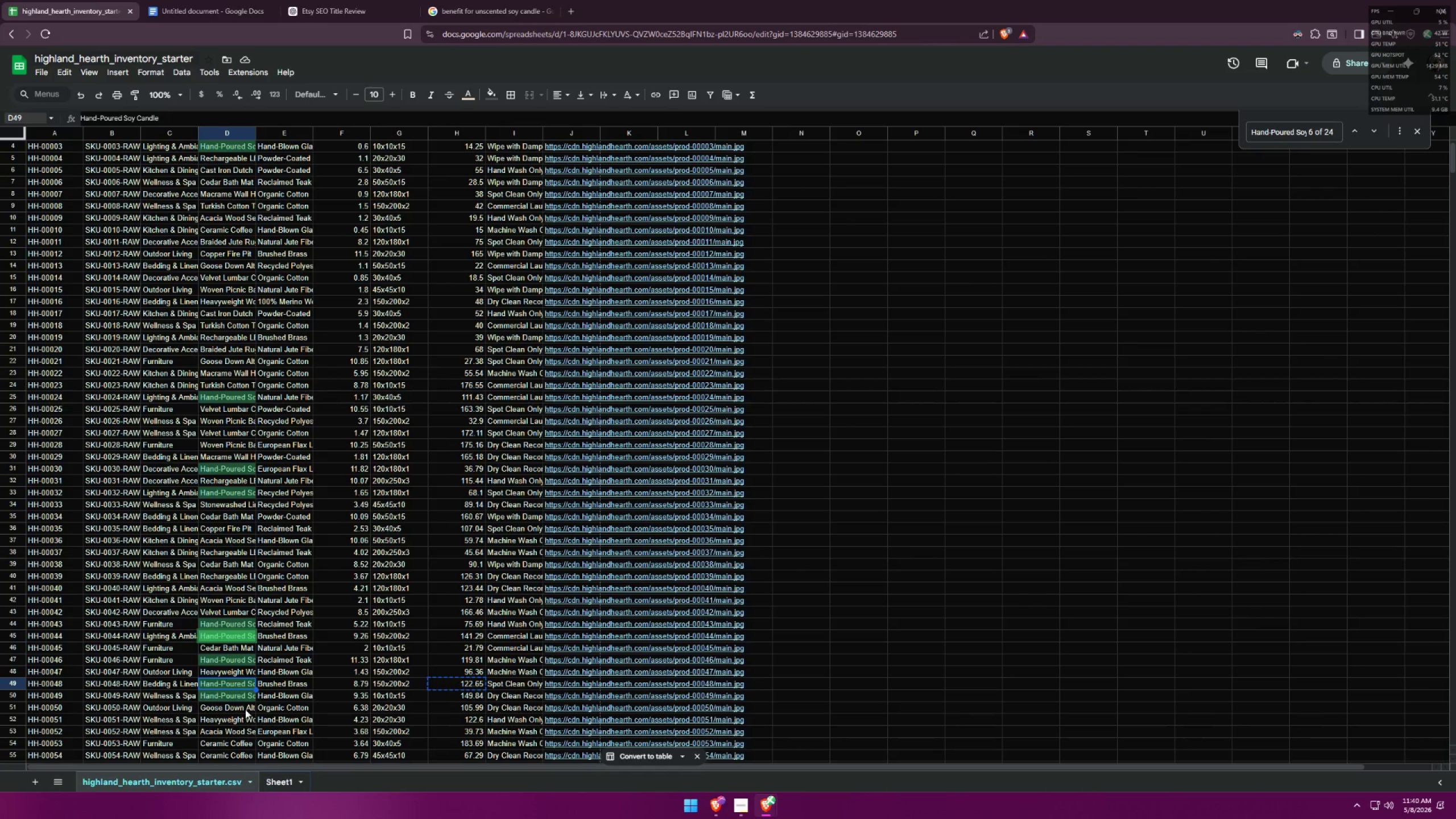 
wait(6.5)
 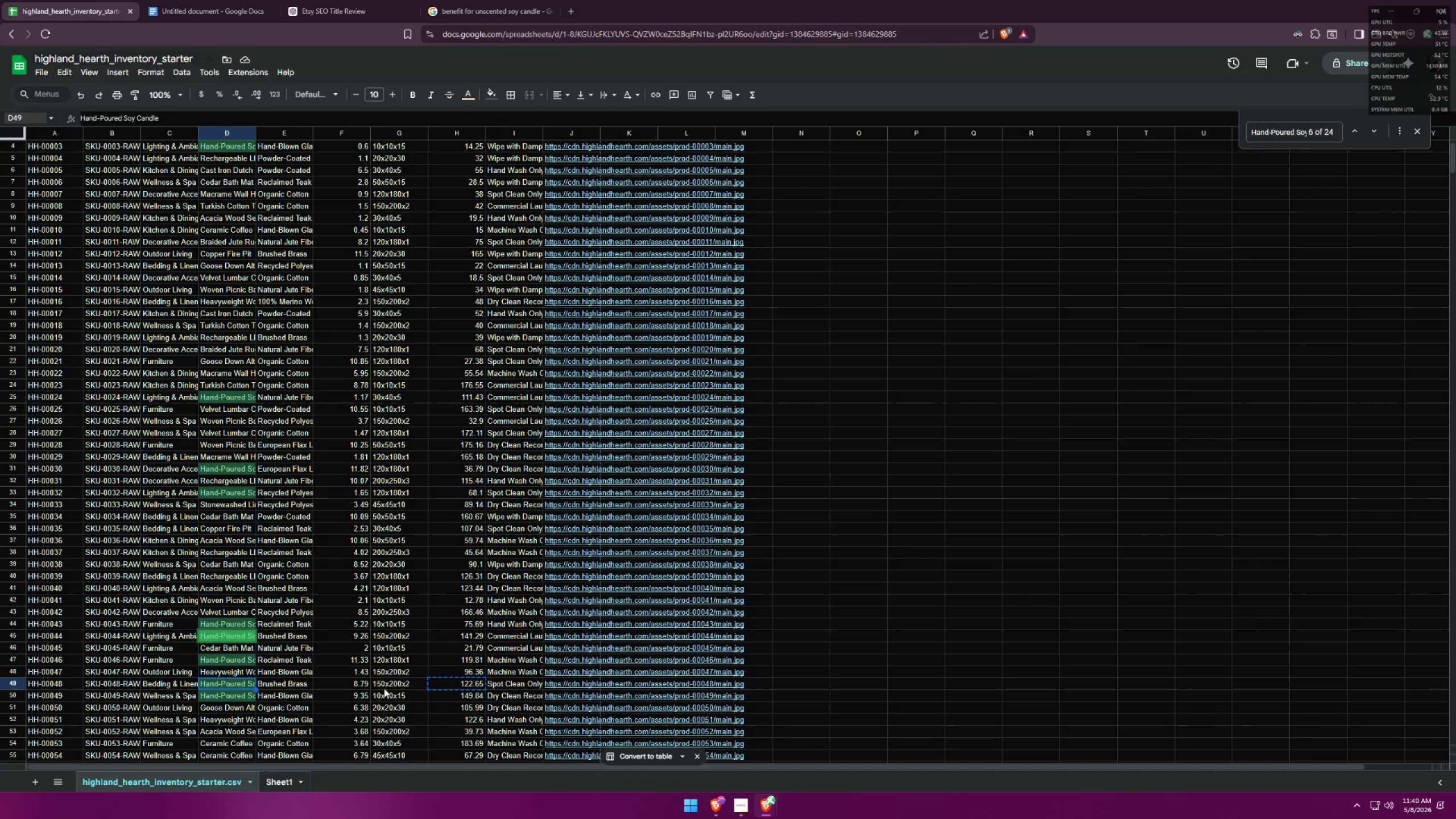 
key(Control+ControlLeft)
 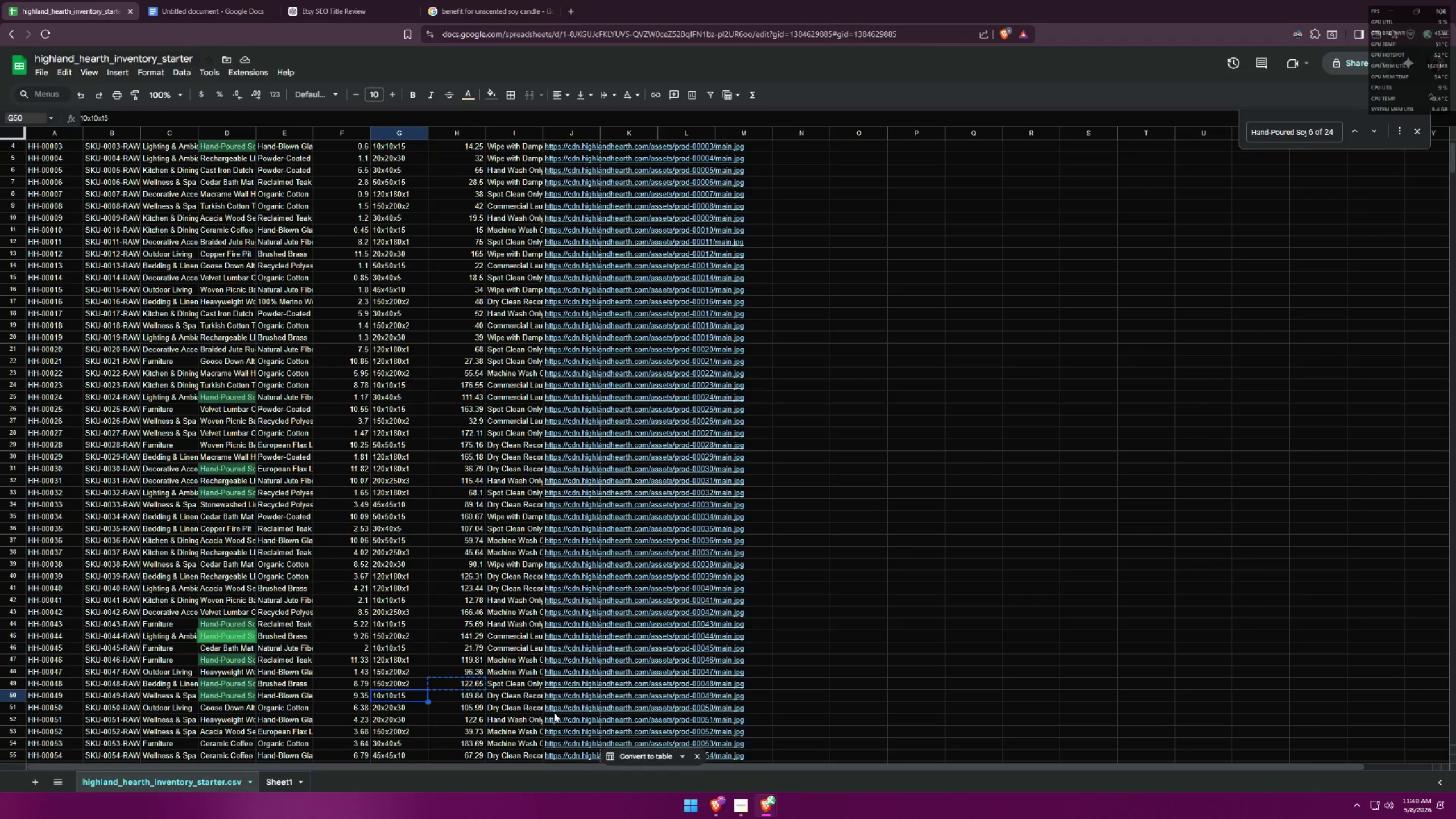 
key(Control+C)
 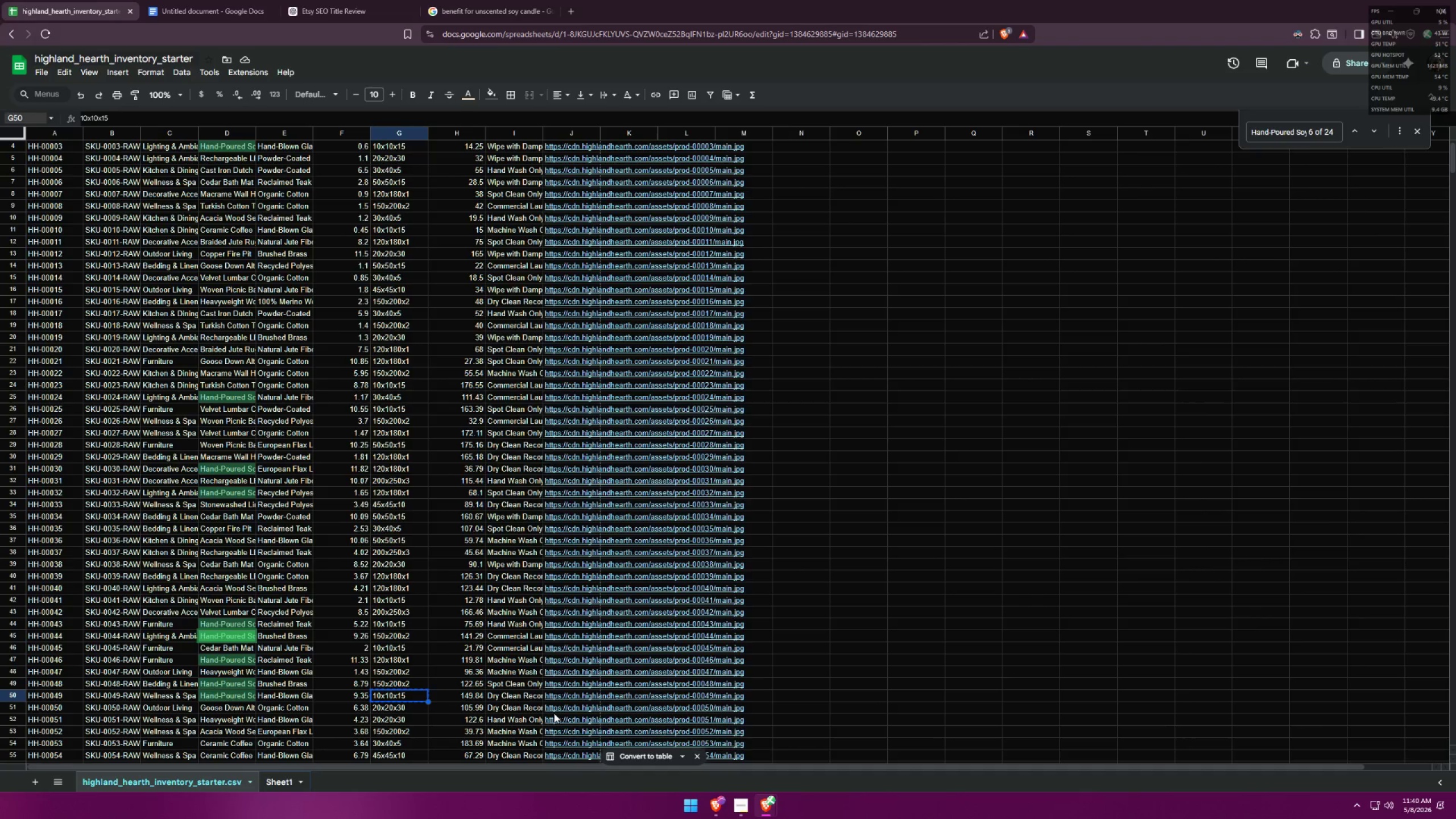 
key(Alt+AltLeft)
 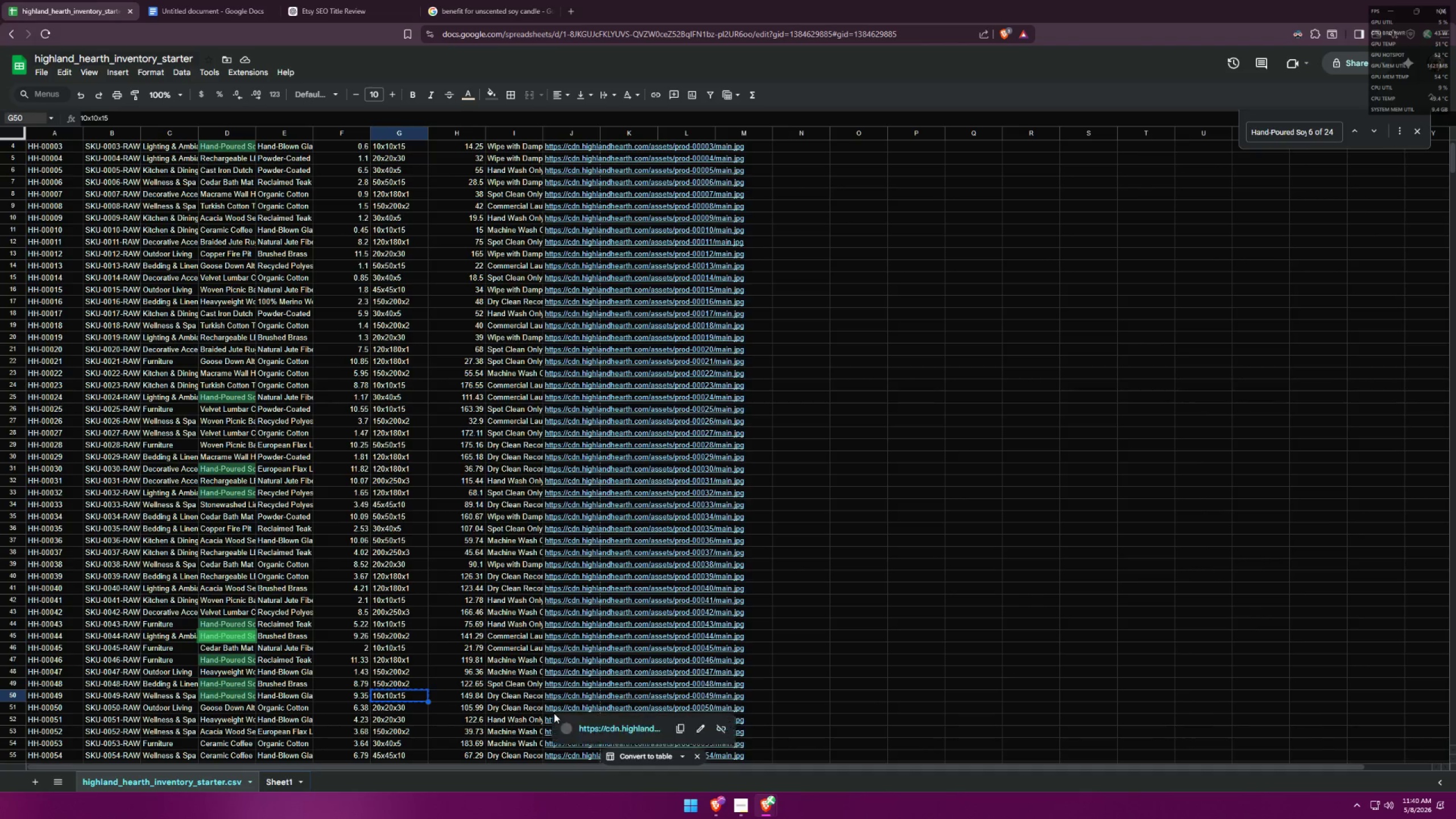 
key(Alt+Tab)
 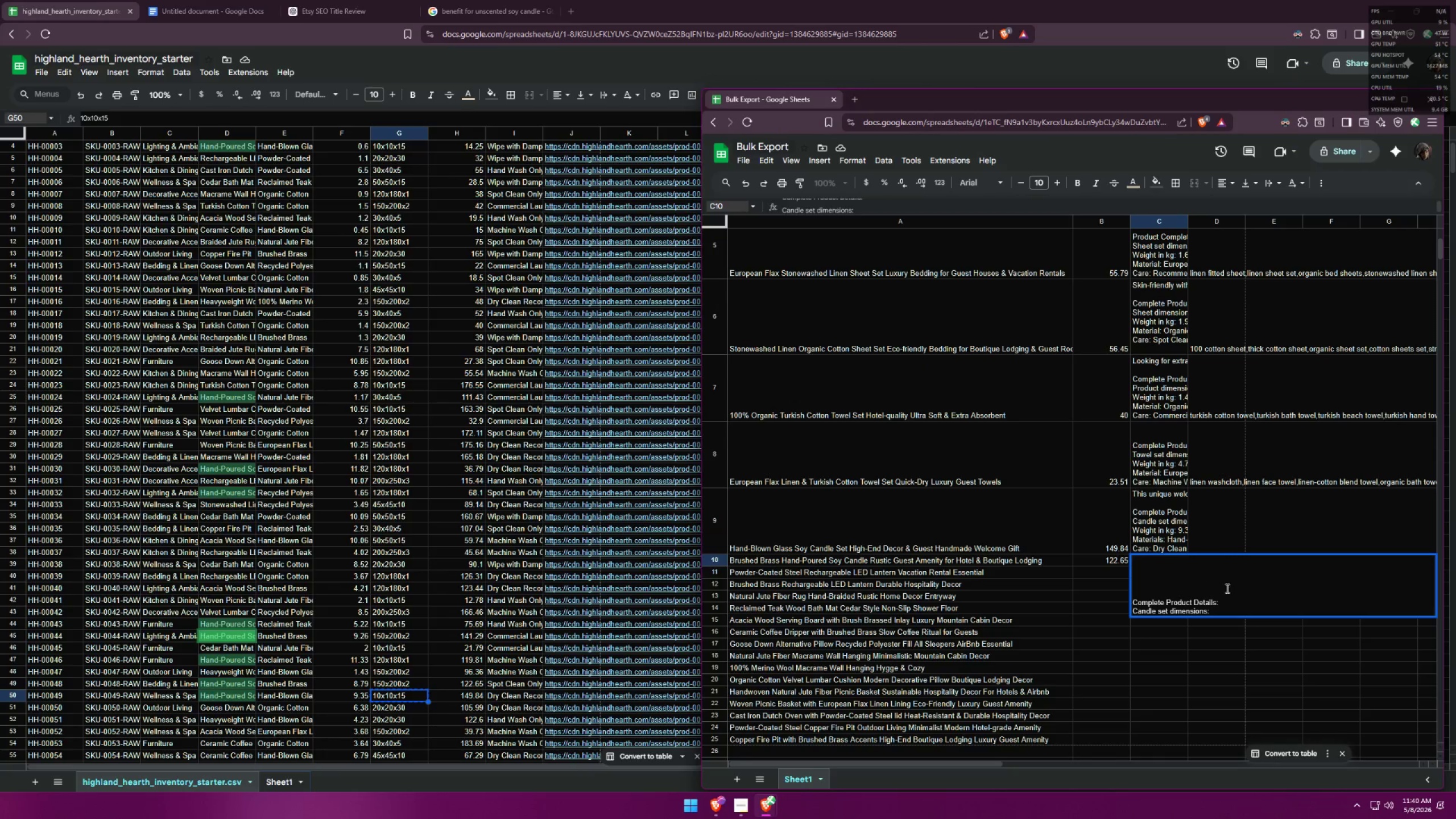 
key(Control+ControlLeft)
 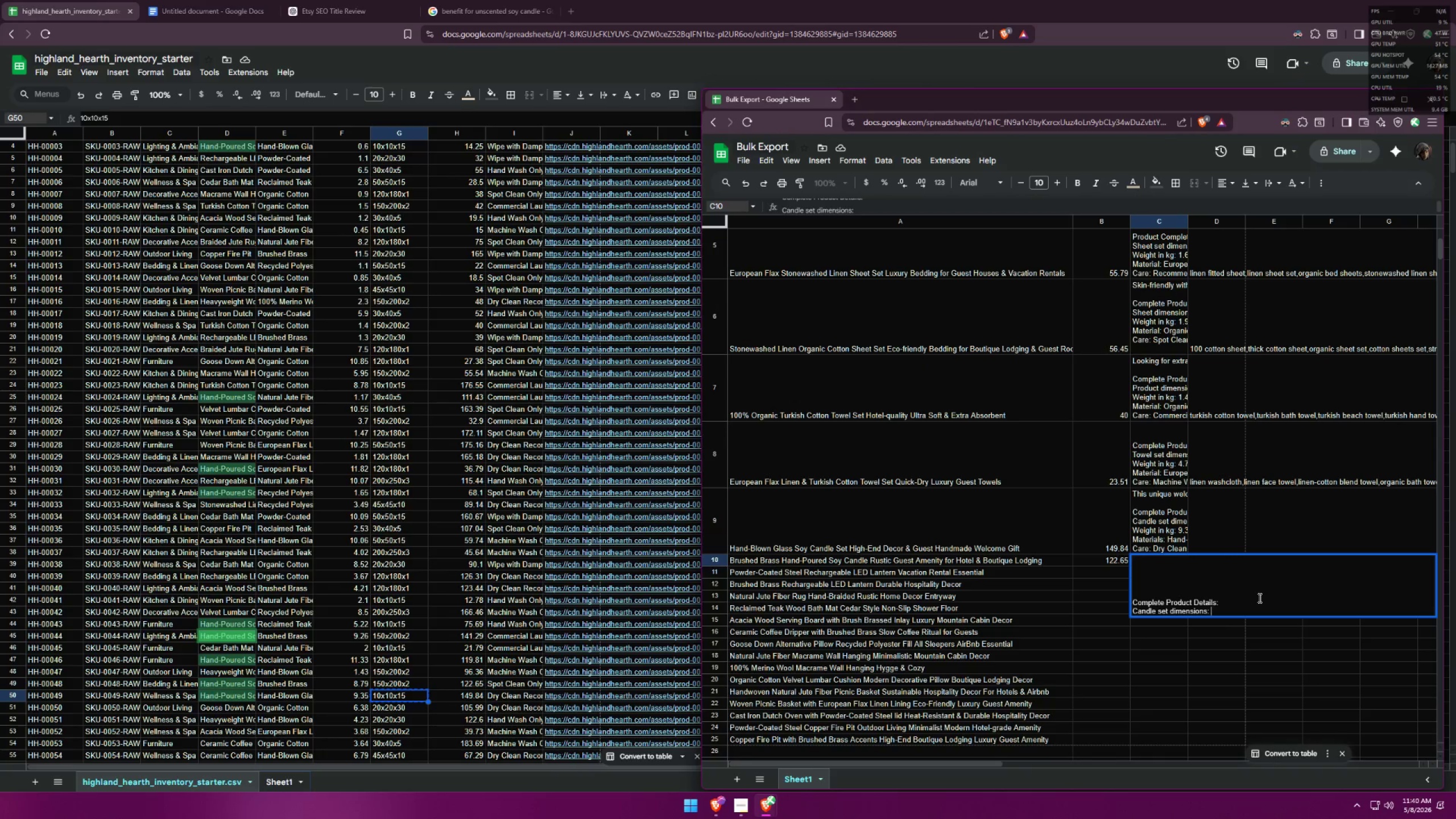 
key(Control+V)
 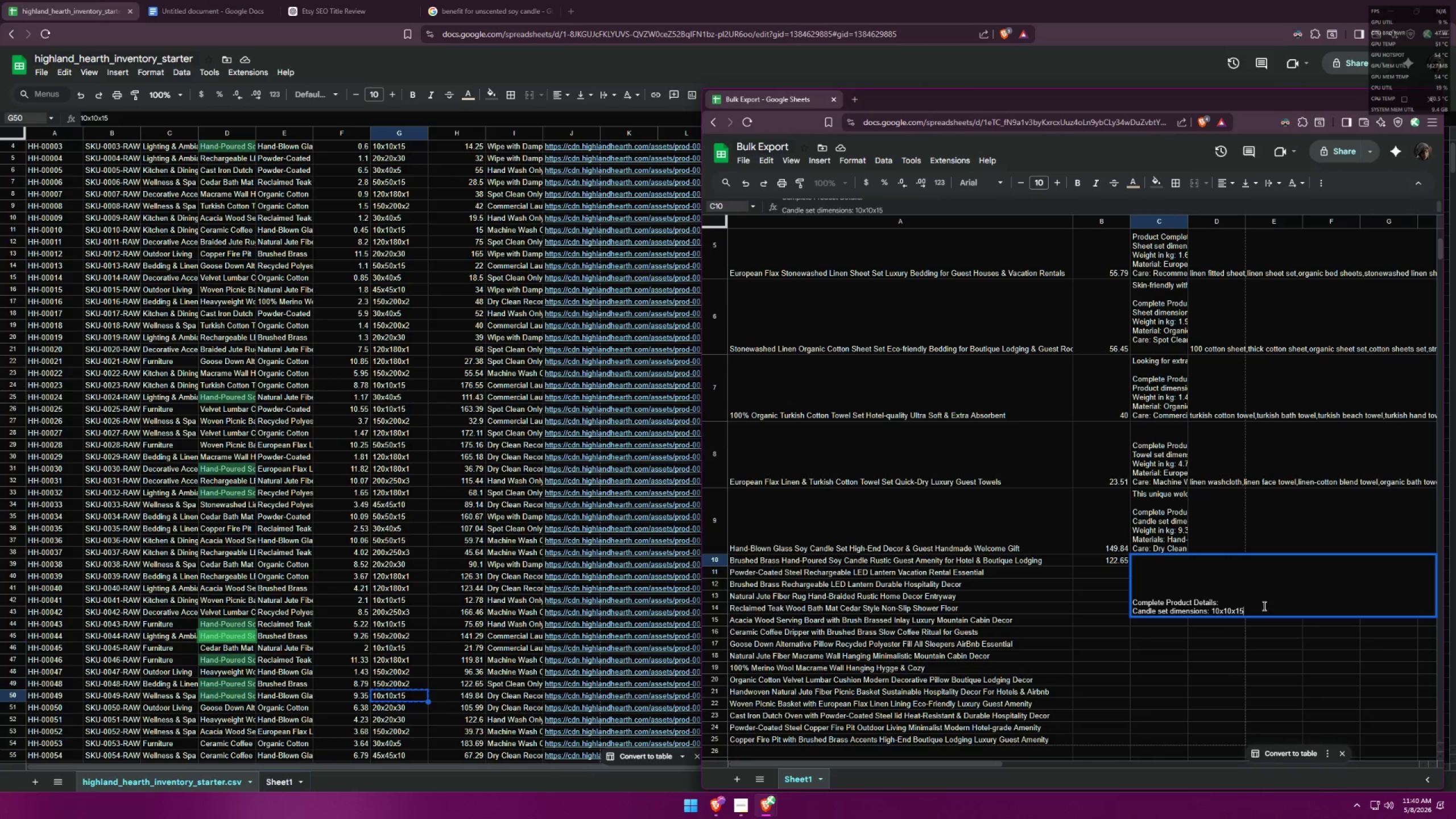 
key(Control+Shift+ShiftRight)
 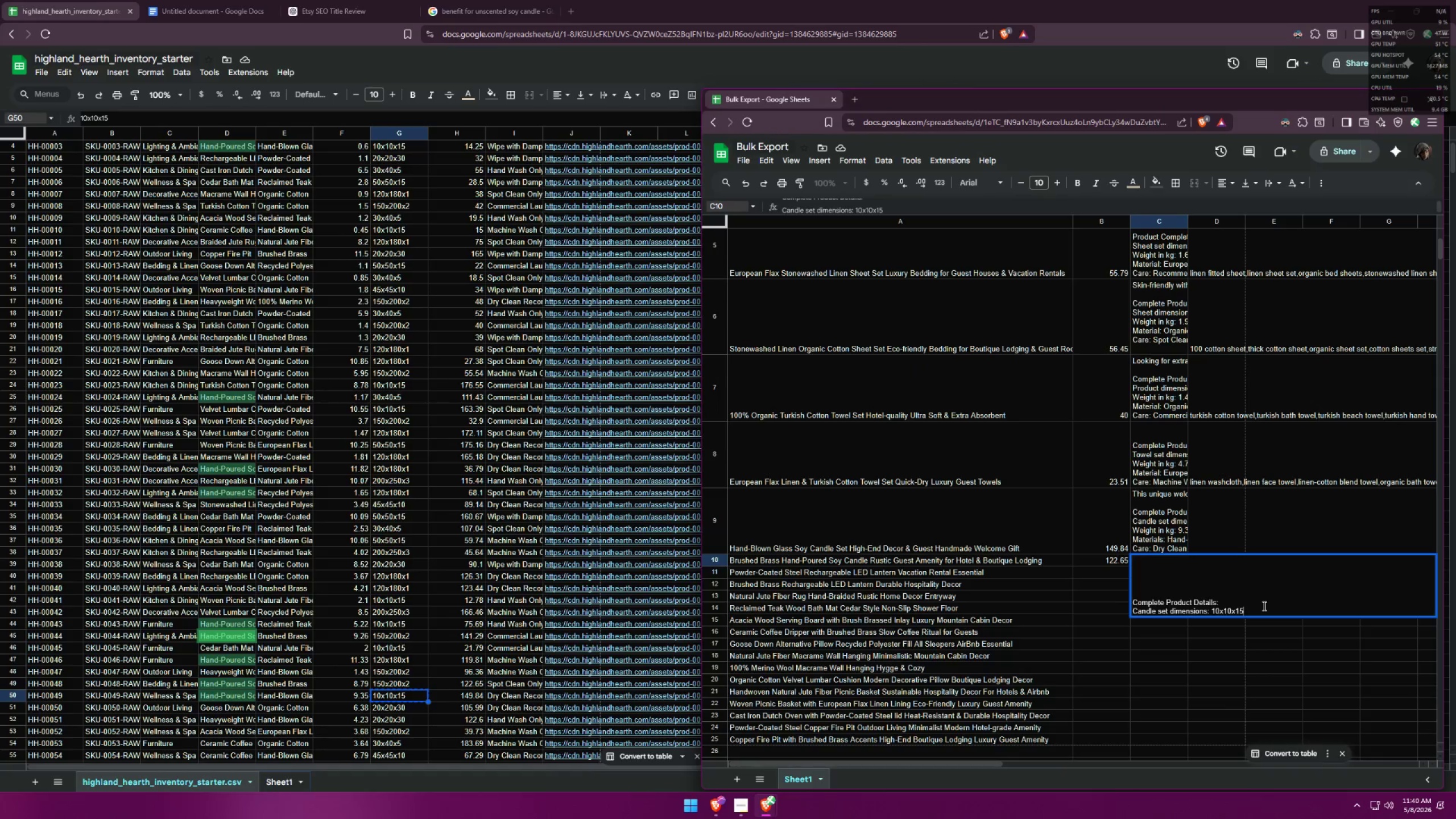 
key(Control+Shift+Enter)
 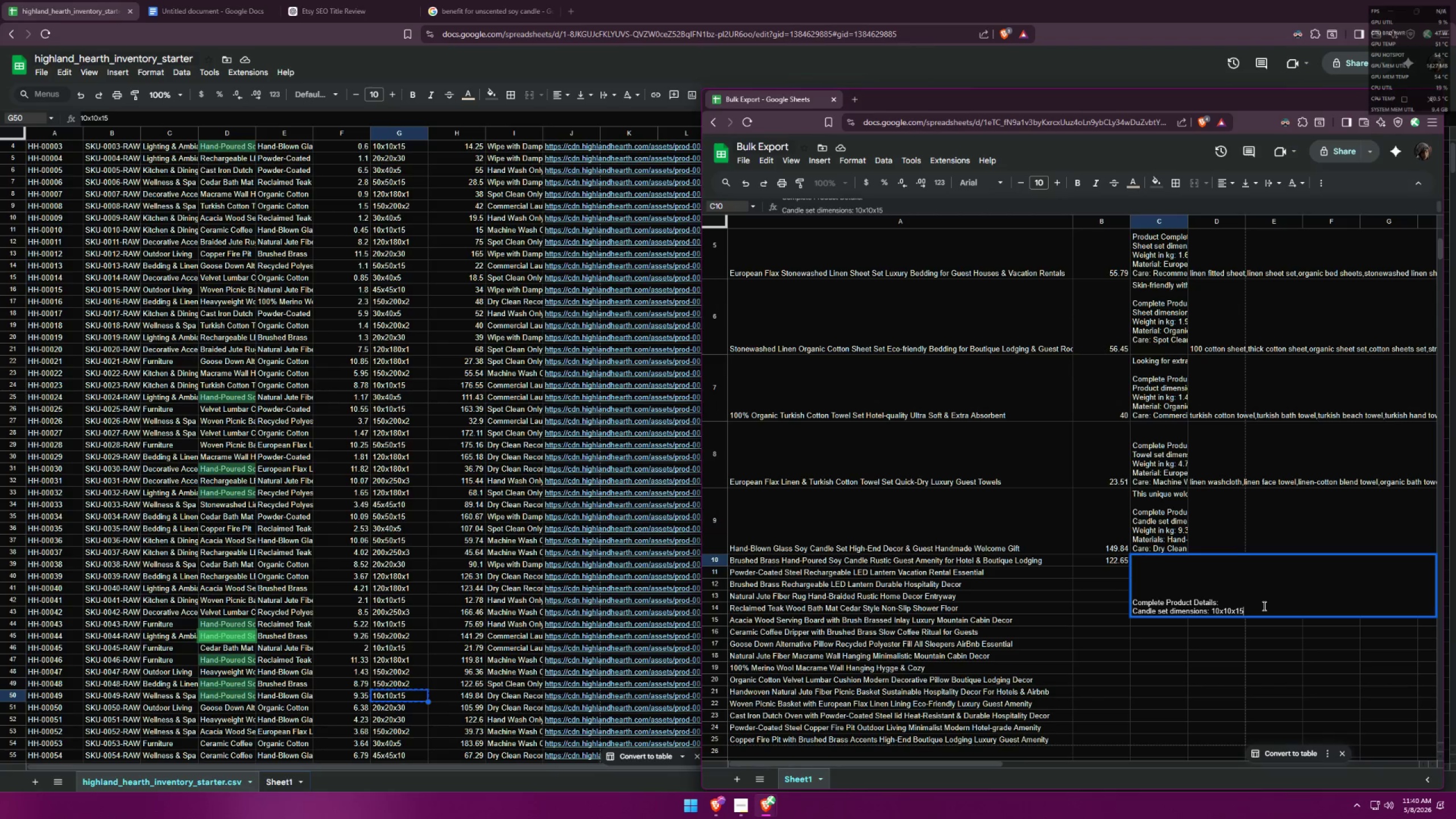 
key(Control+Enter)
 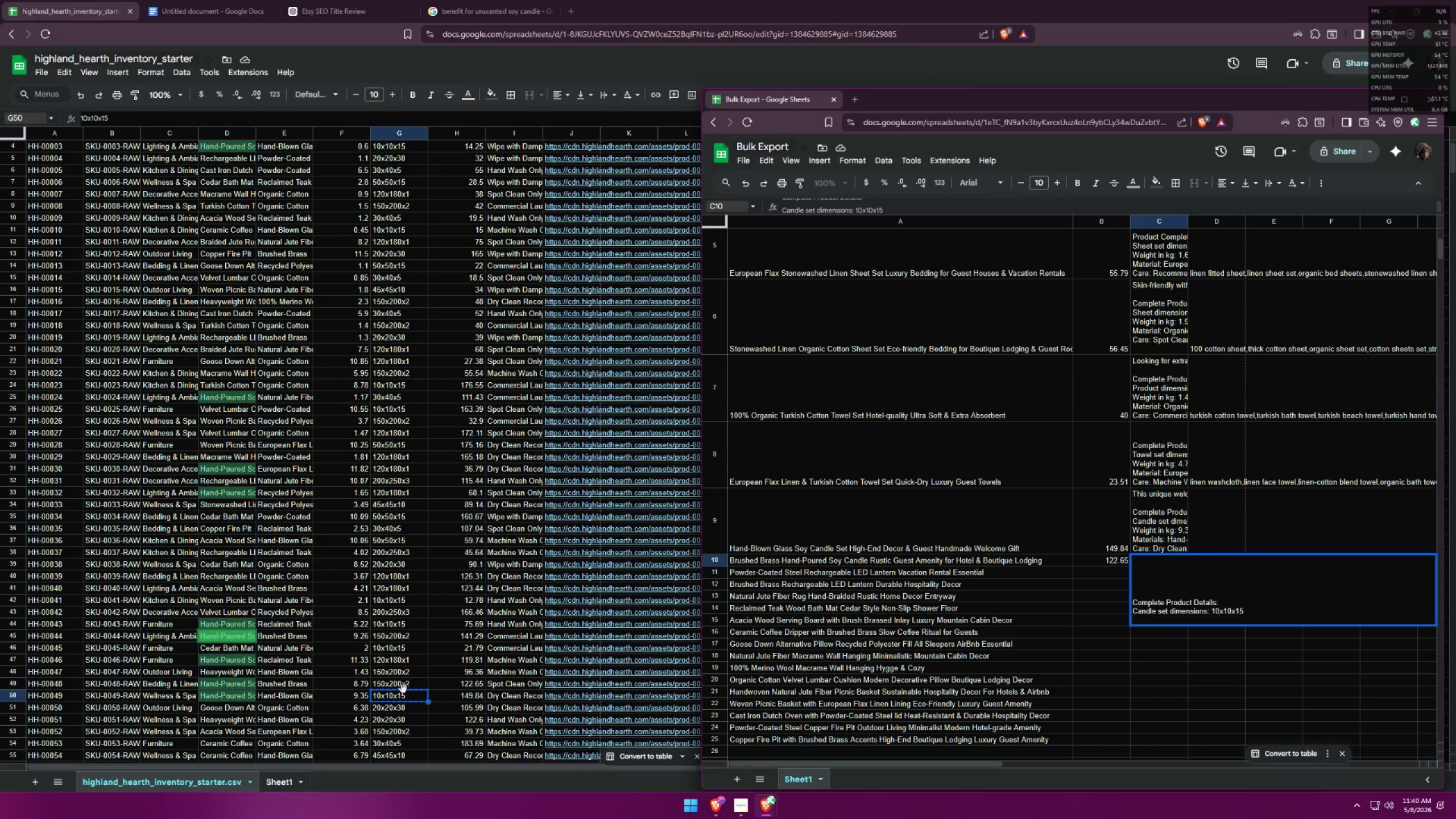 
wait(17.52)
 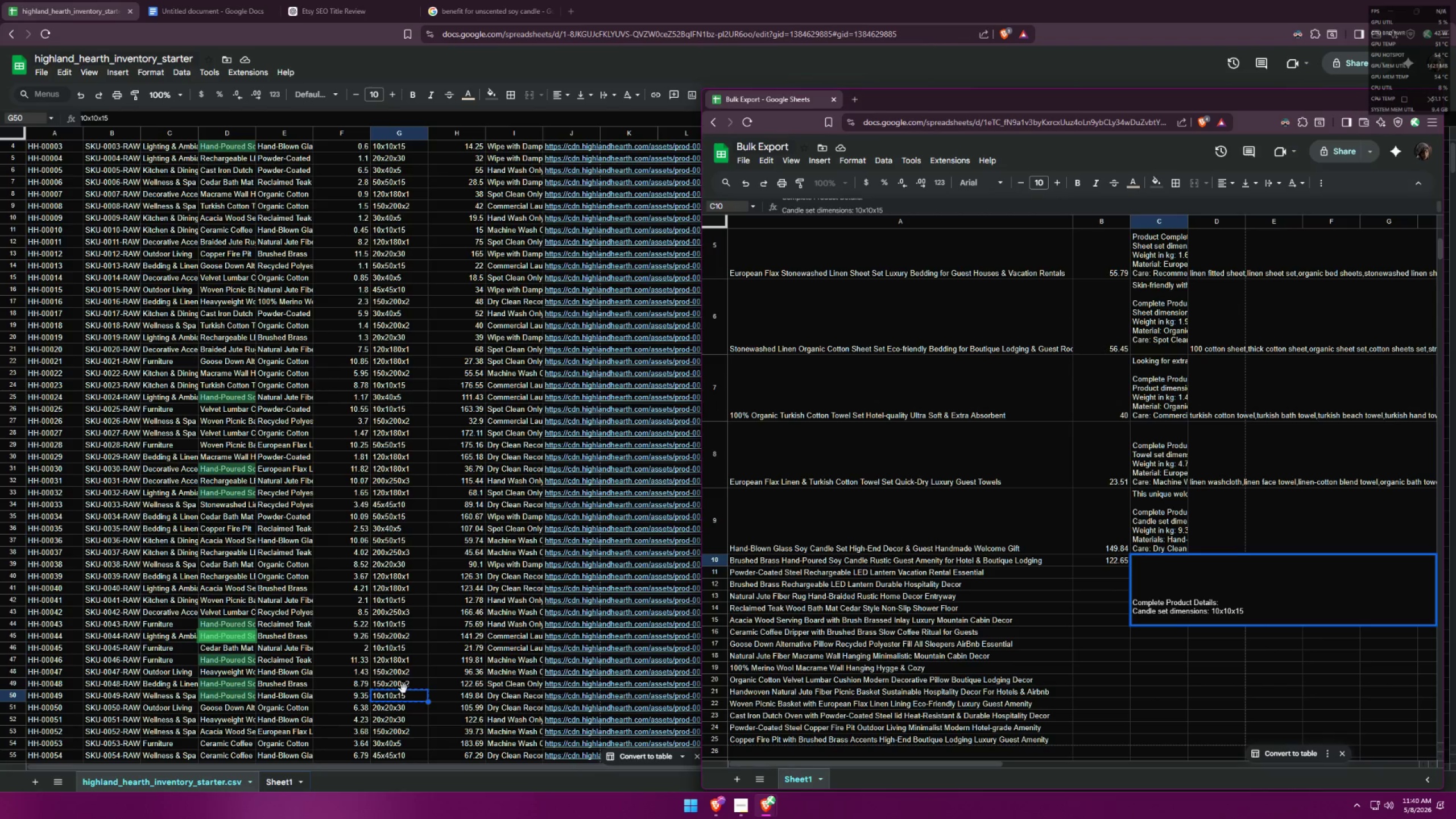 
key(Control+ControlLeft)
 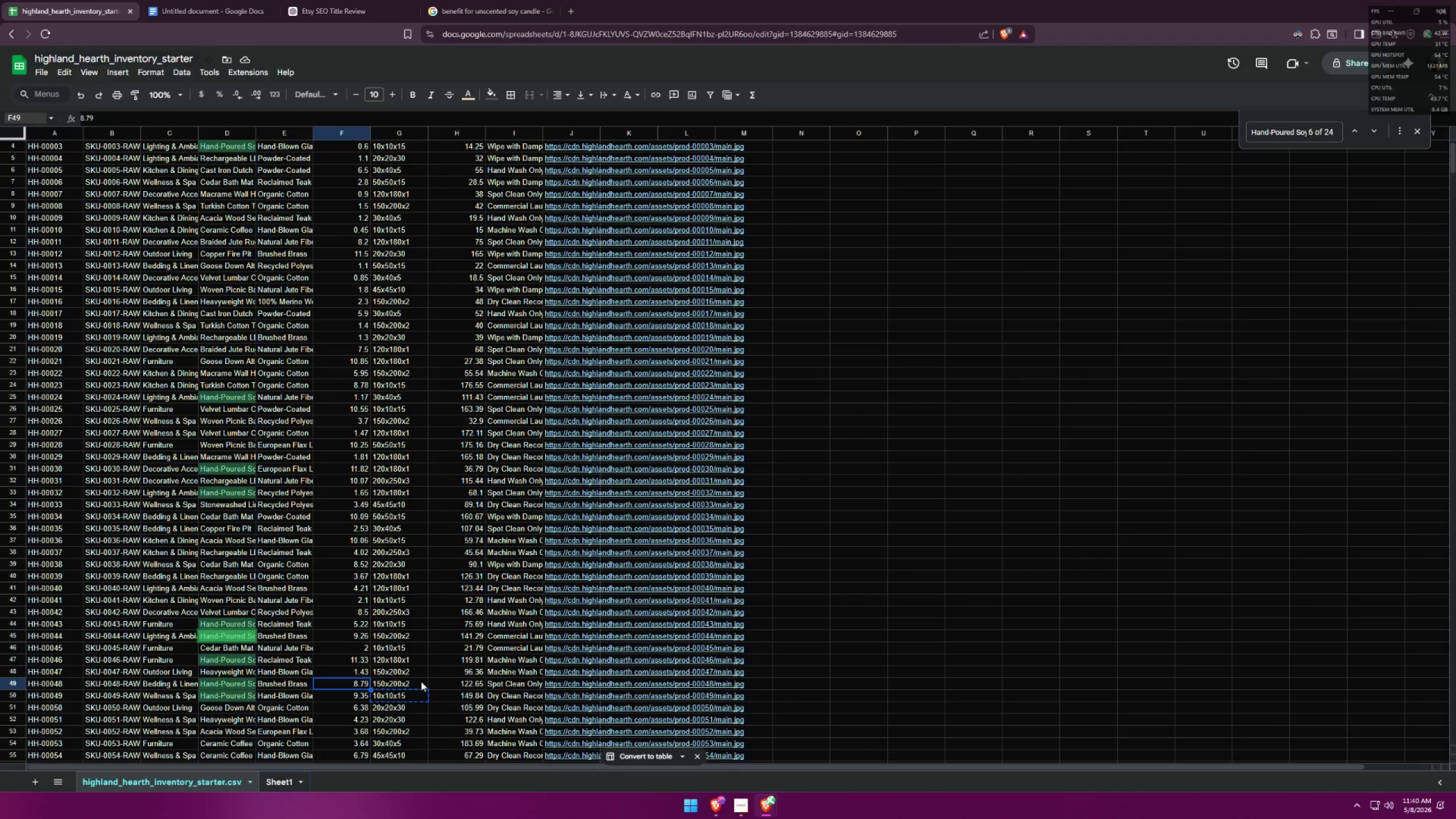 
key(Control+C)
 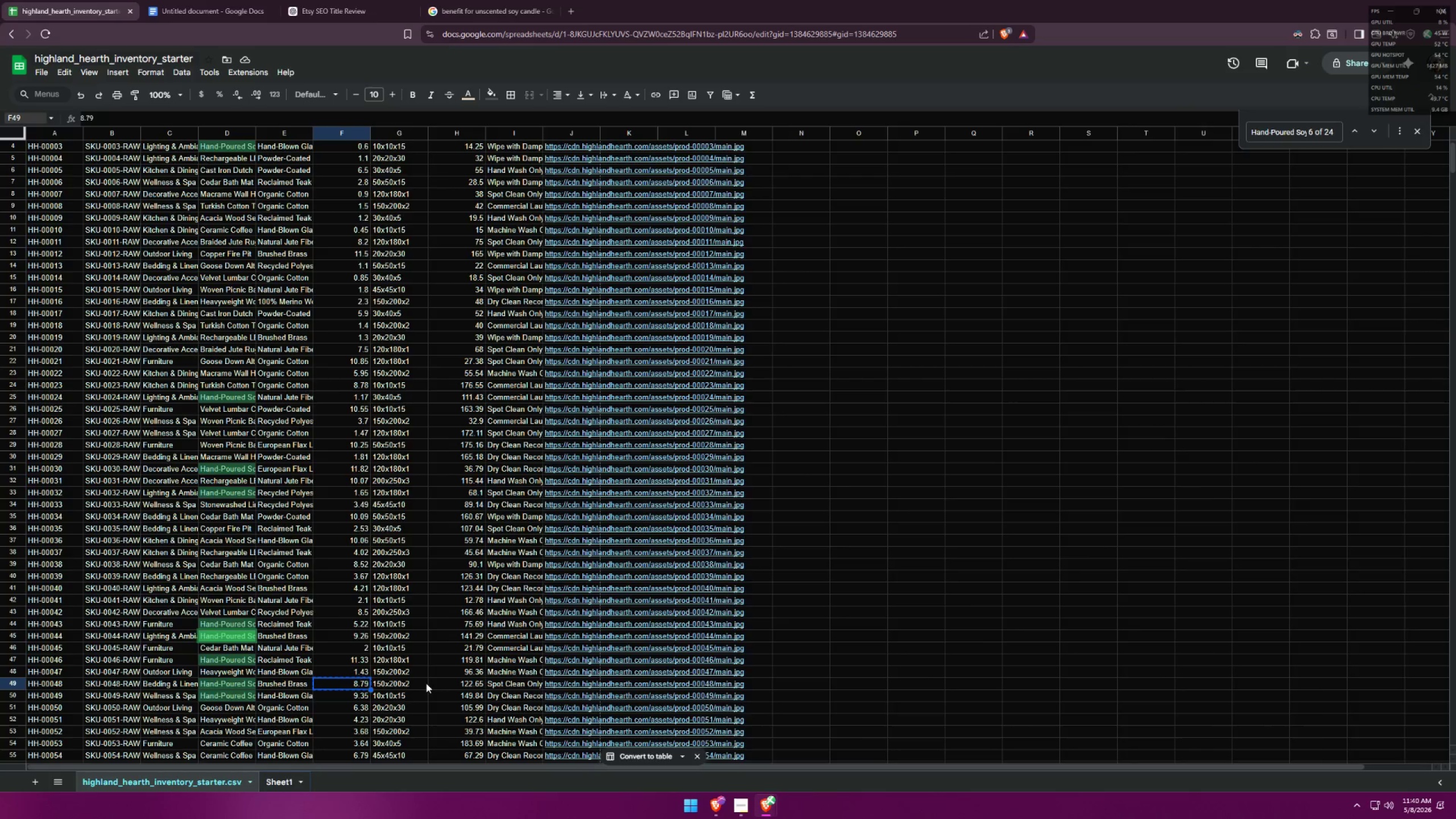 
key(Alt+AltLeft)
 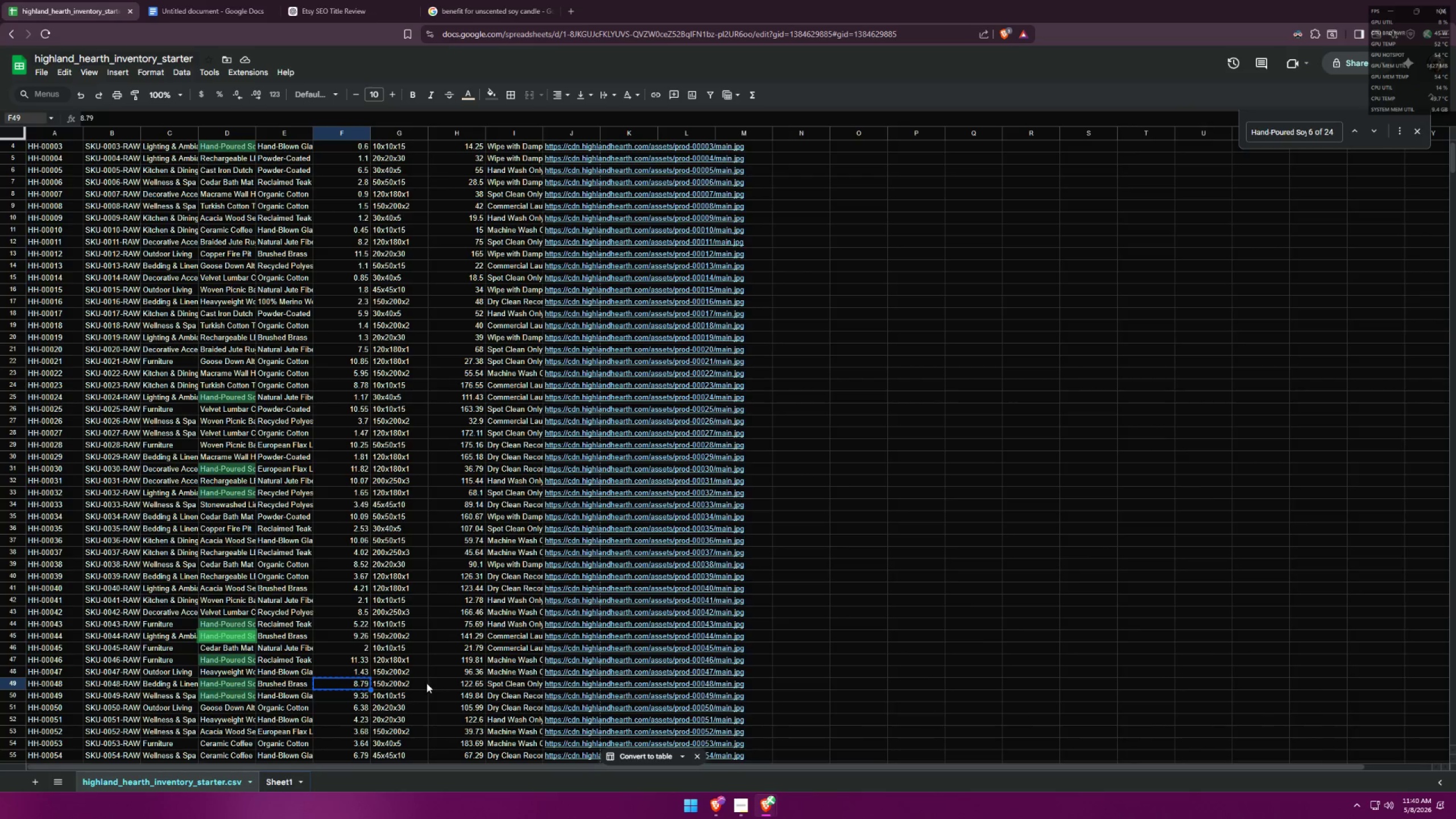 
key(Tab)
type(Weight in kg: )
 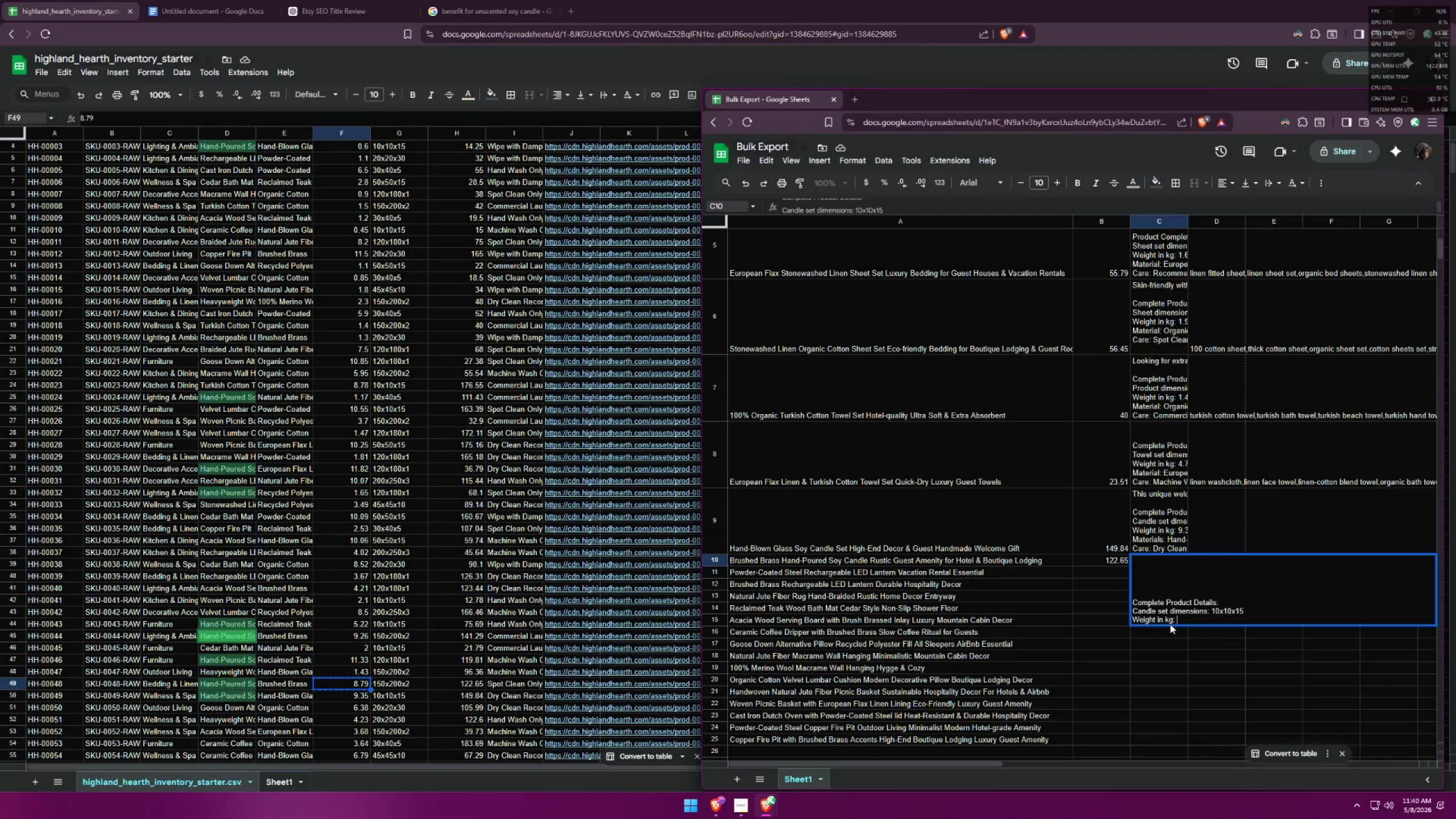 
key(Control+ControlLeft)
 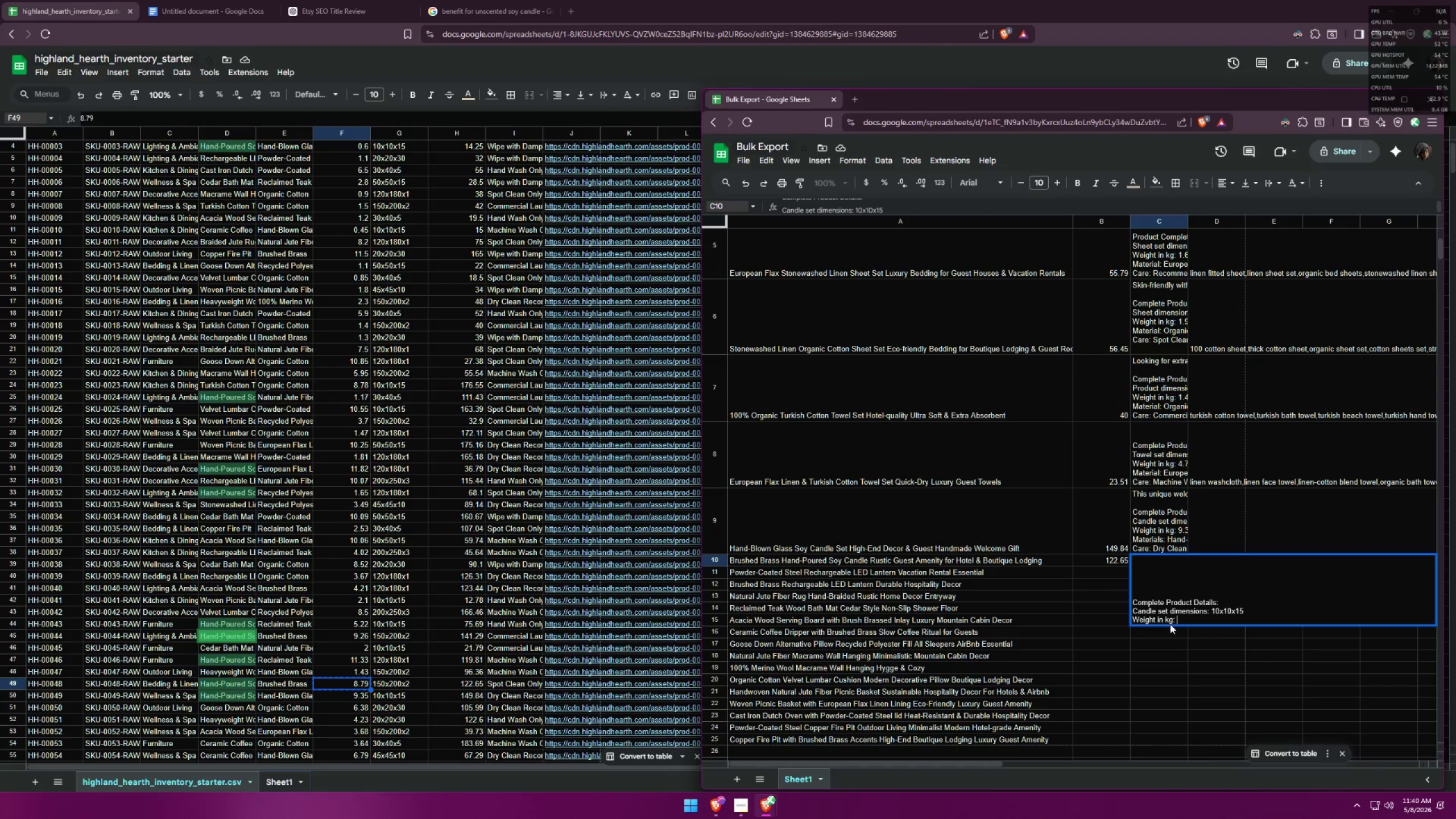 
key(Control+V)
 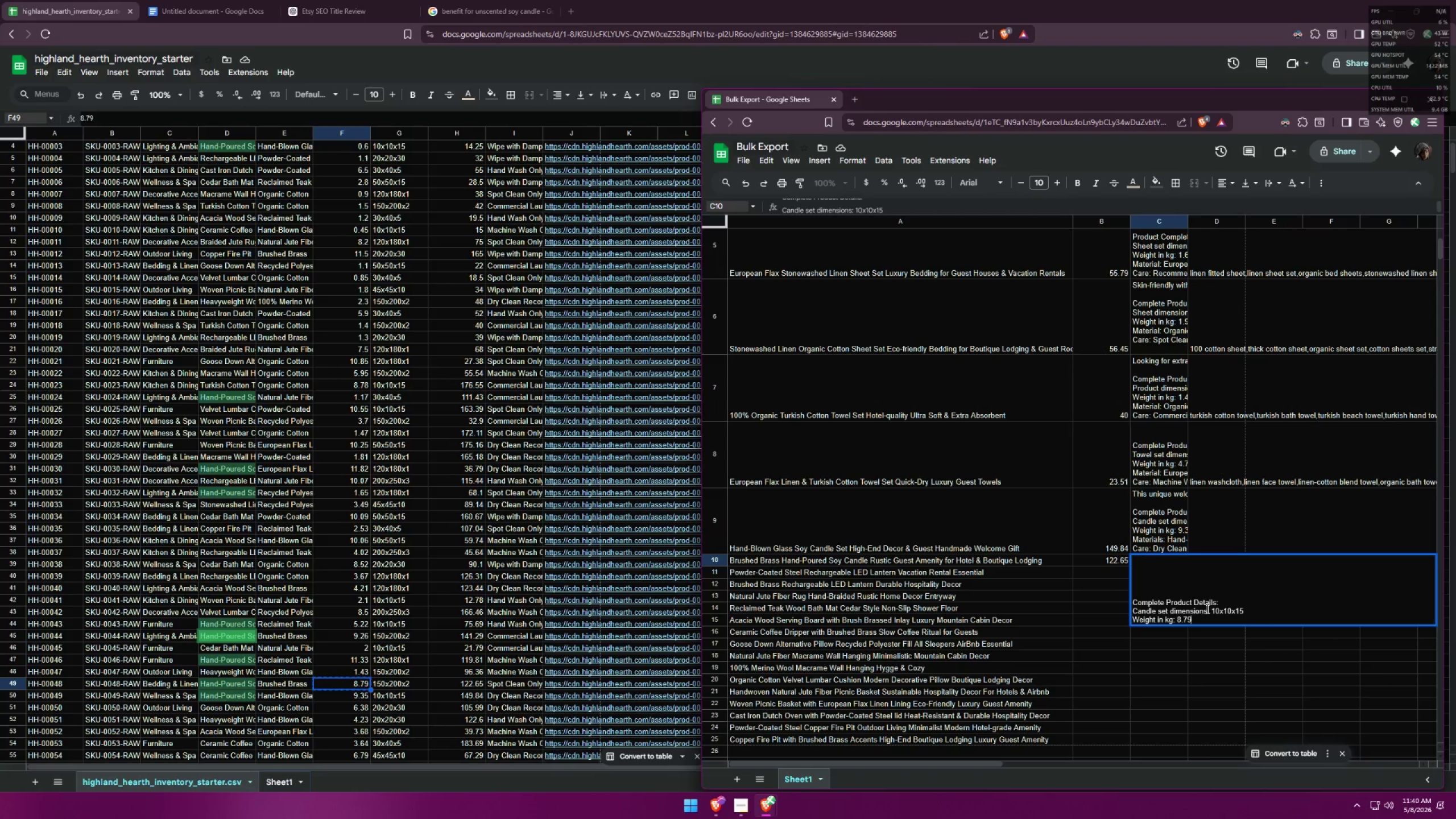 
left_click([1205, 609])
 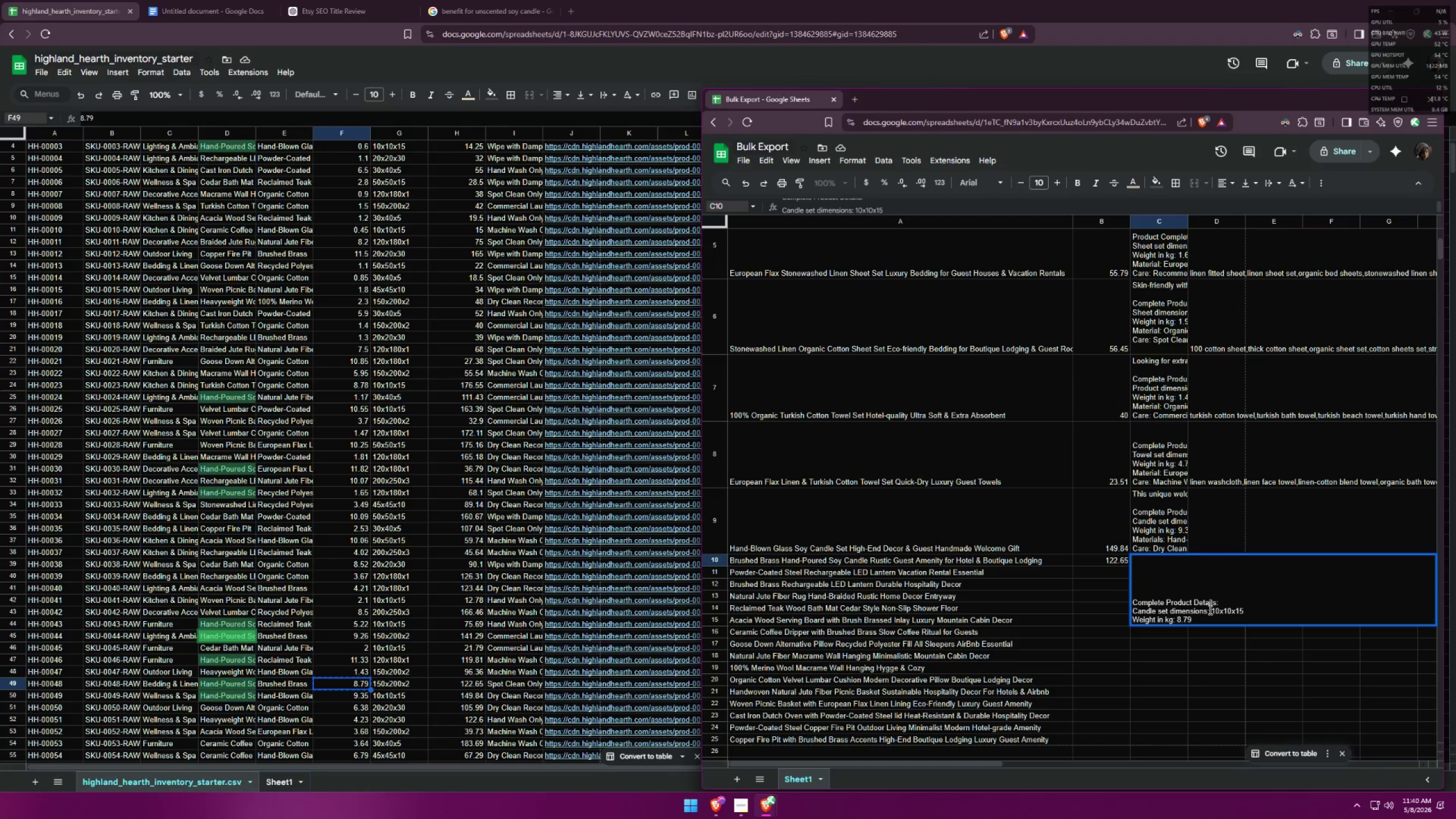 
left_click([1207, 611])
 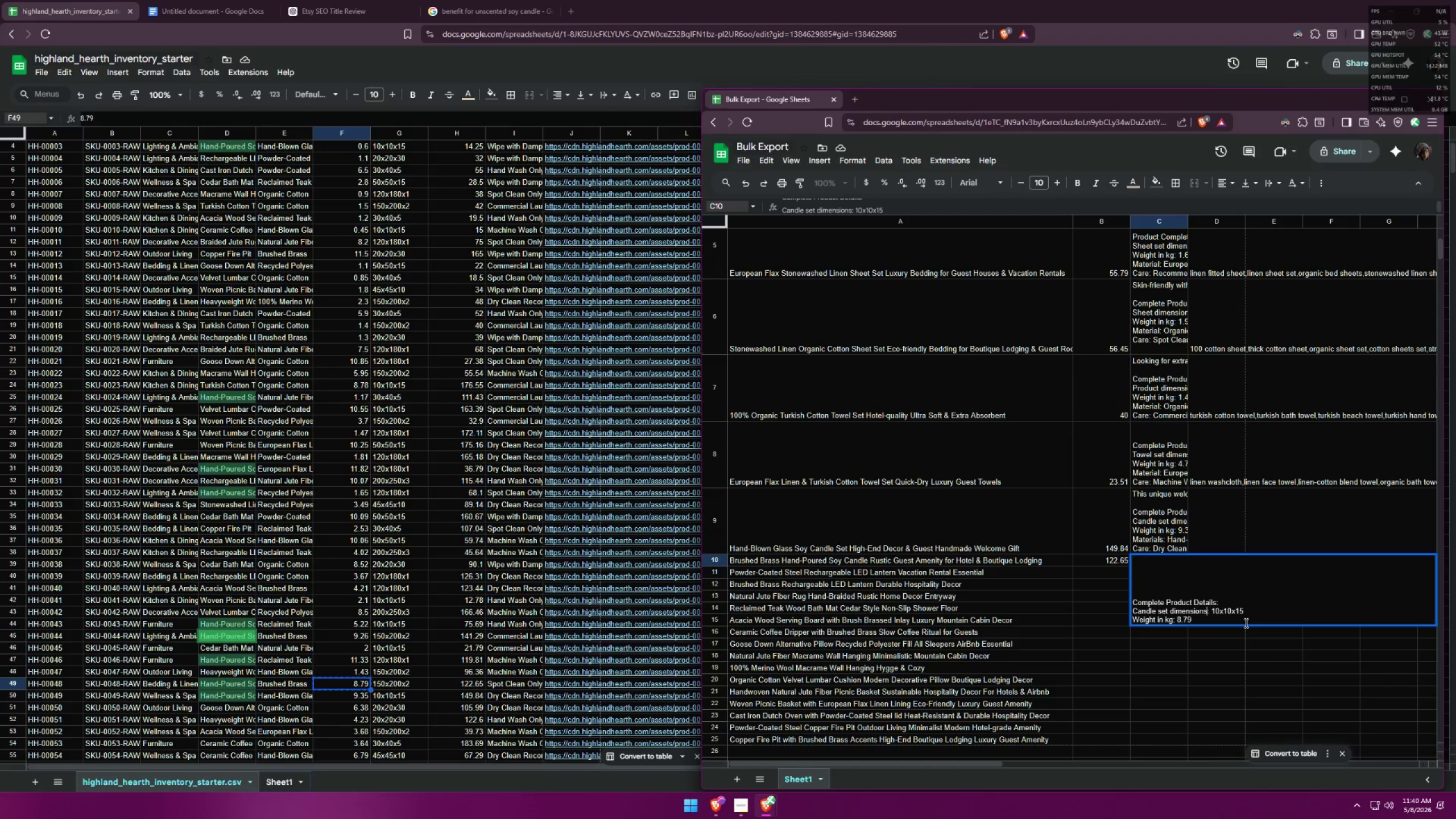 
type( in)
key(Backspace)
type(n cm)
 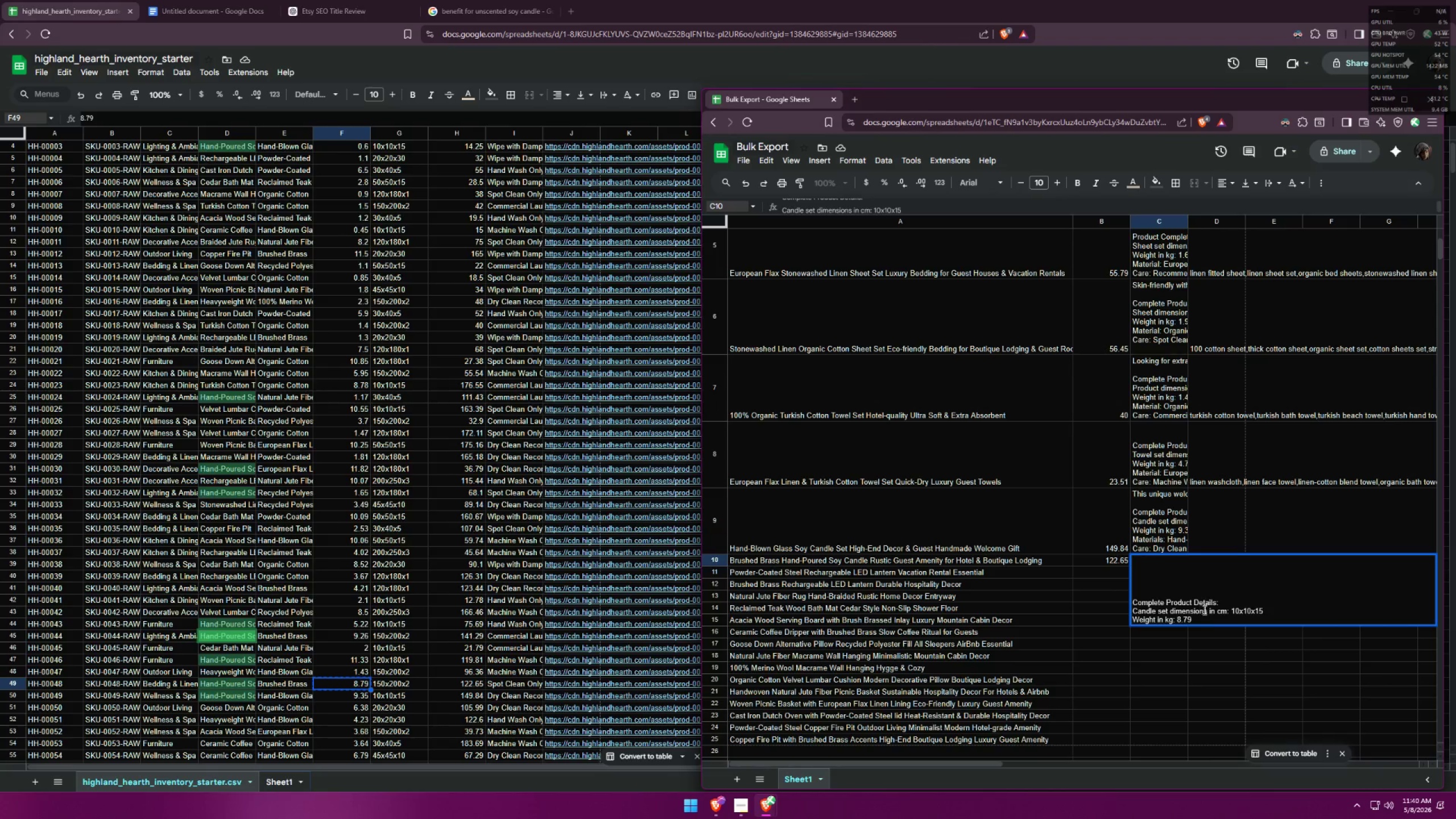 
left_click([1212, 621])
 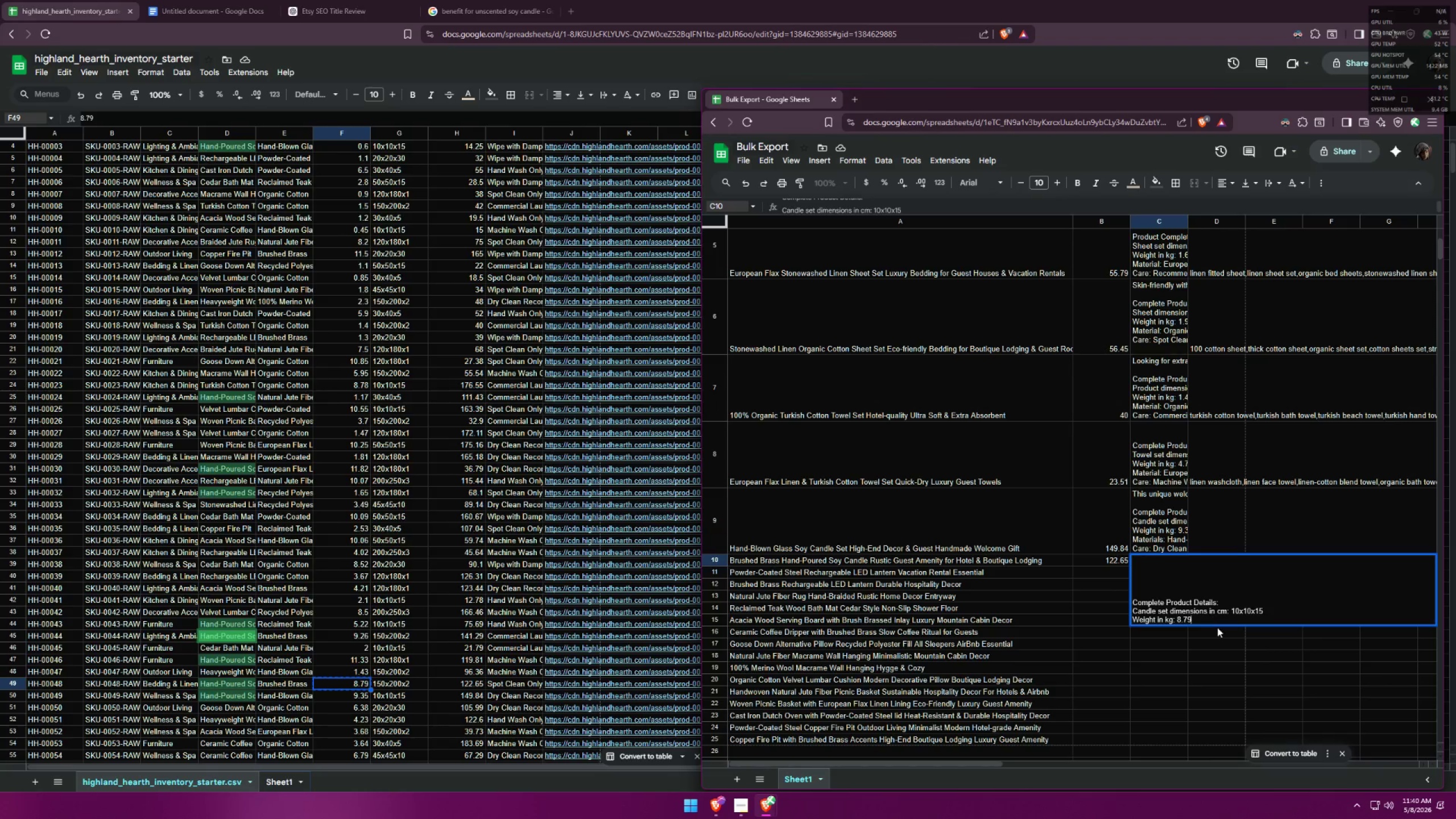 
key(Control+Enter)
 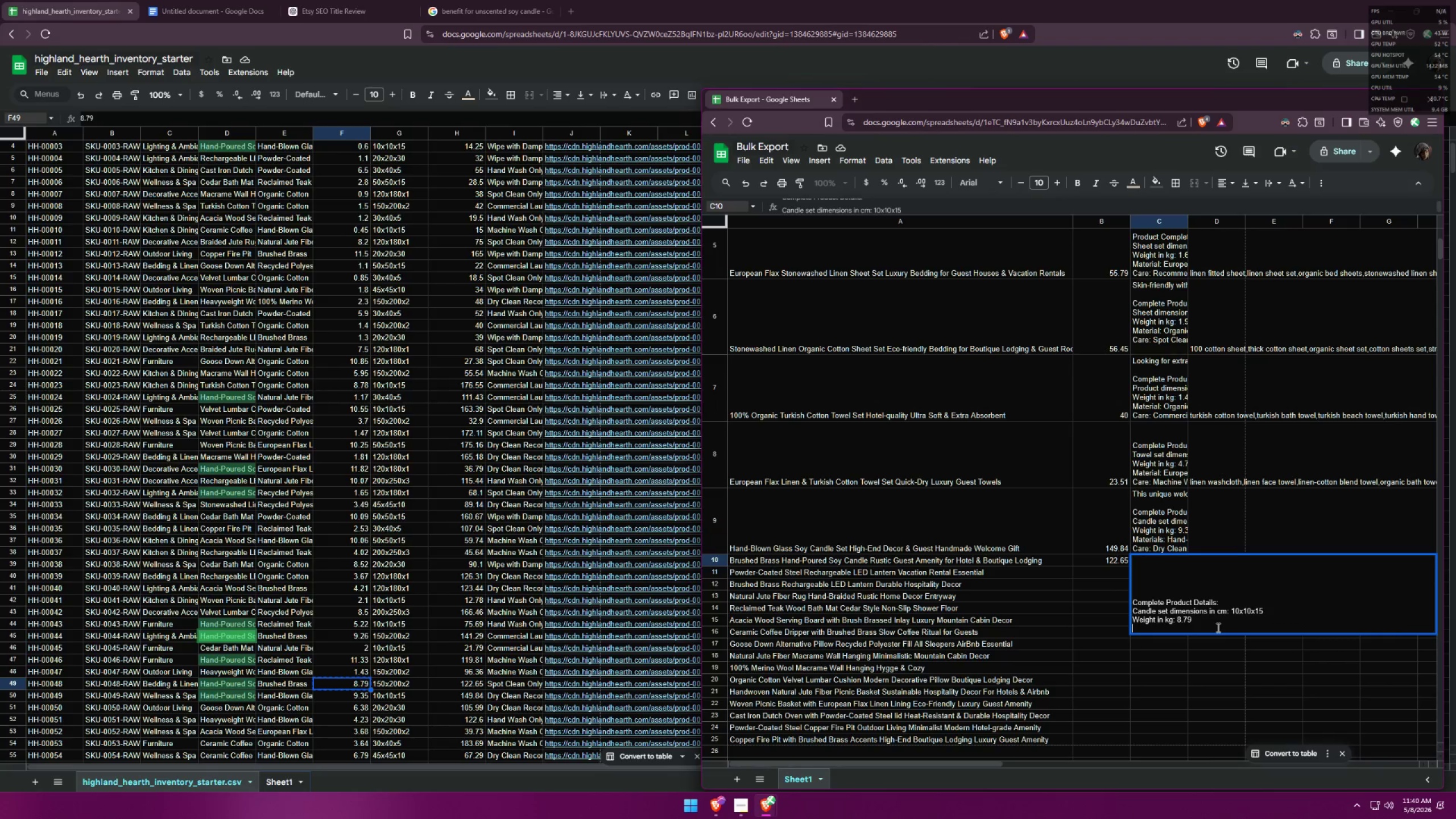 
type(Materials: )
 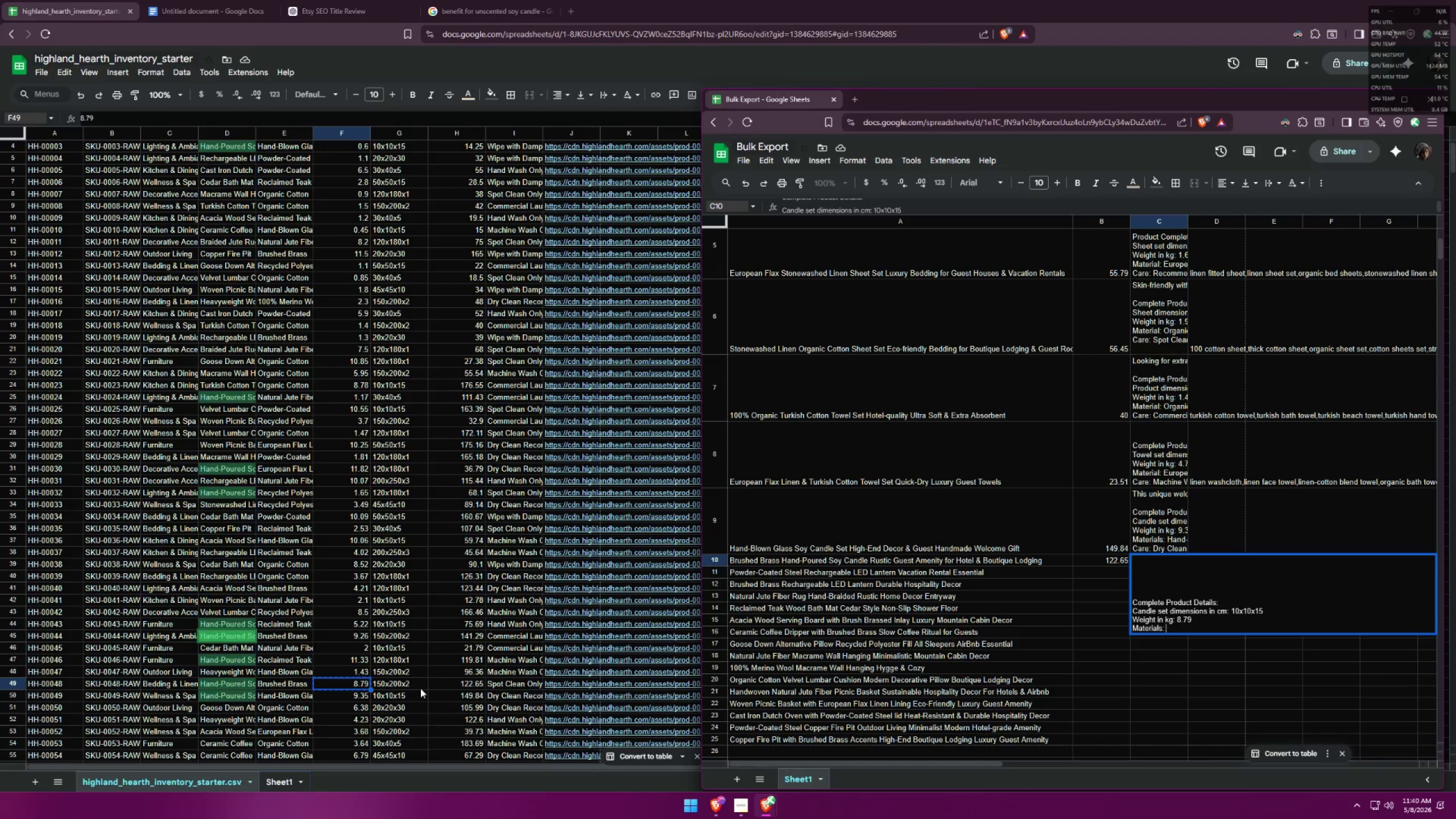 
left_click([297, 683])
 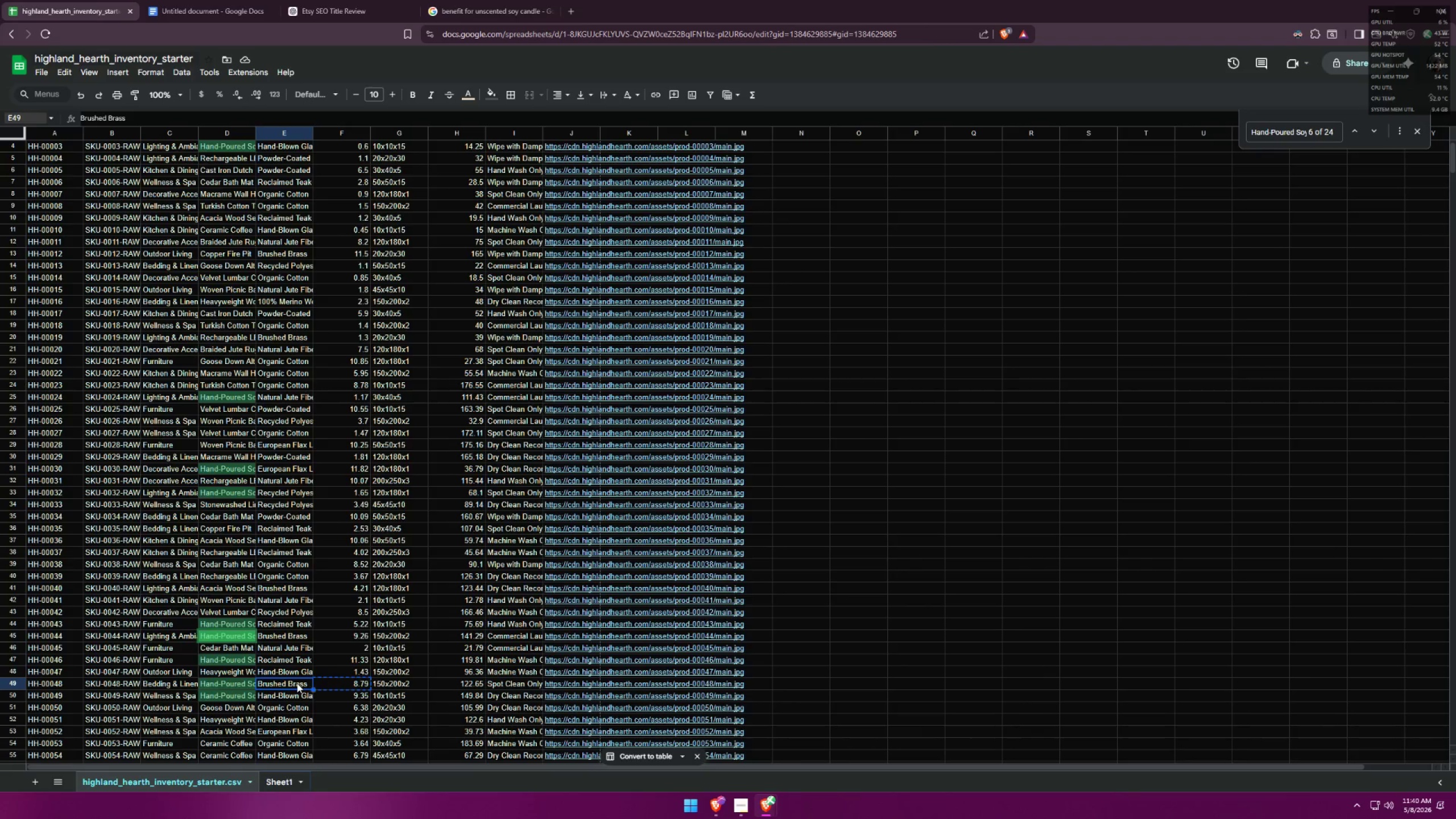 
key(Control+ControlLeft)
 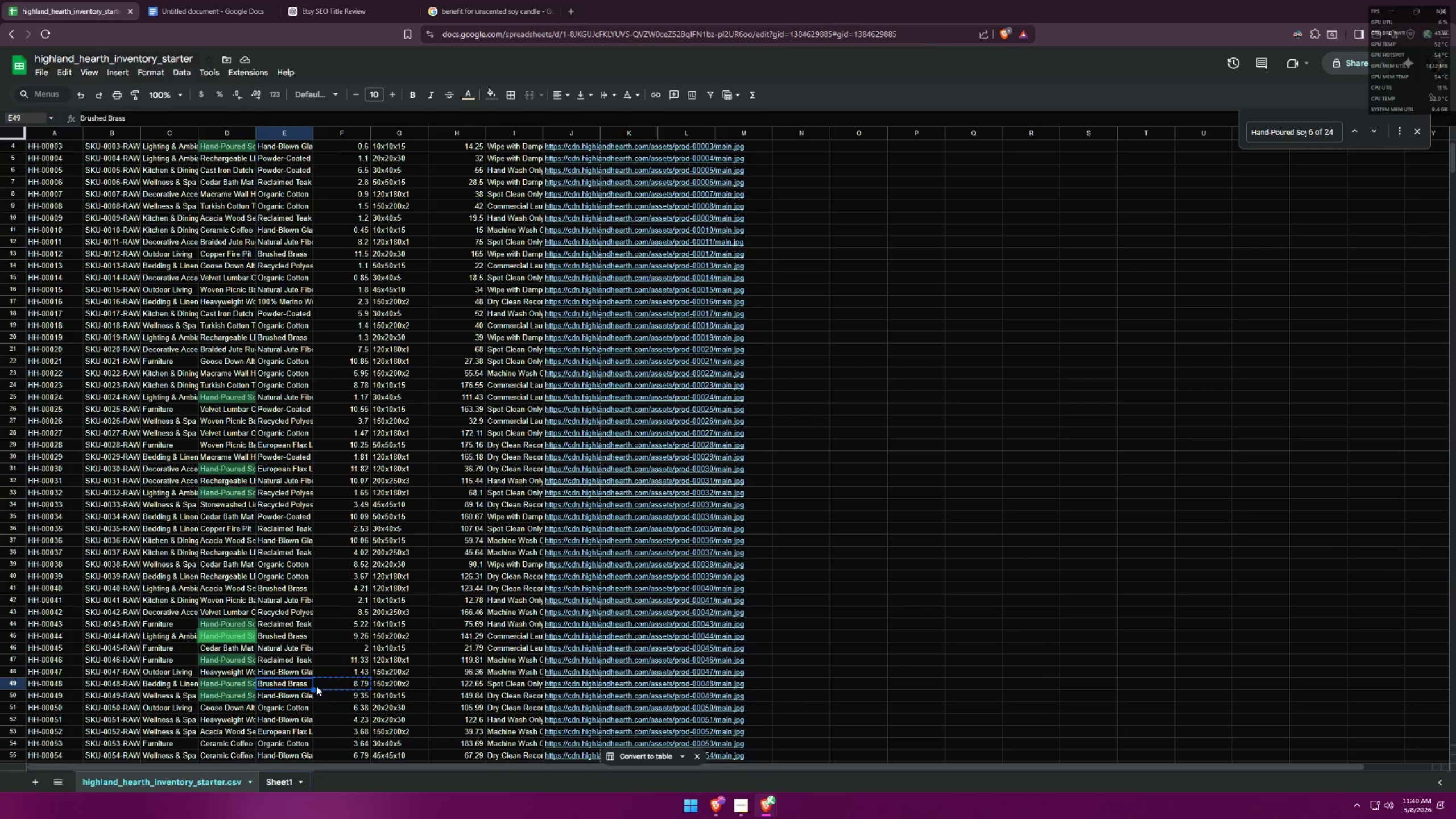 
key(Control+C)
 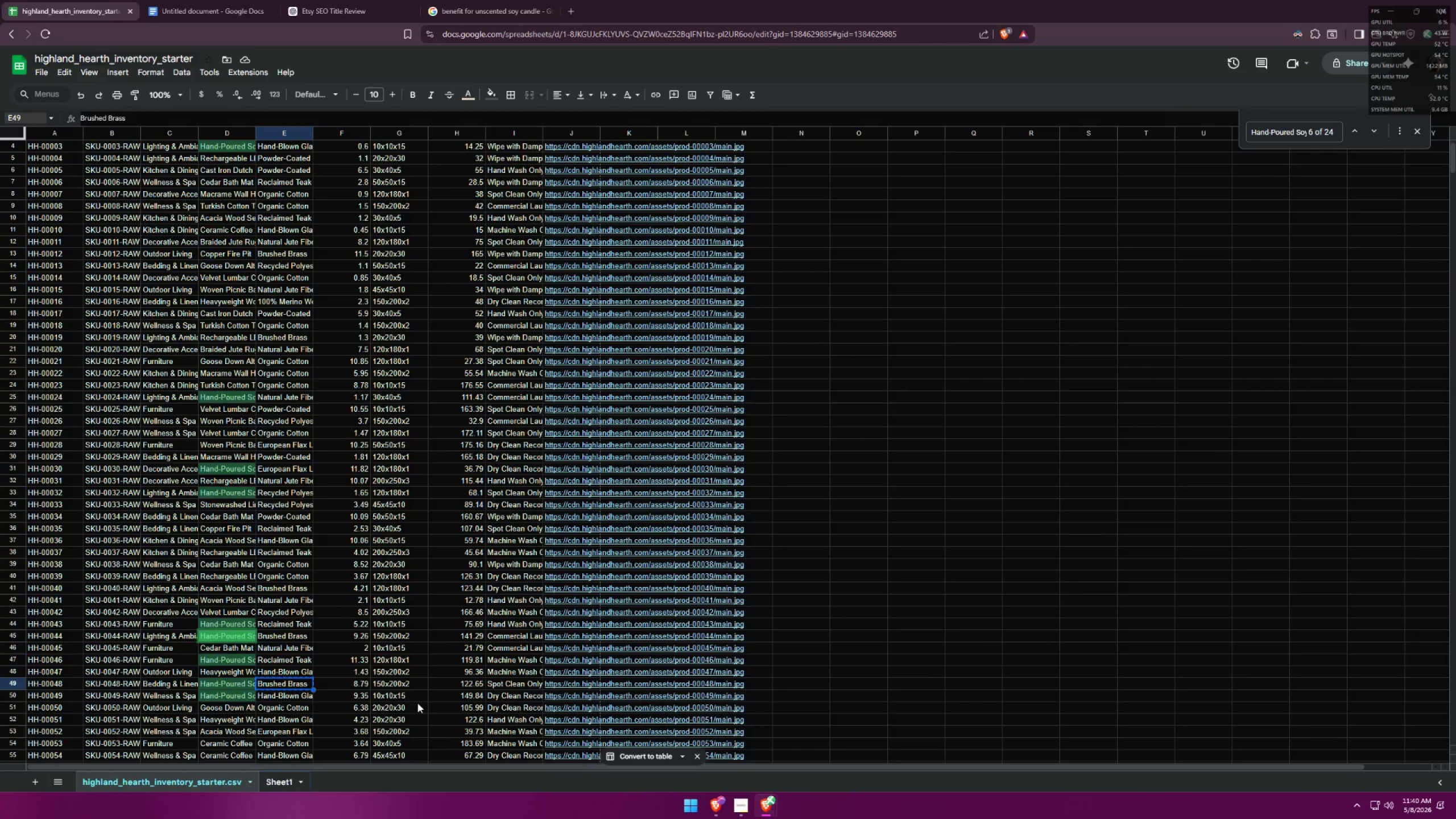 
key(Alt+AltLeft)
 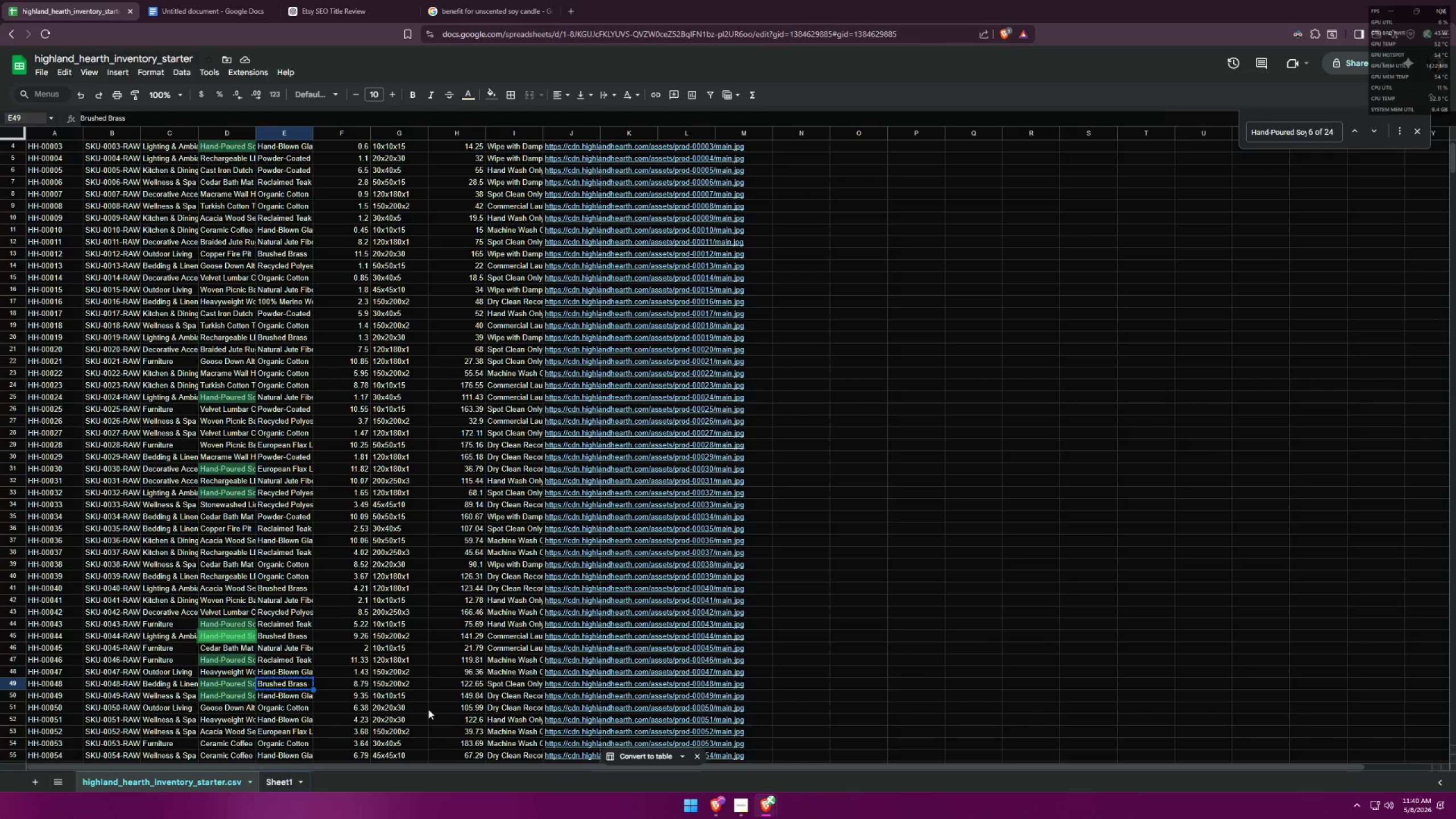 
key(Alt+Tab)
 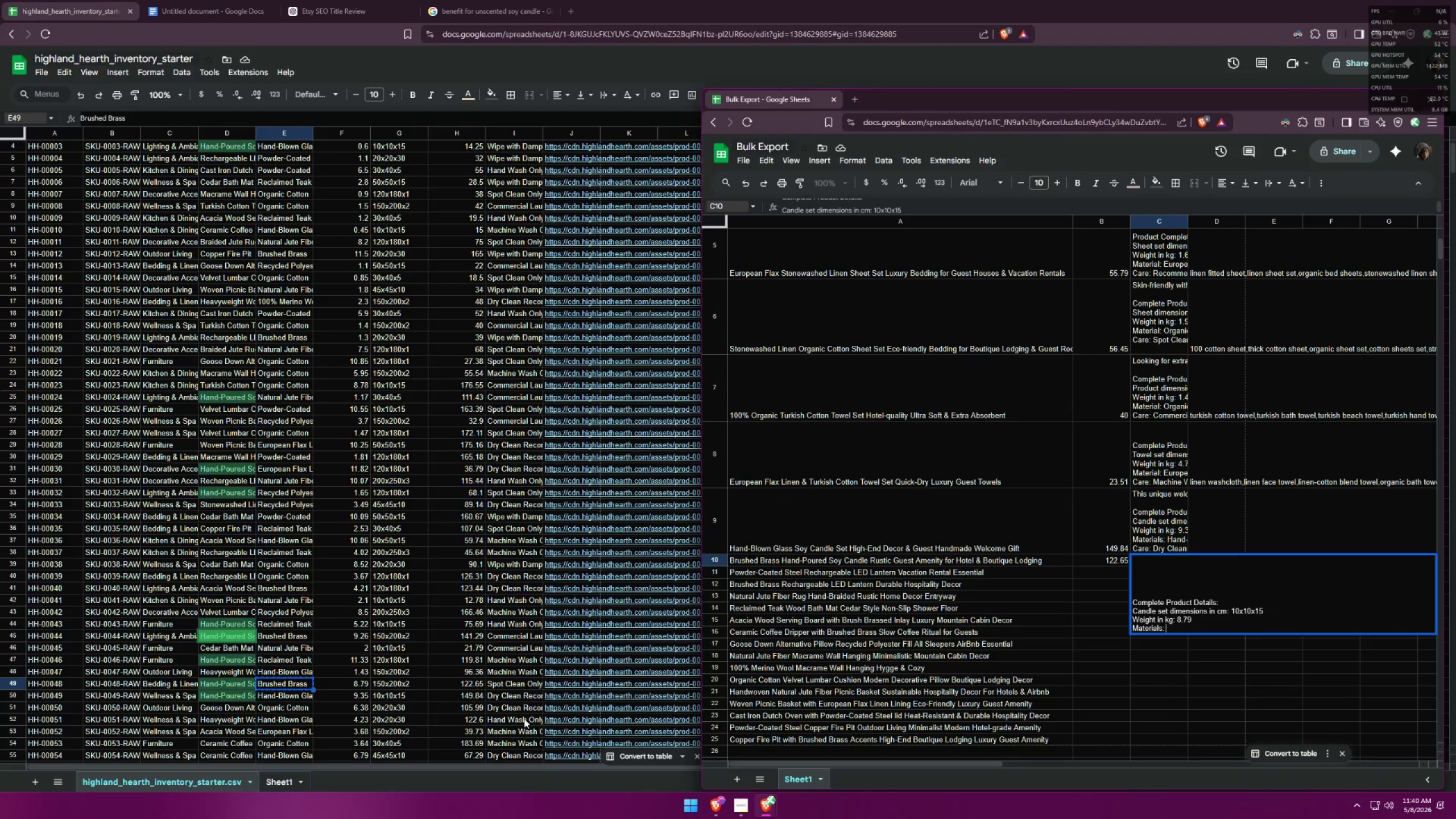 
key(Control+ControlLeft)
 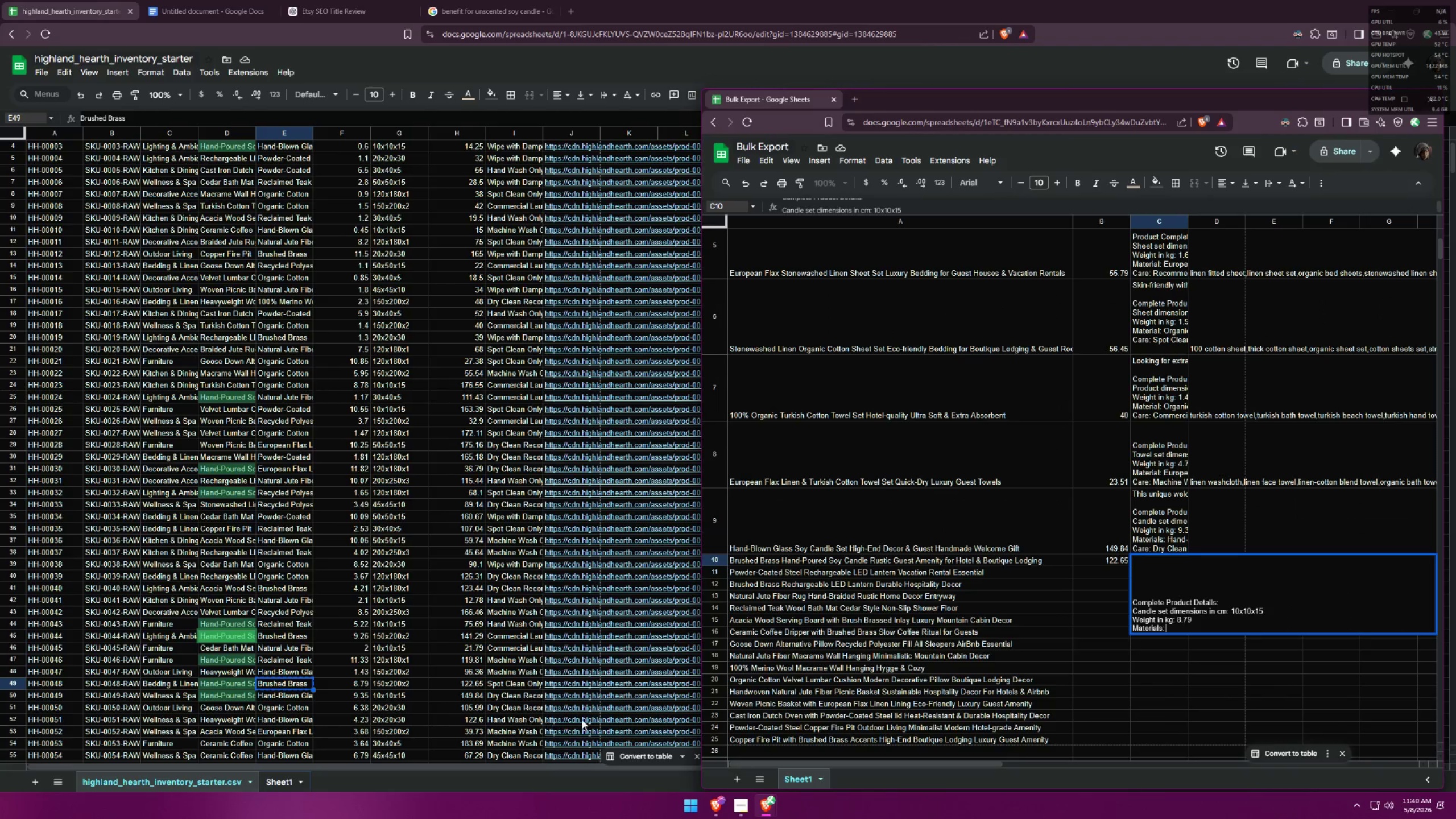 
key(Control+V)
 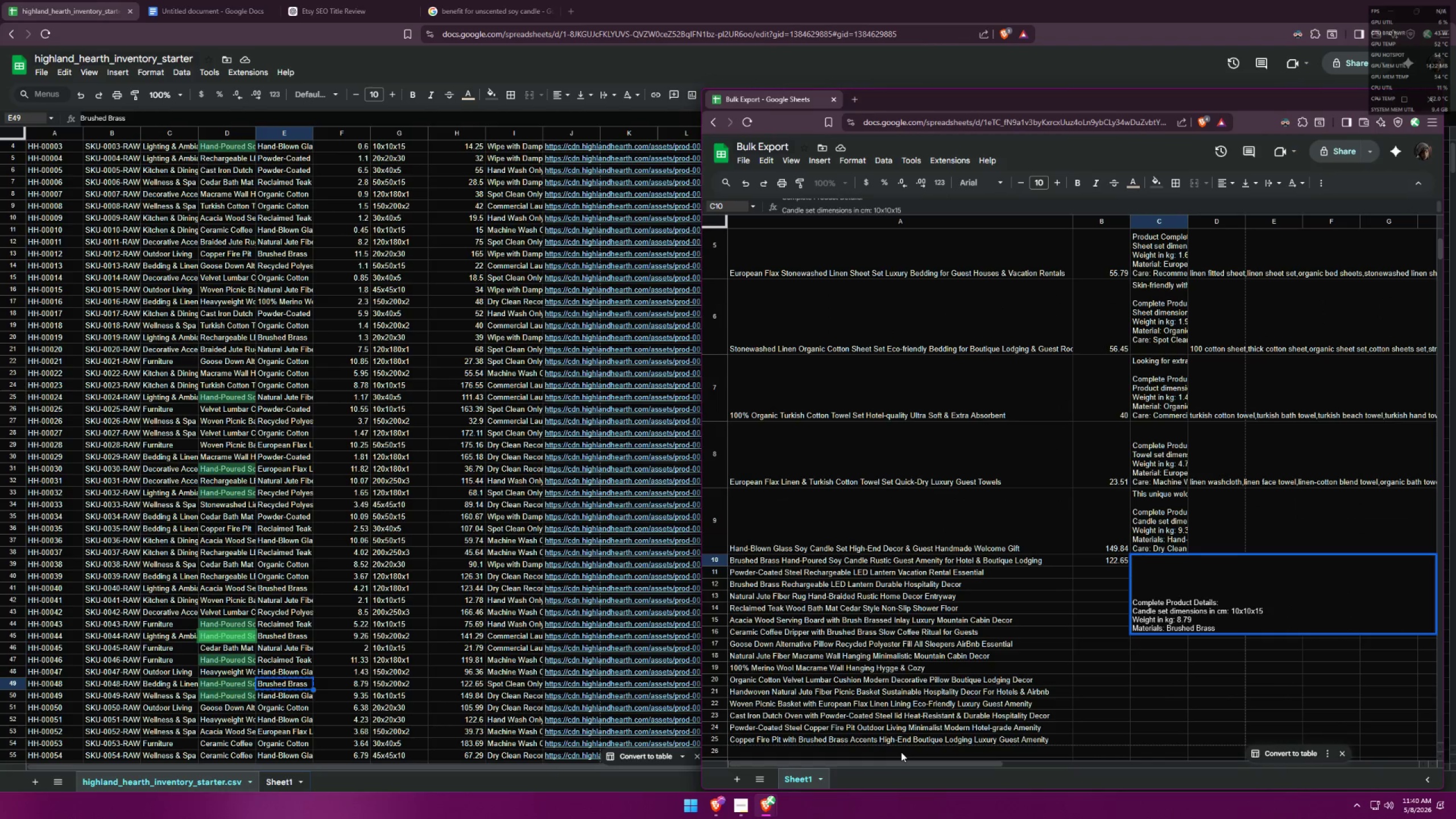 
type(, Soy Ca d)
key(Backspace)
key(Backspace)
key(Backspace)
type(andles)
 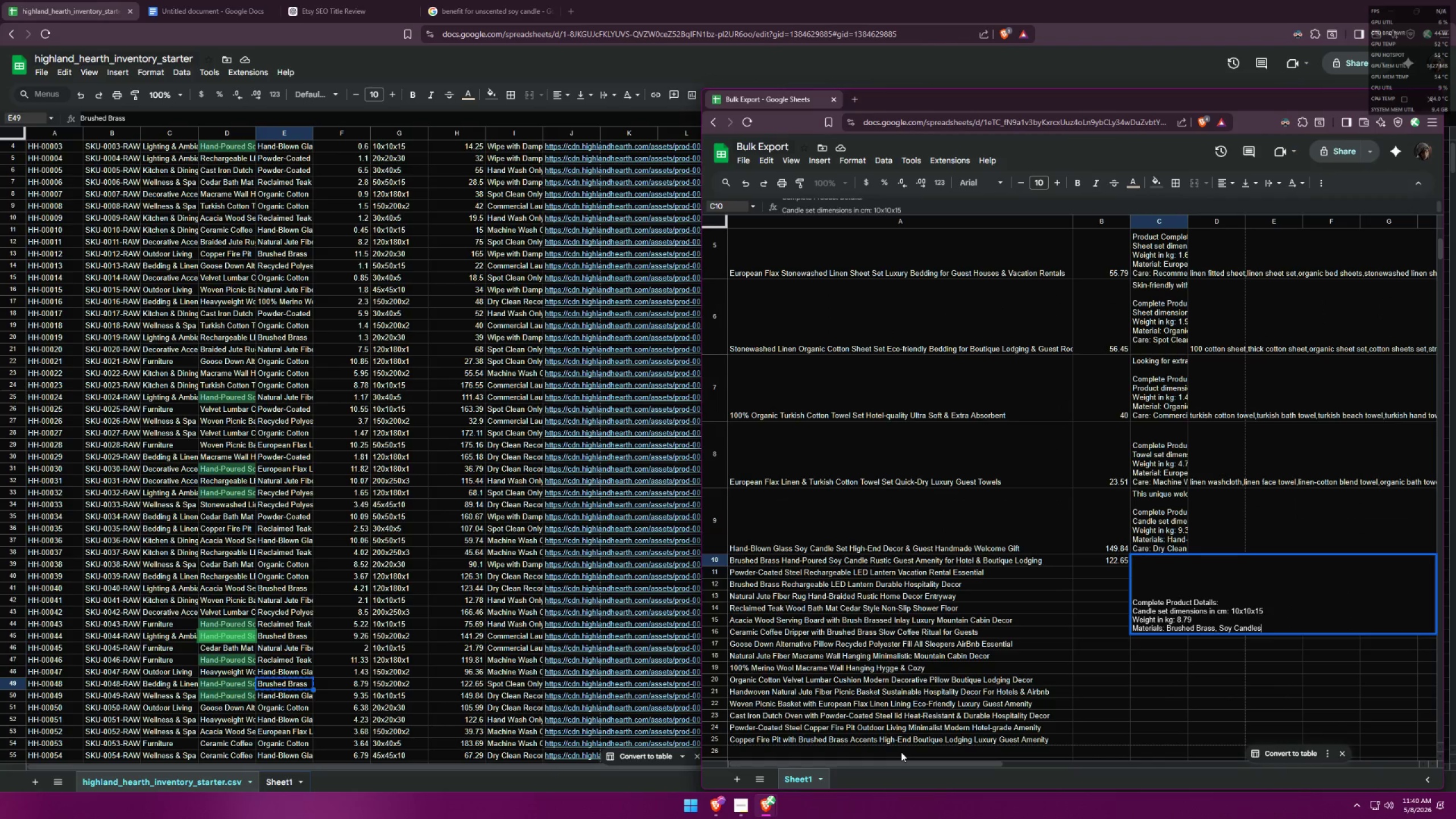 
key(Control+Enter)
 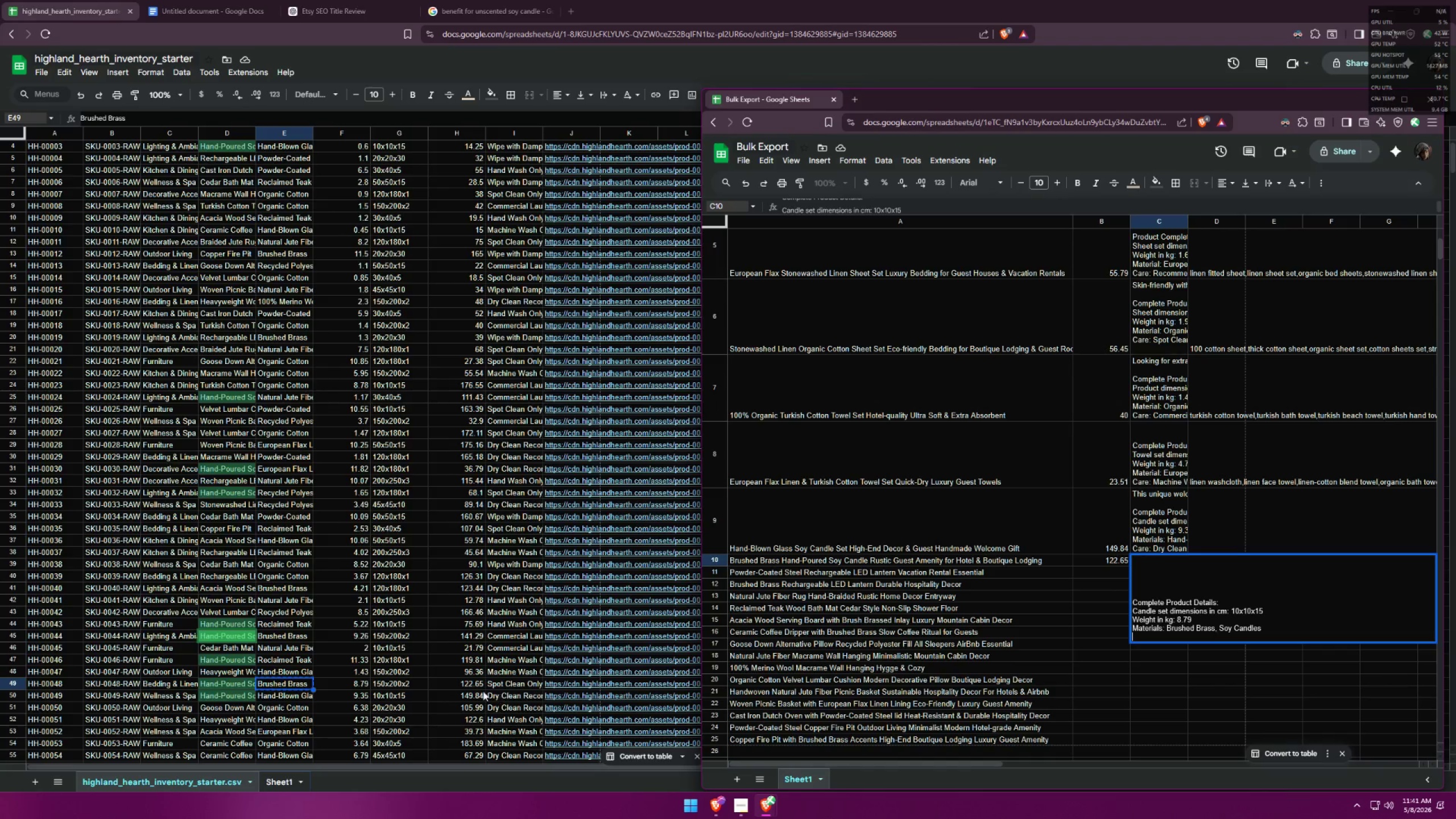 
wait(5.69)
 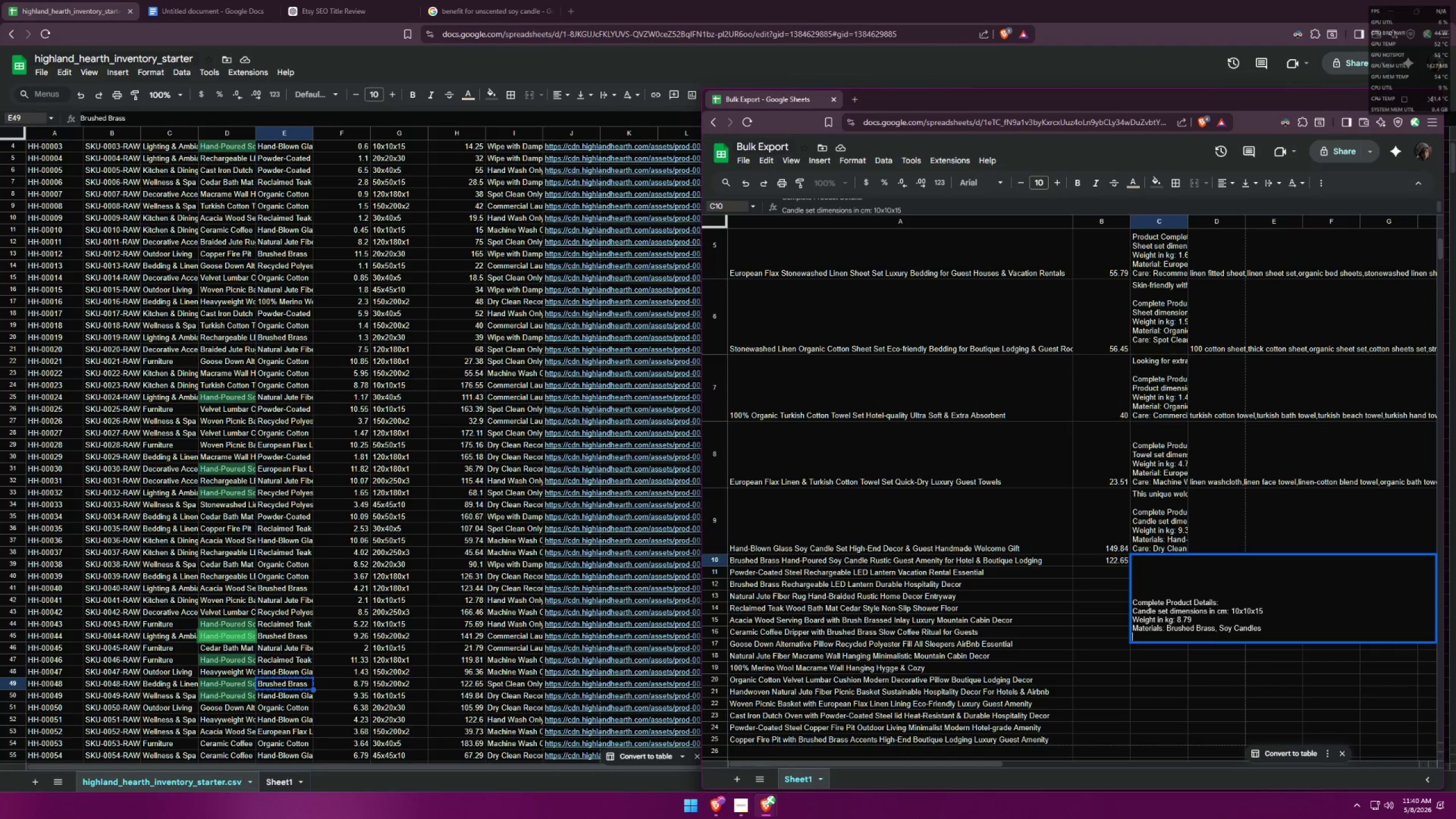 
left_click([515, 685])
 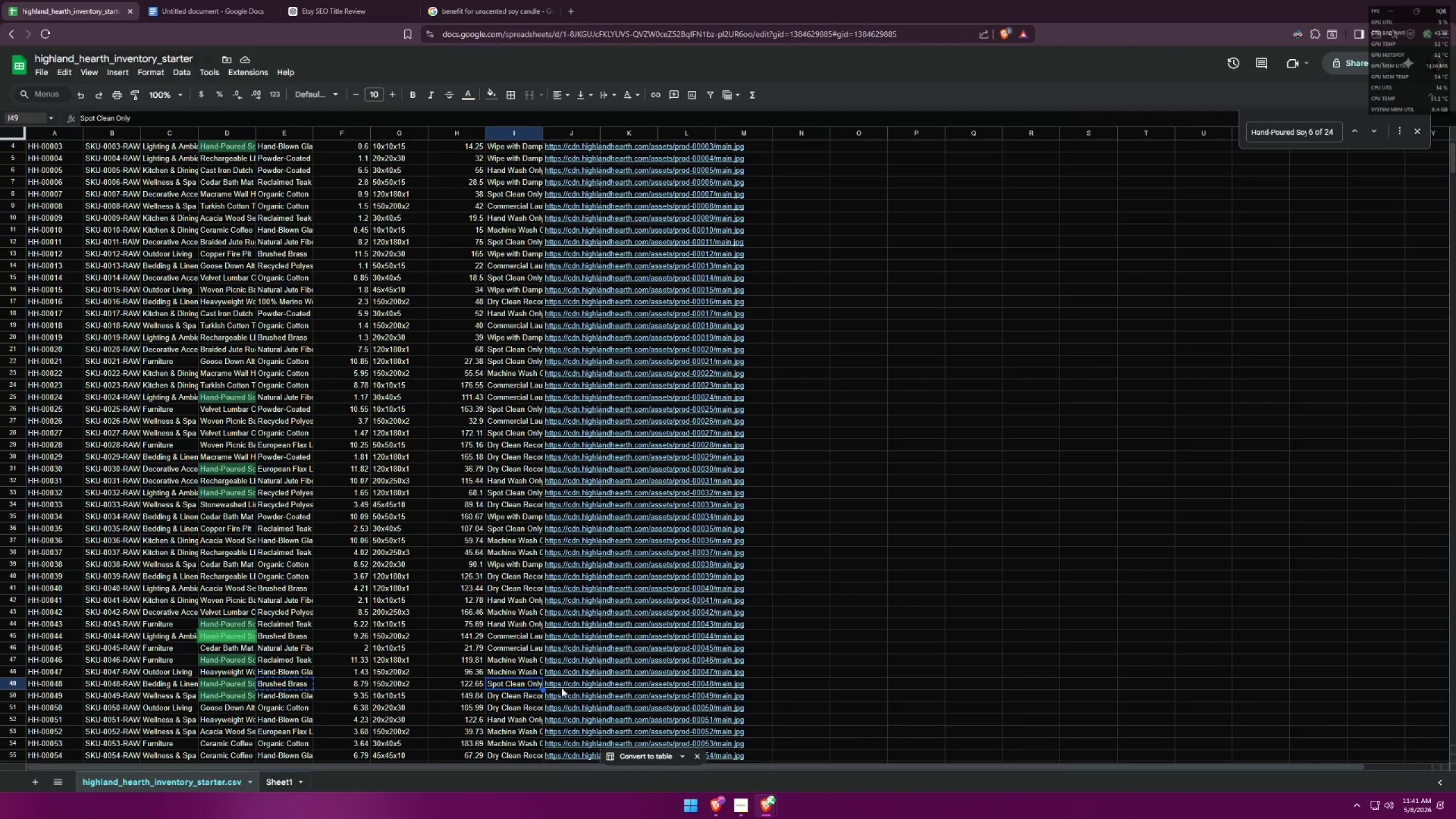 
key(Control+ControlLeft)
 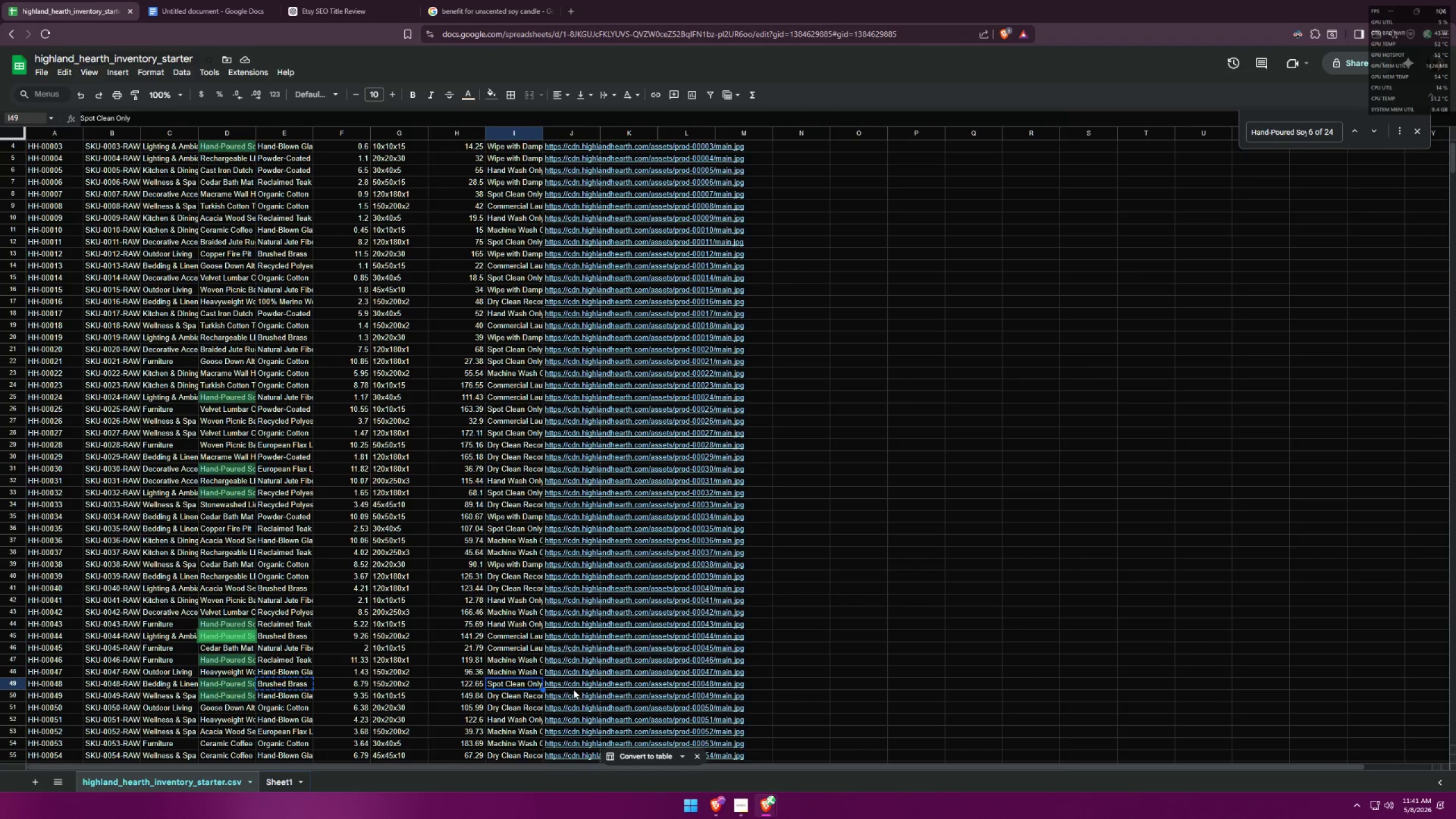 
key(Control+C)
 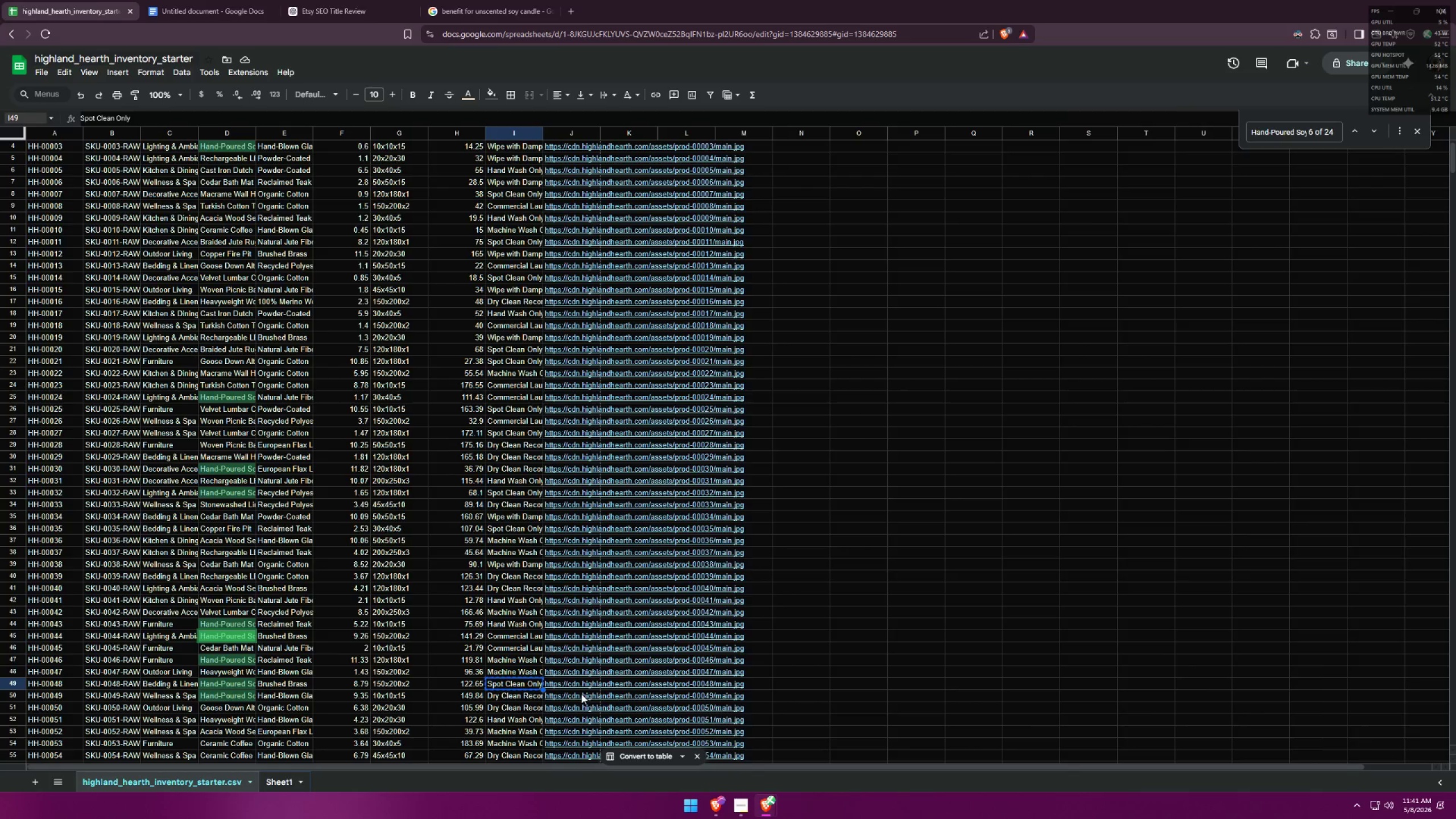 
key(Alt+AltLeft)
 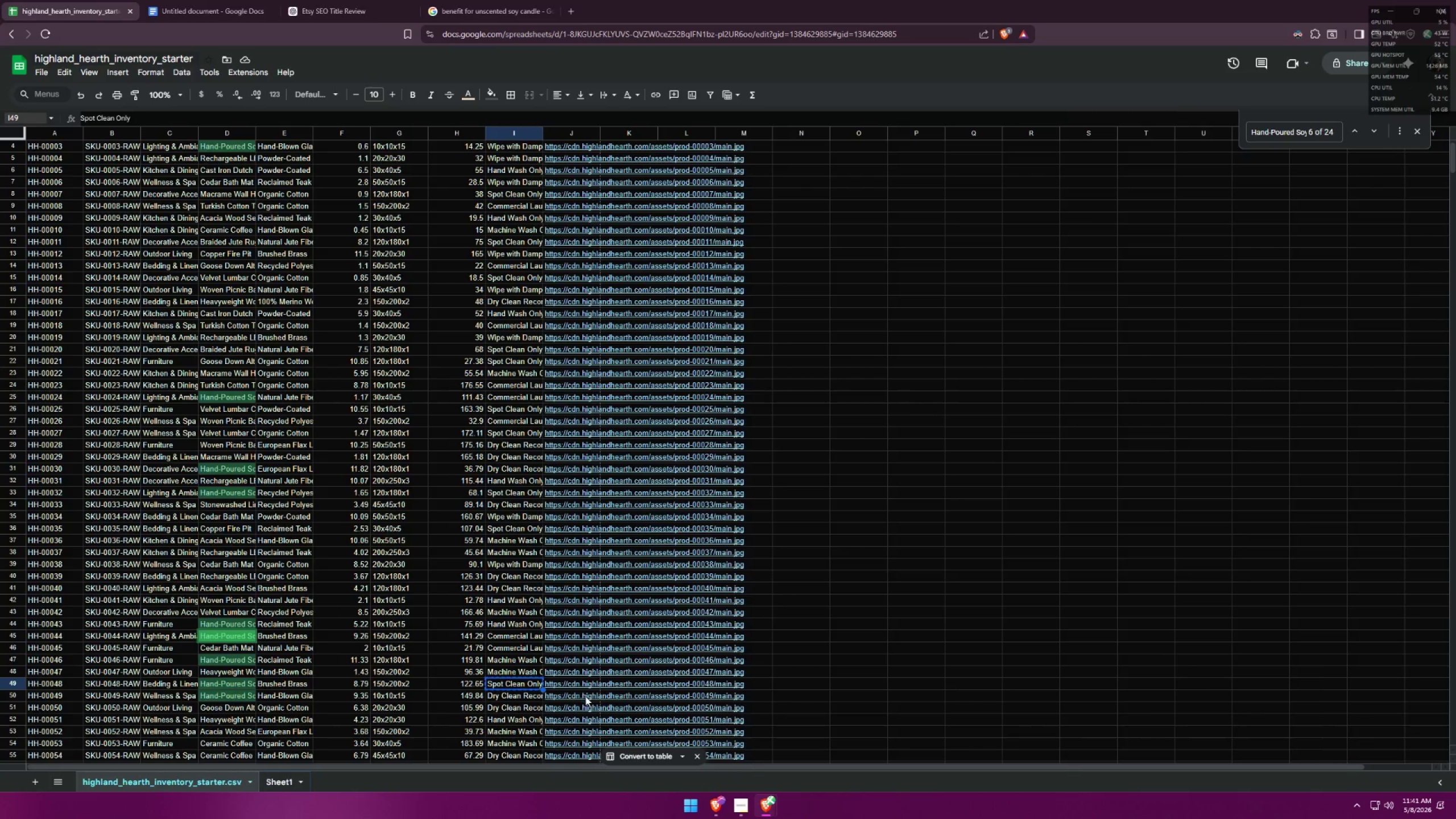 
key(Alt+Tab)
 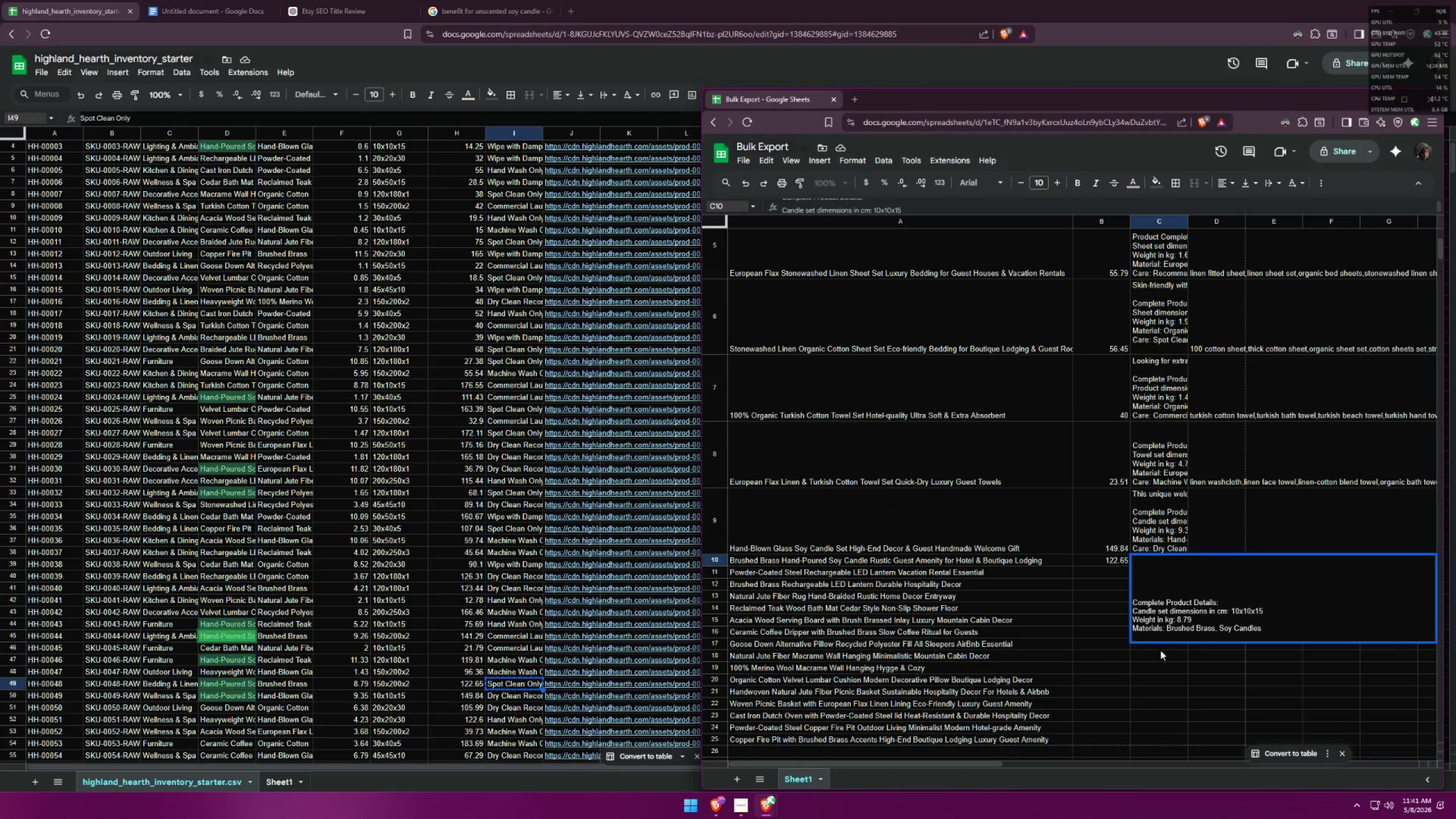 
key(Control+ControlLeft)
 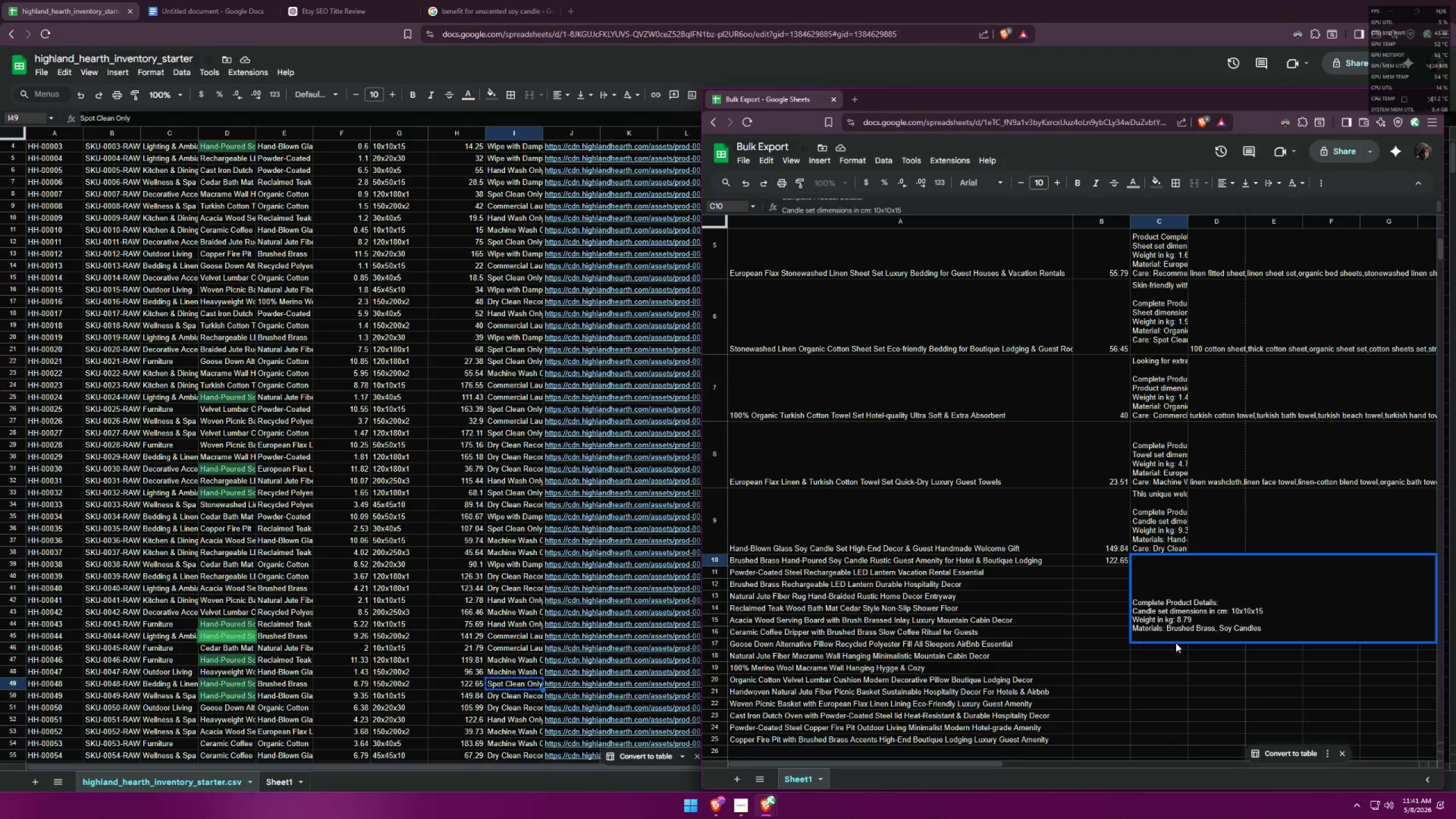 
key(Control+V)
 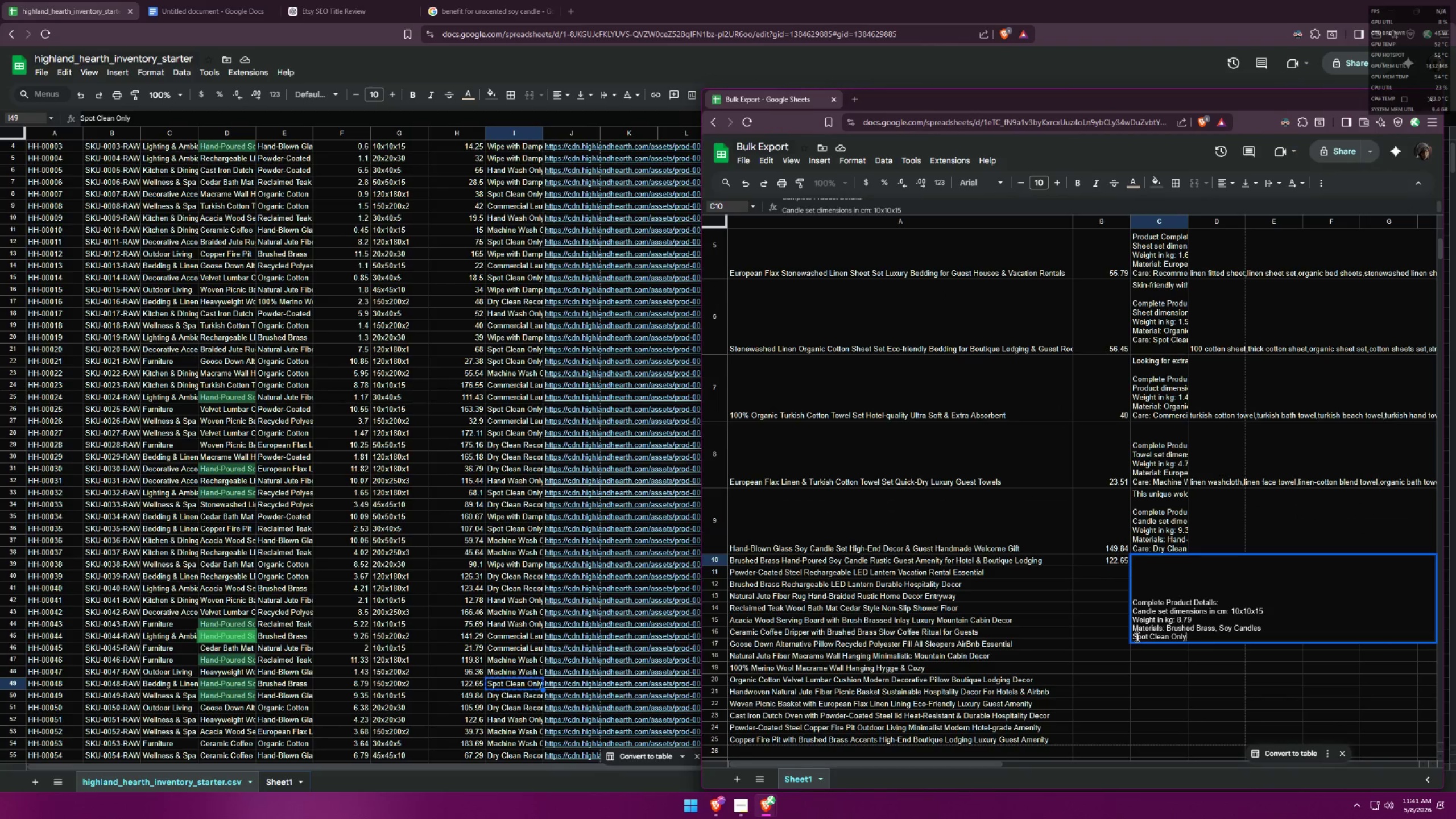 
left_click([1134, 636])
 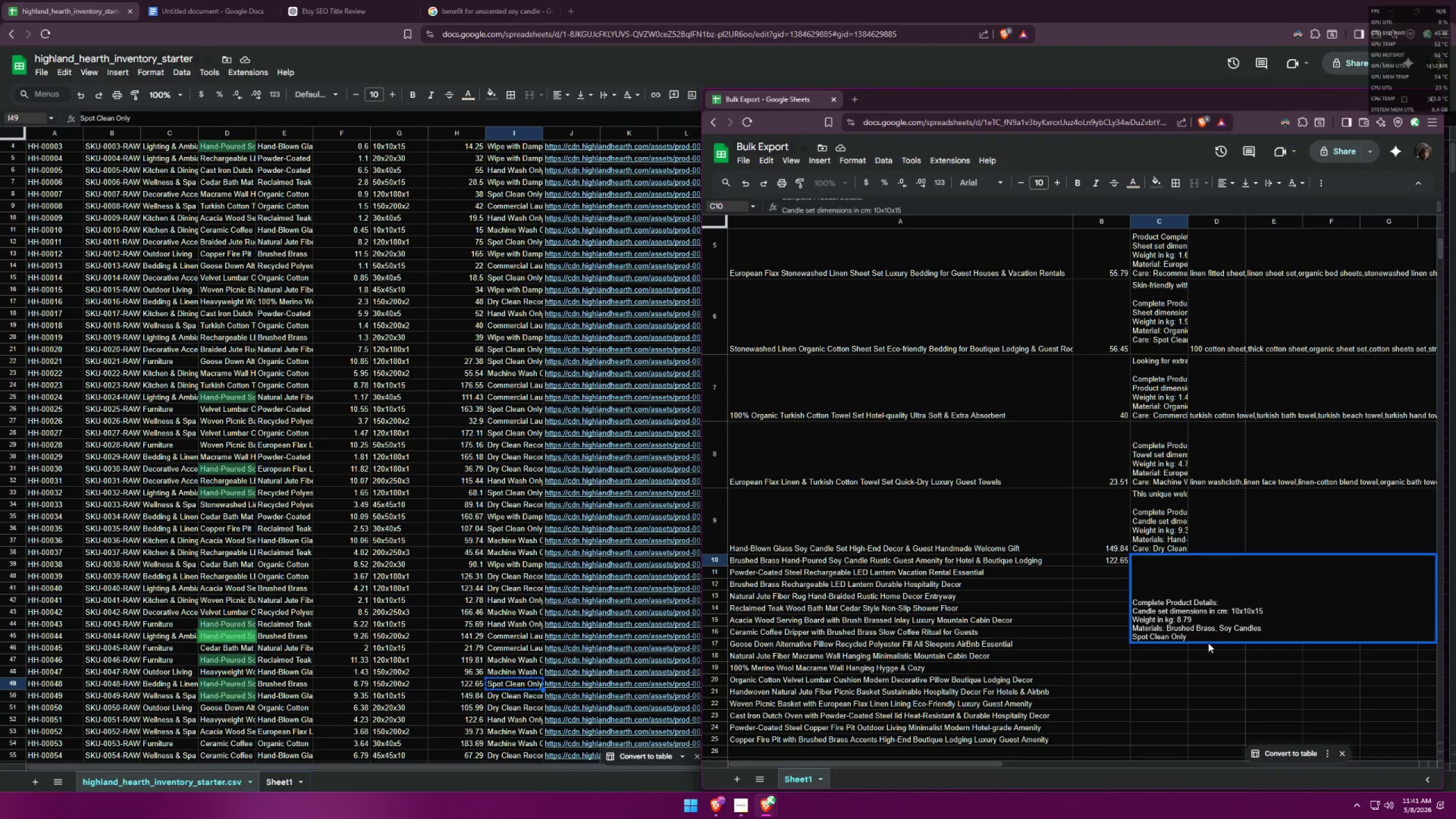 
type(Care: )
 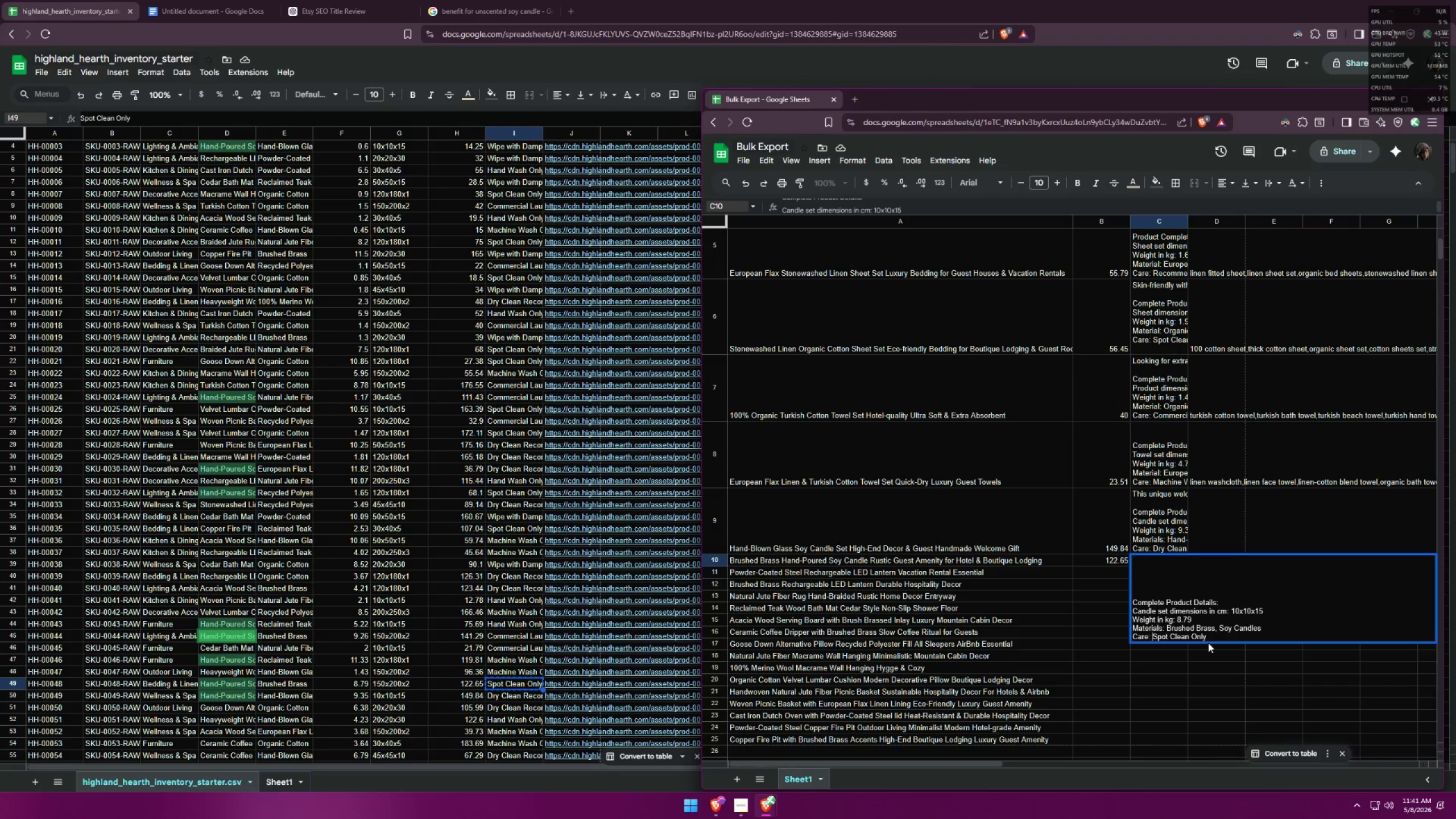 
wait(22.34)
 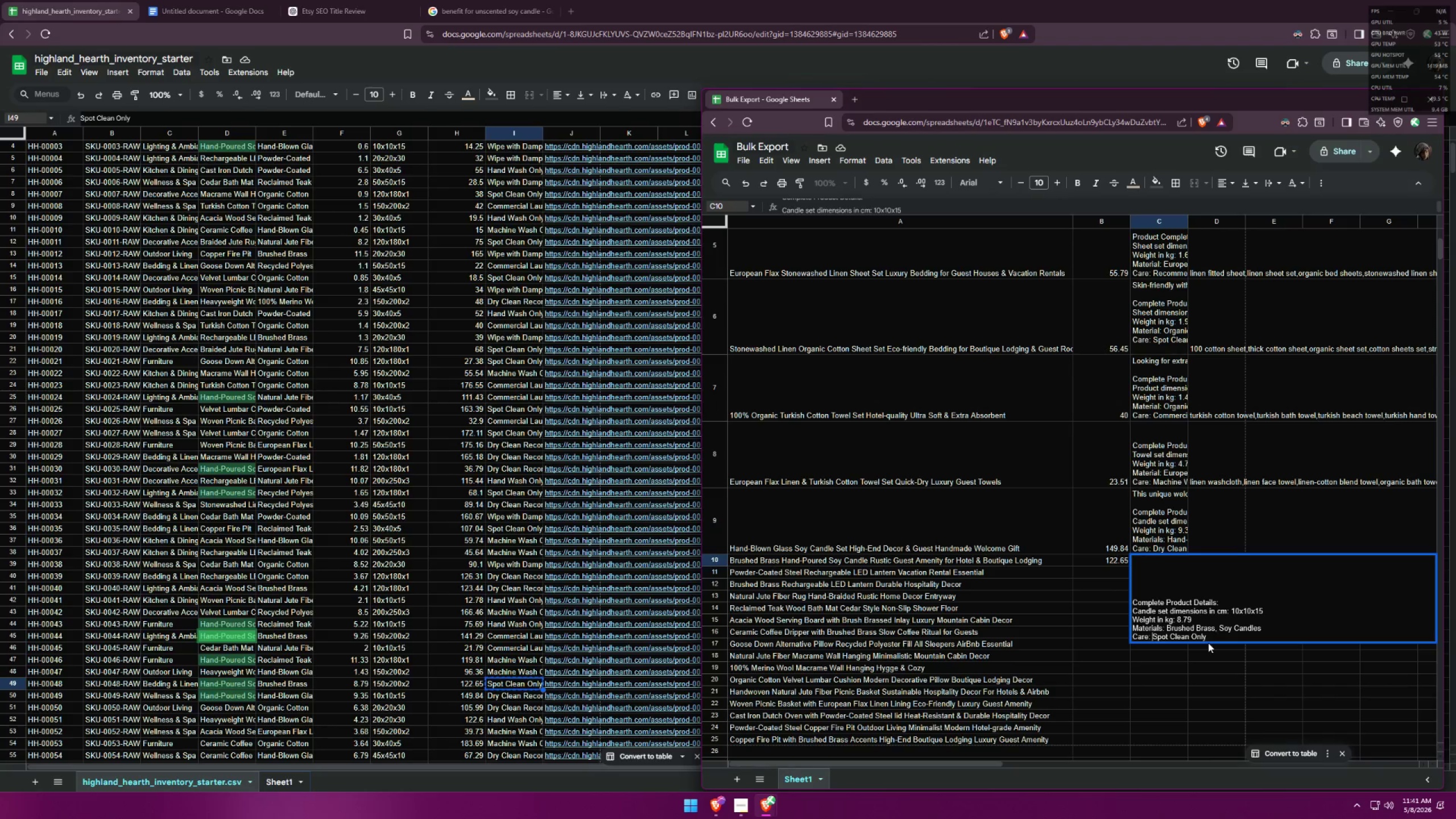 
left_click_drag(start_coordinate=[1230, 636], to_coordinate=[1131, 554])
 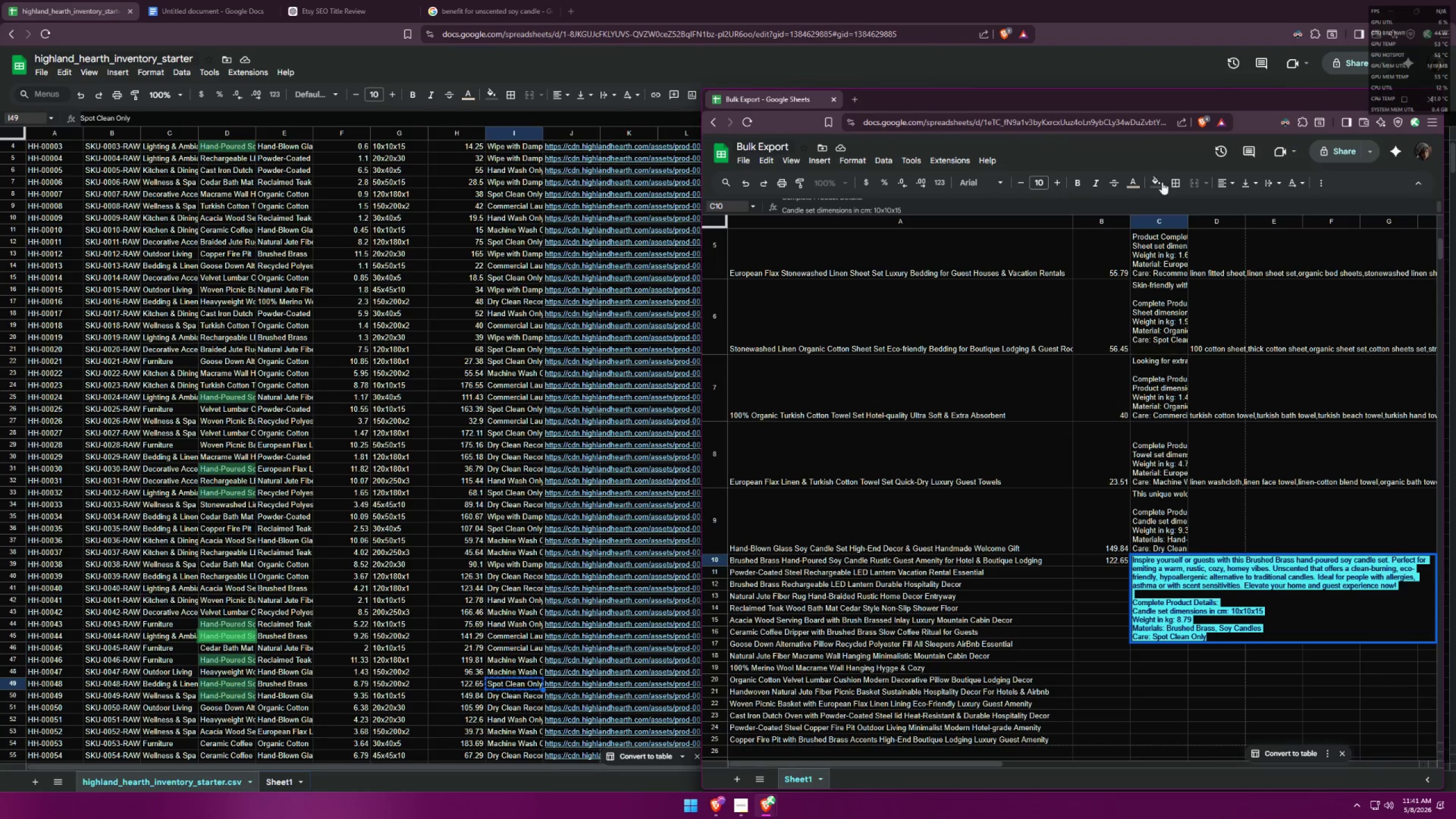 
left_click([1135, 184])
 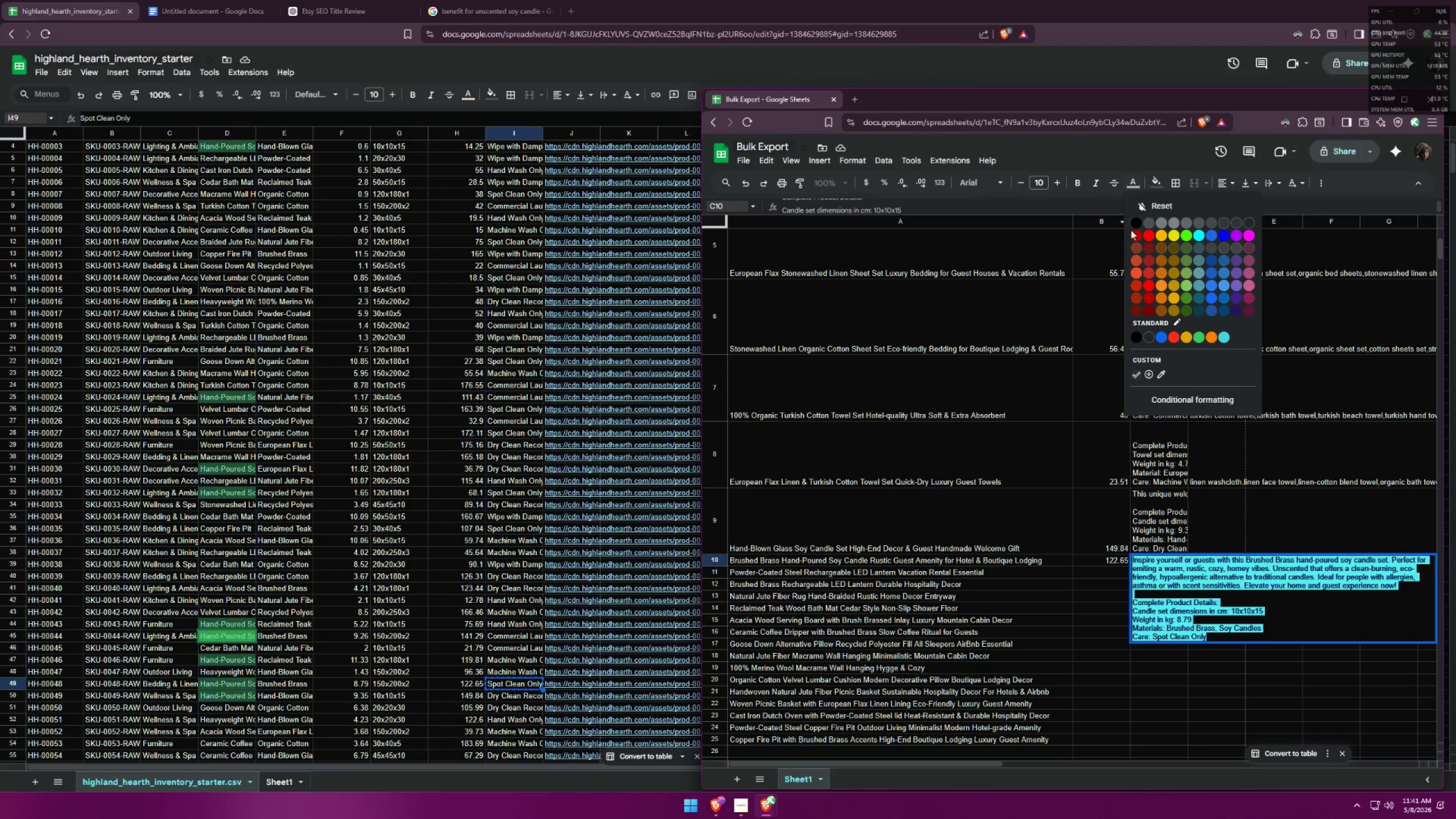 
left_click([1132, 228])
 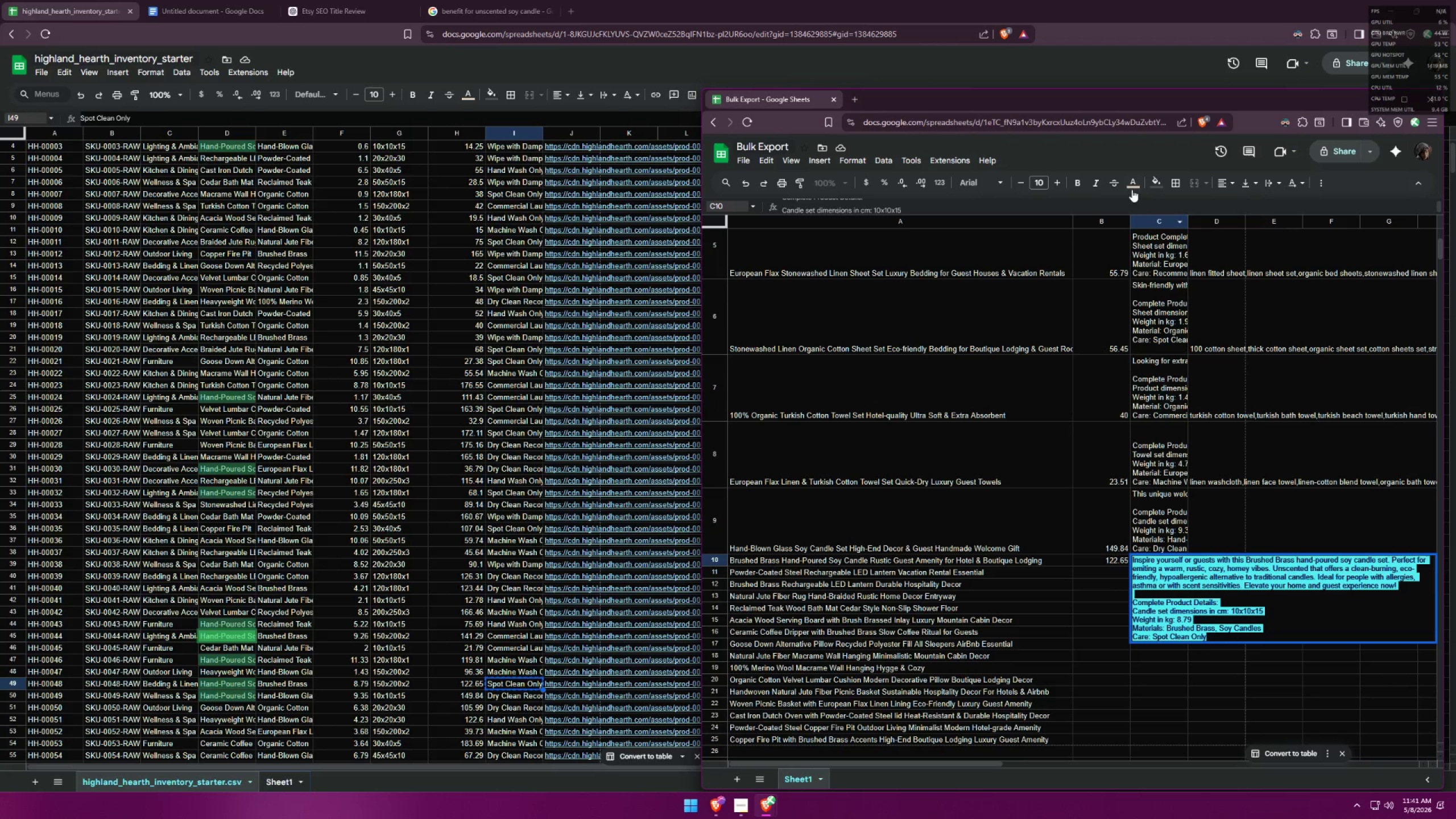 
left_click([1131, 185])
 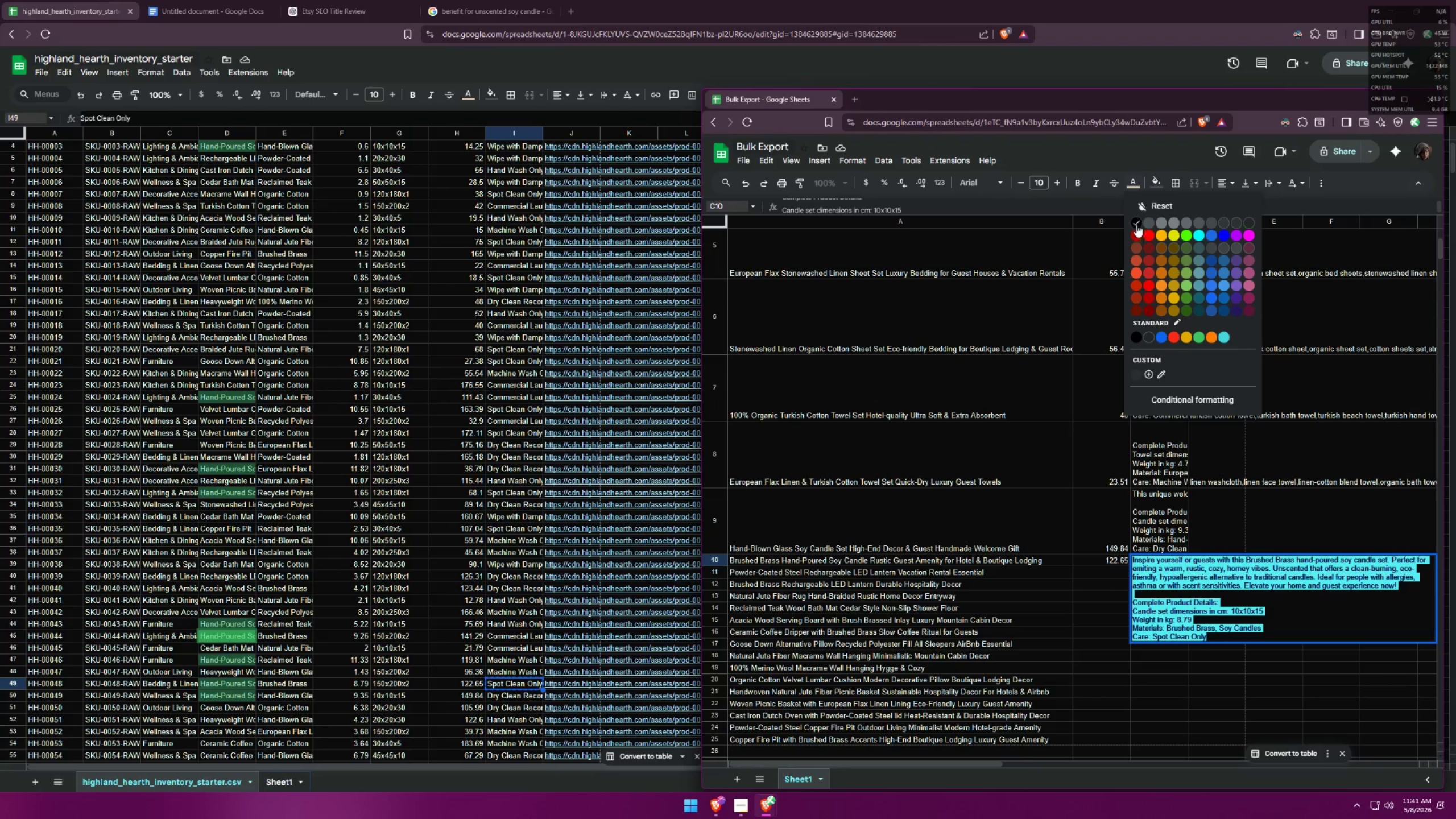 
left_click([1081, 640])
 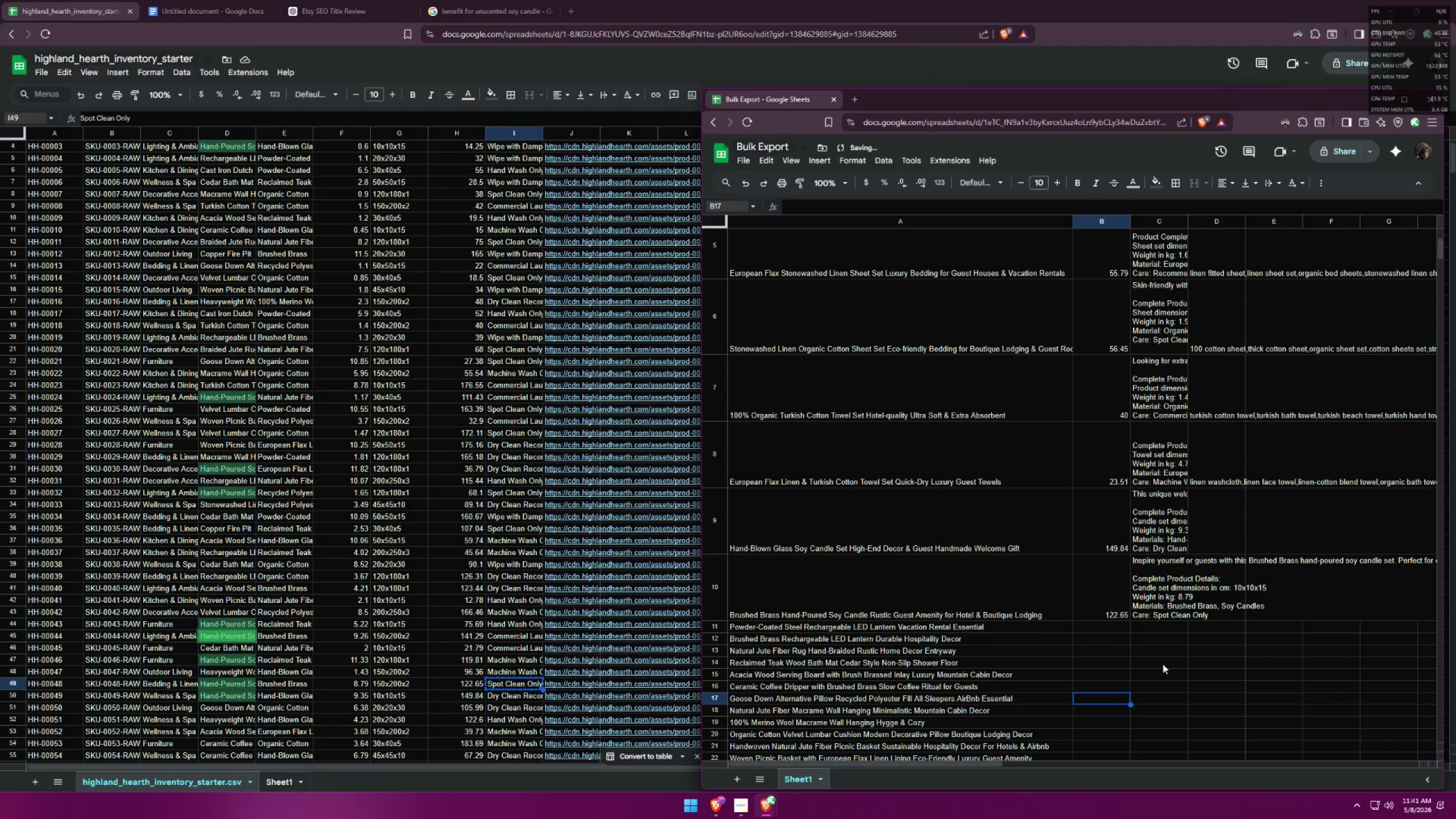 
scroll: coordinate [1156, 621], scroll_direction: down, amount: 4.0
 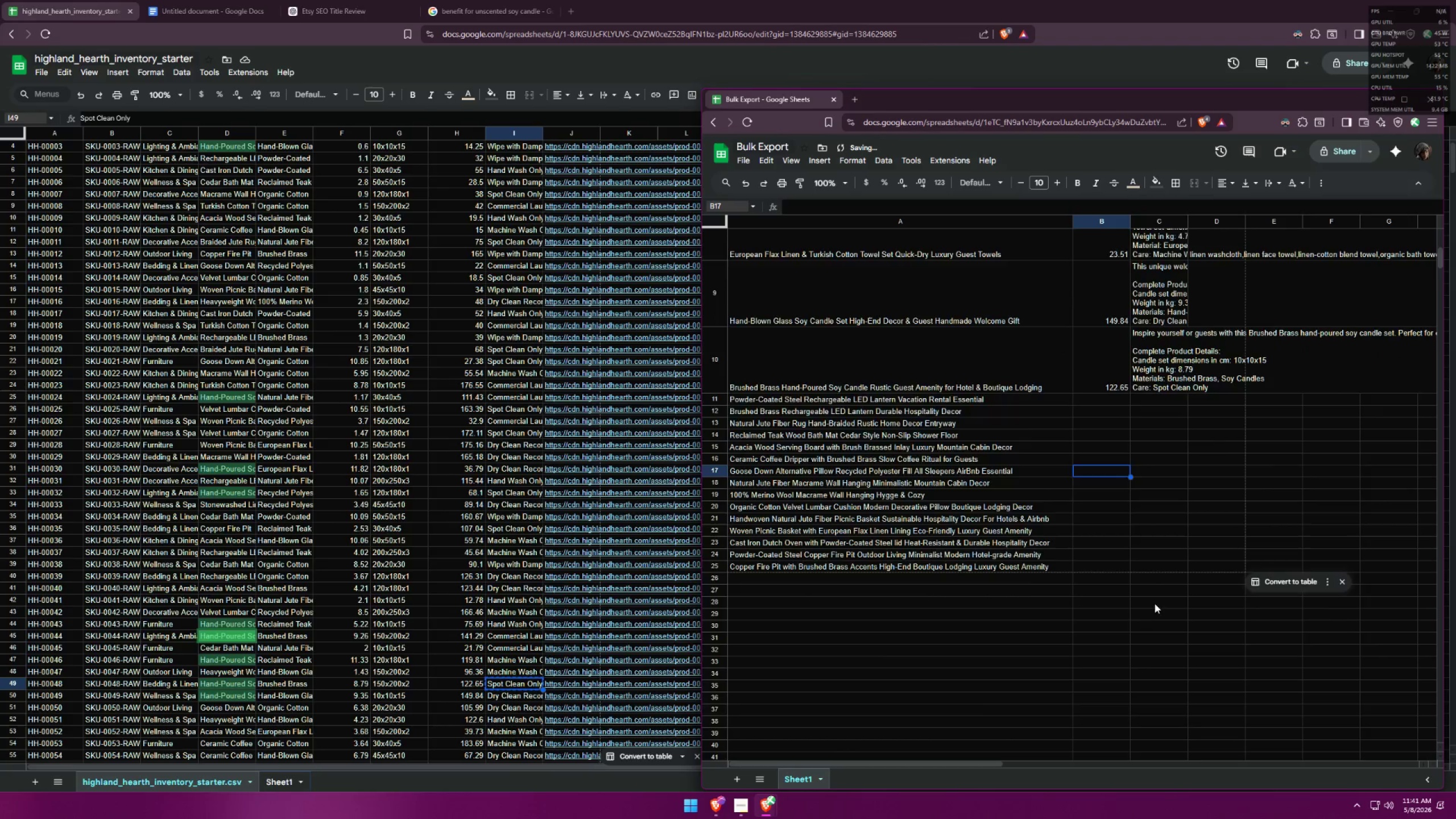 
scroll: coordinate [1155, 601], scroll_direction: up, amount: 1.0
 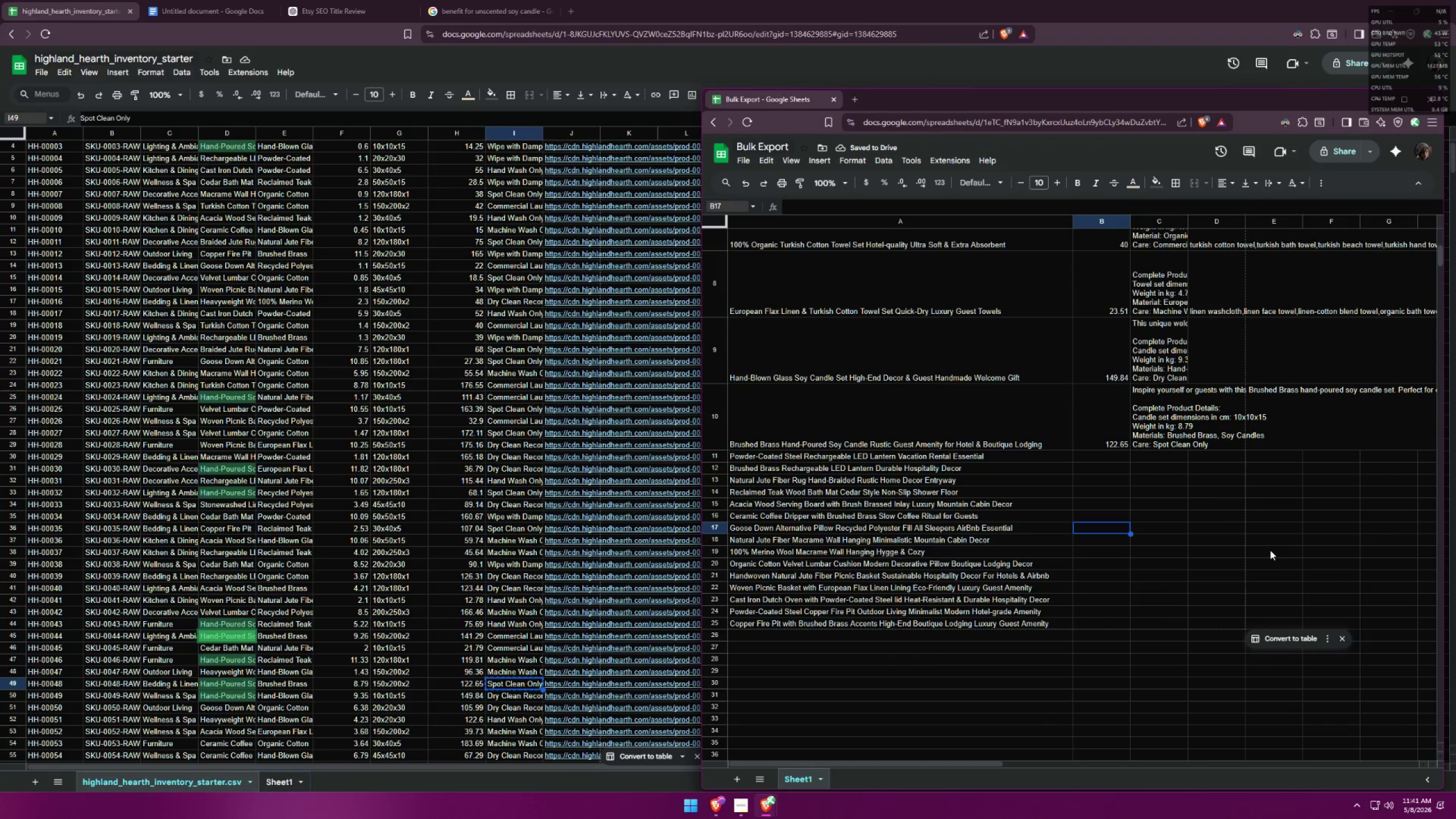 
wait(7.75)
 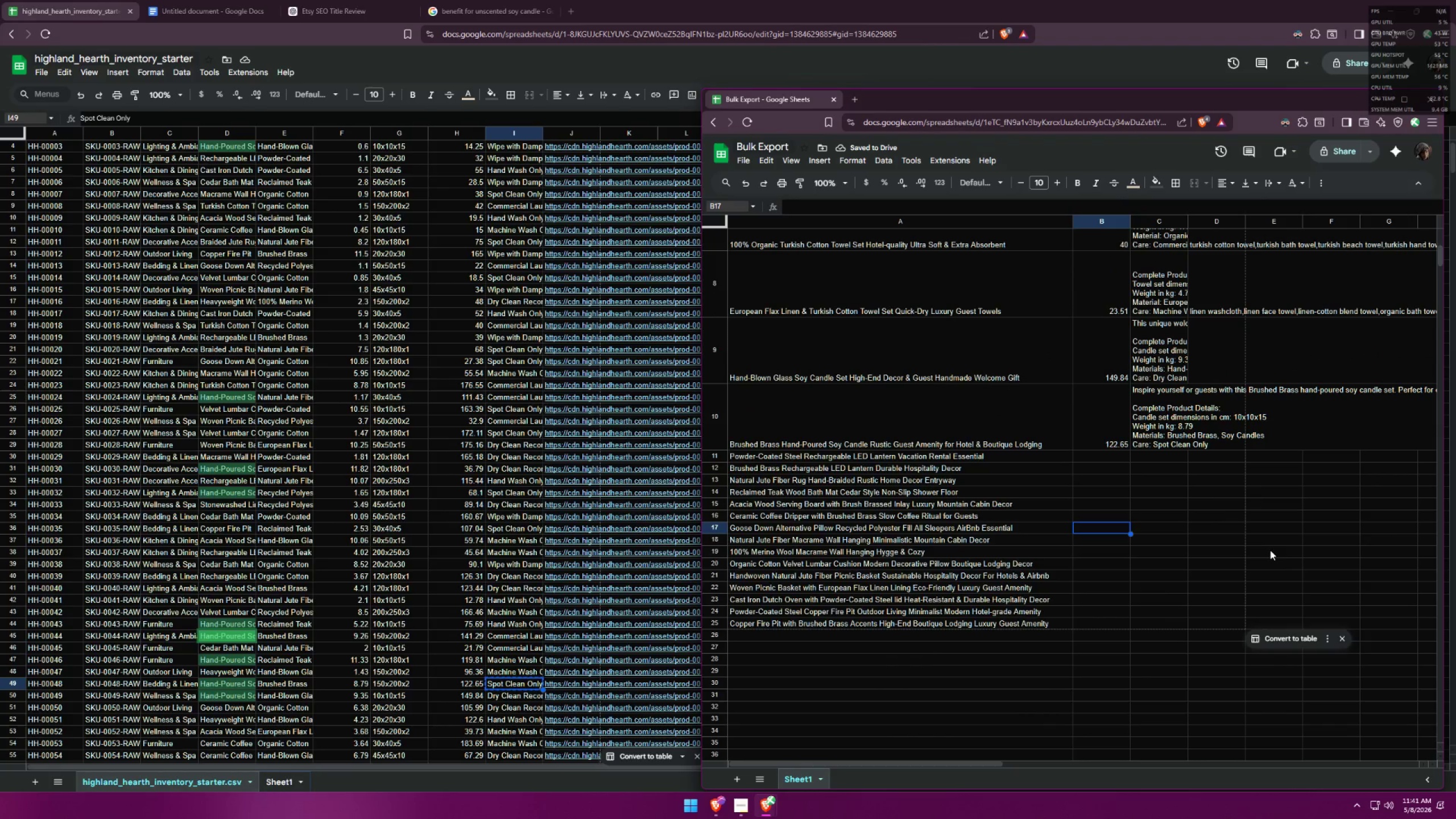 
left_click([781, 456])
 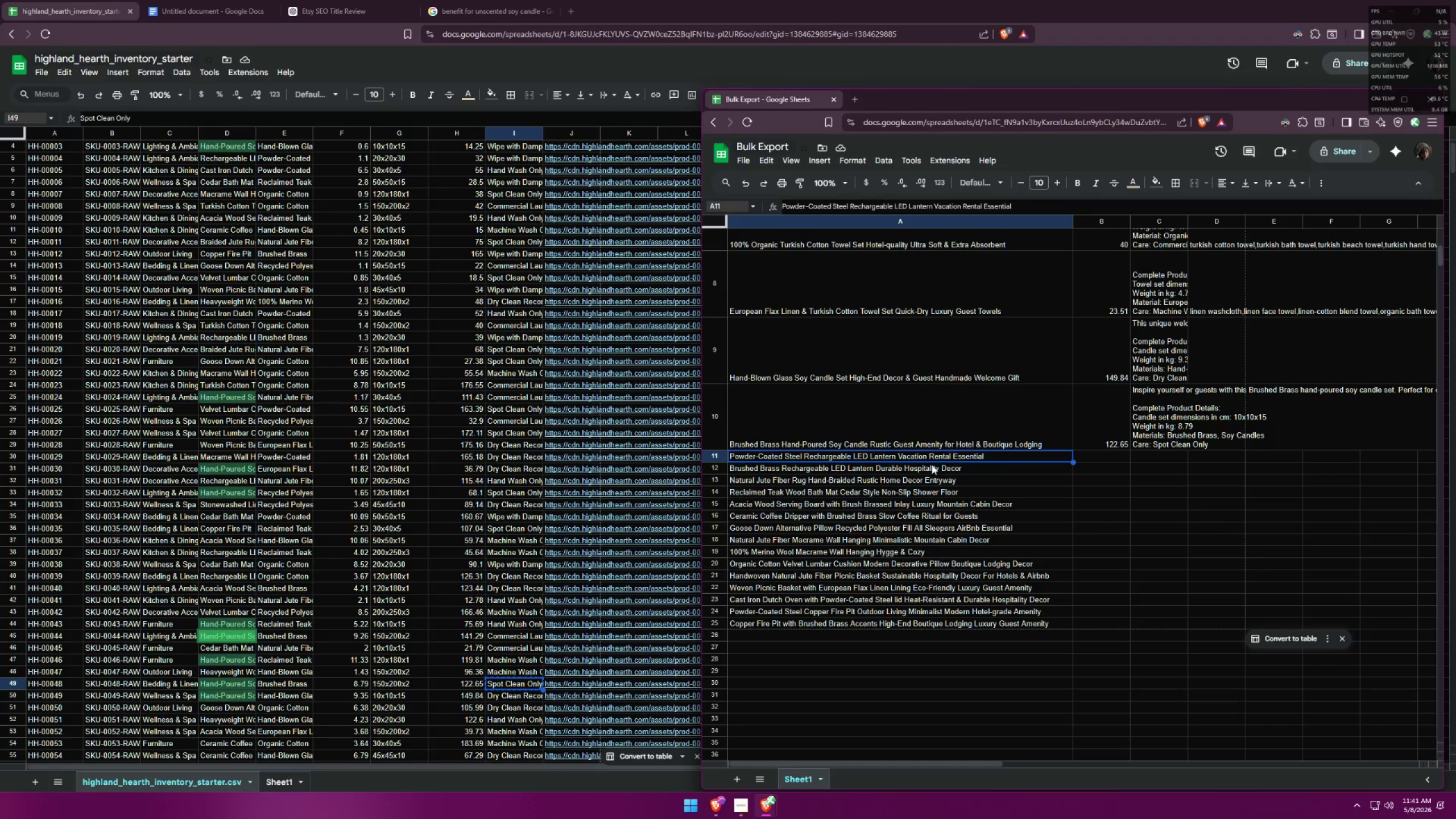 
wait(7.88)
 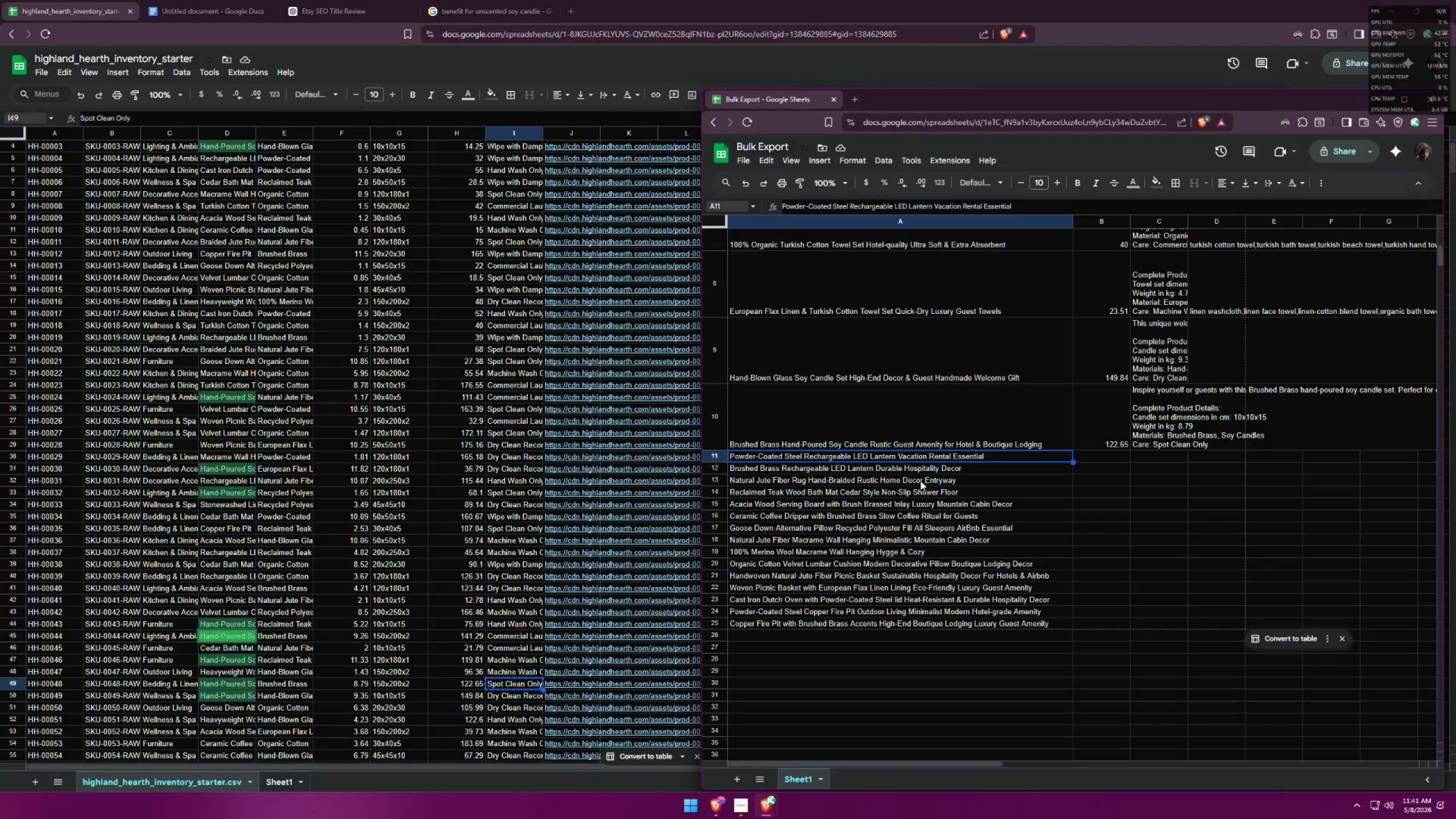 
key(Control+C)
 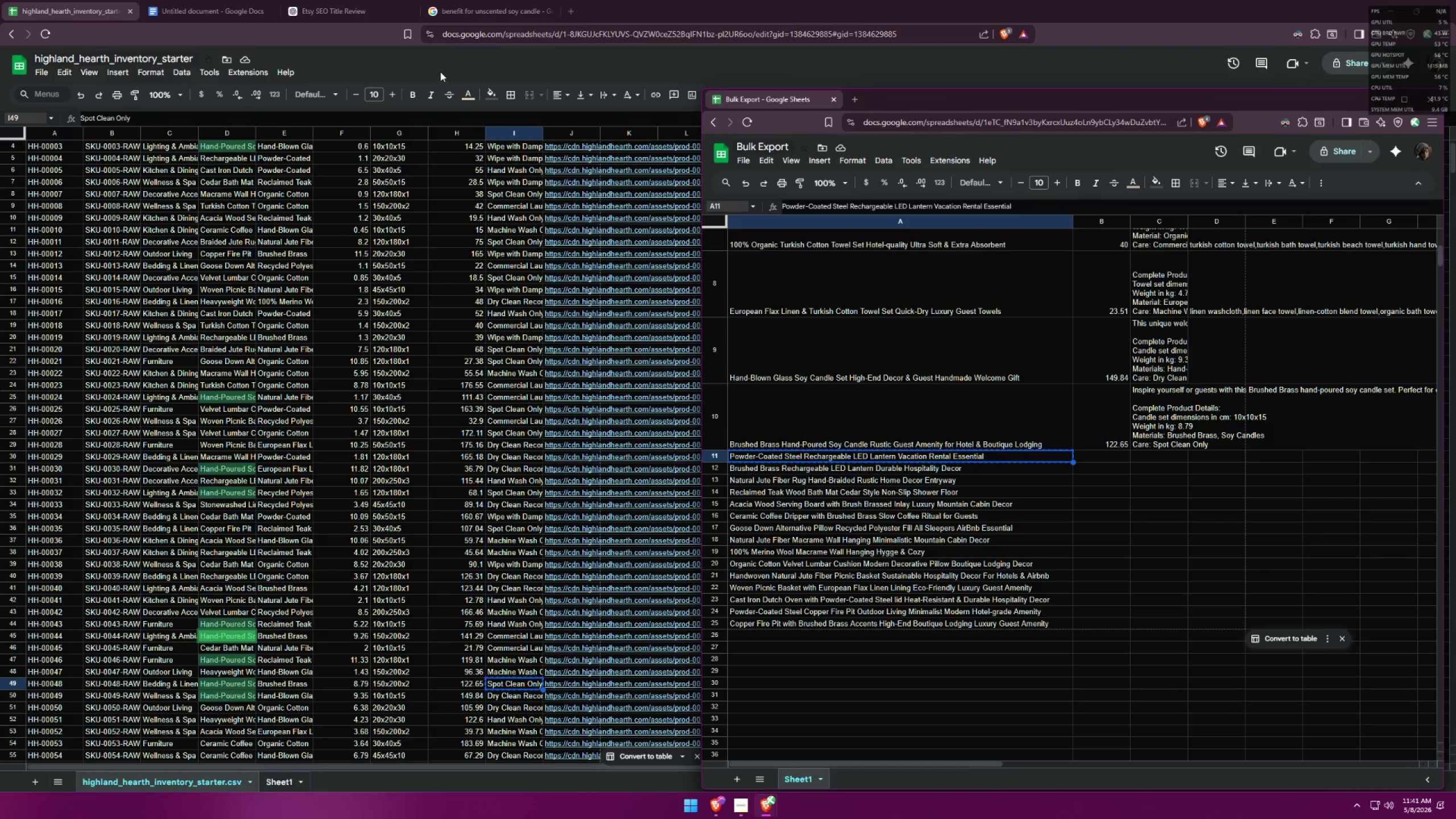 
wait(9.89)
 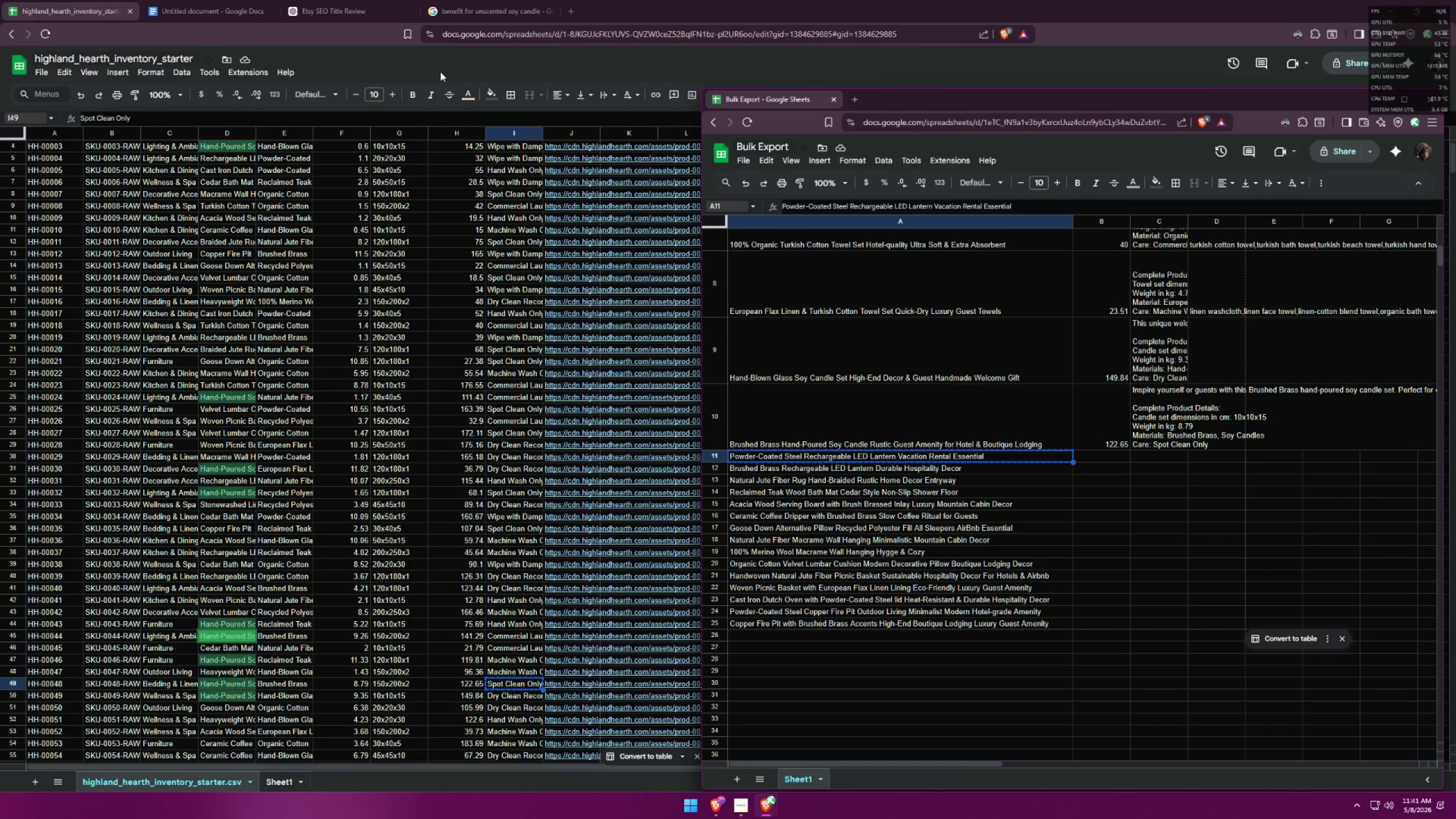 
left_click([337, 0])
 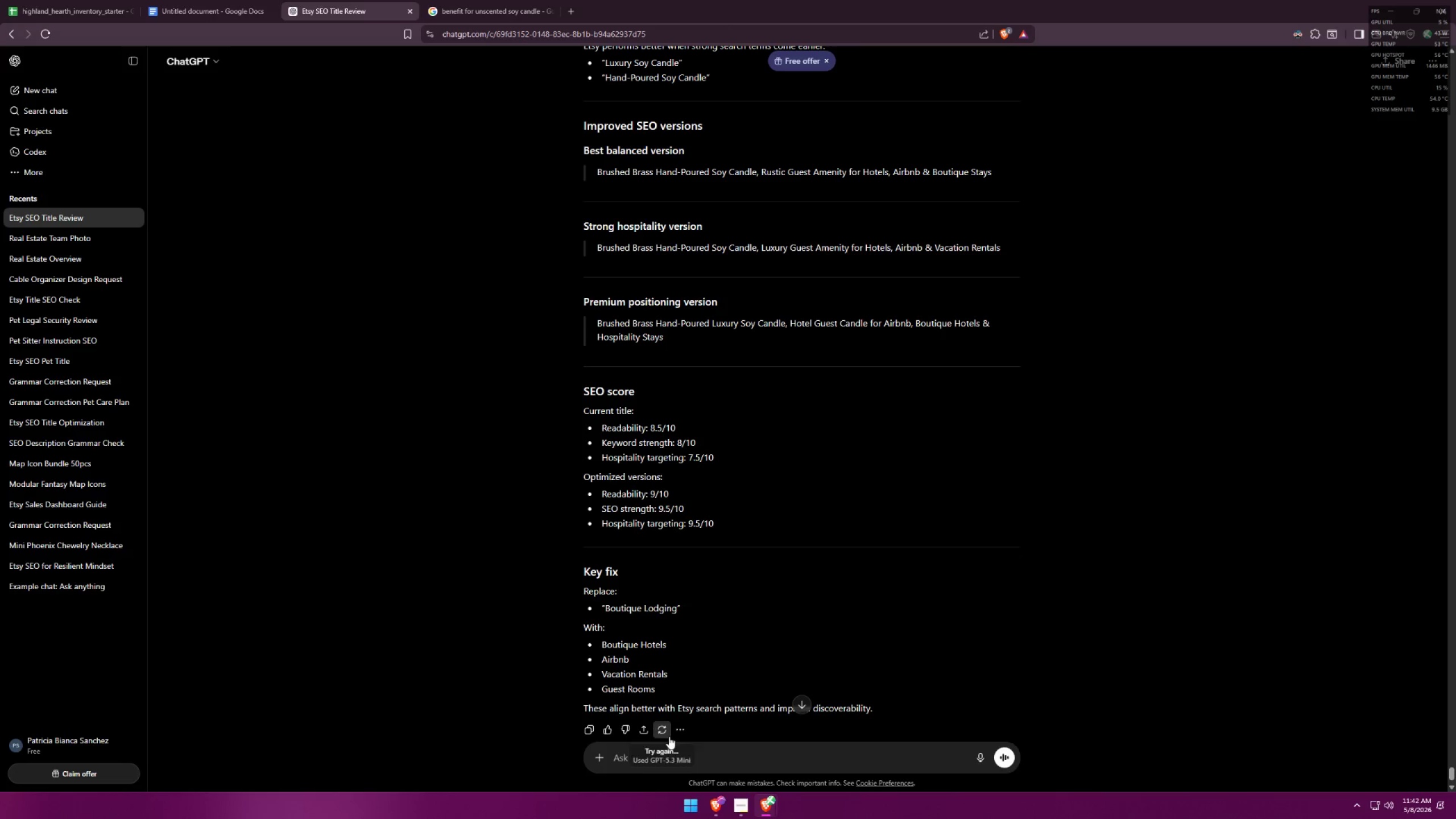 
key(Control+V)
 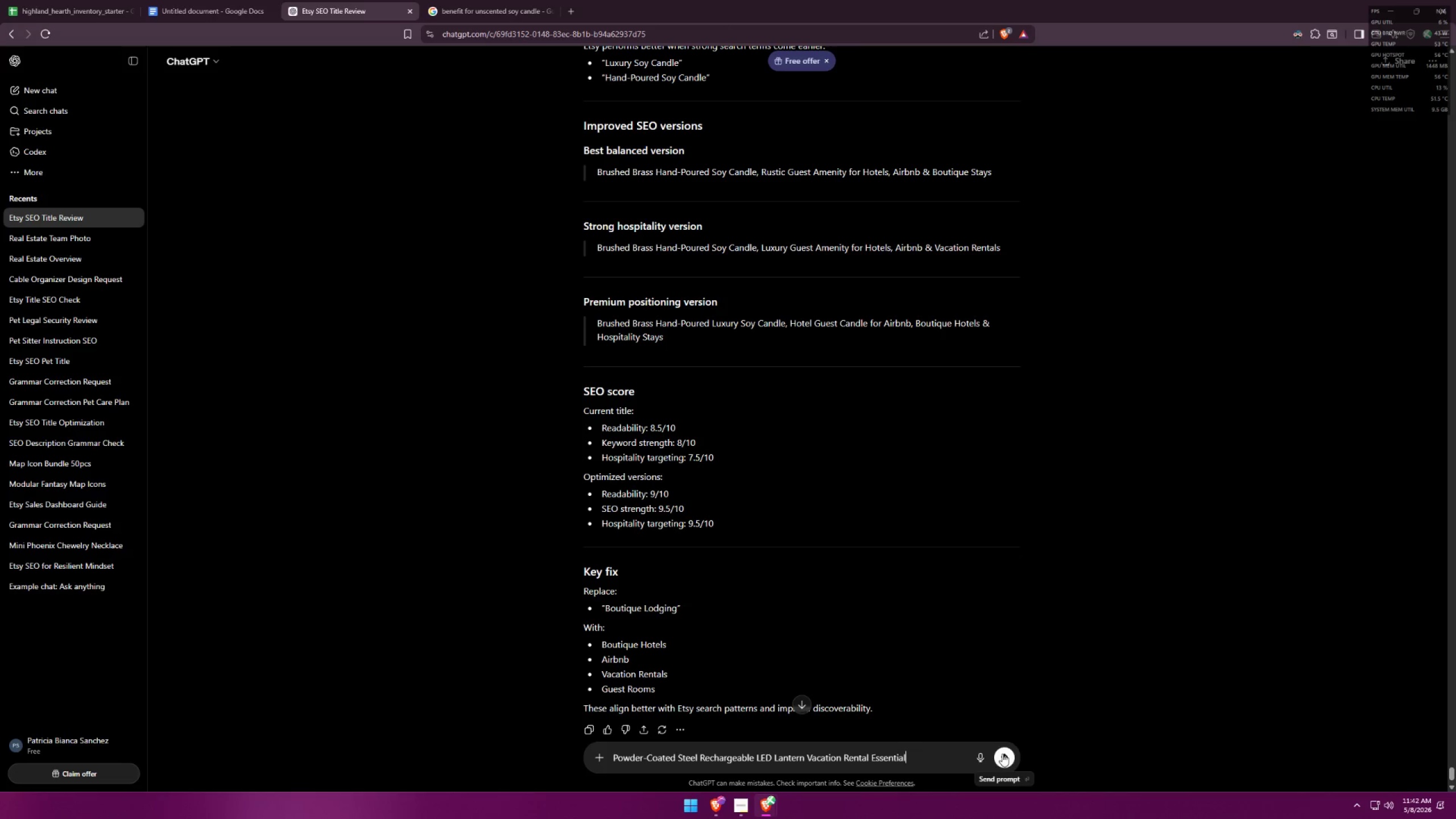 
left_click([1003, 752])
 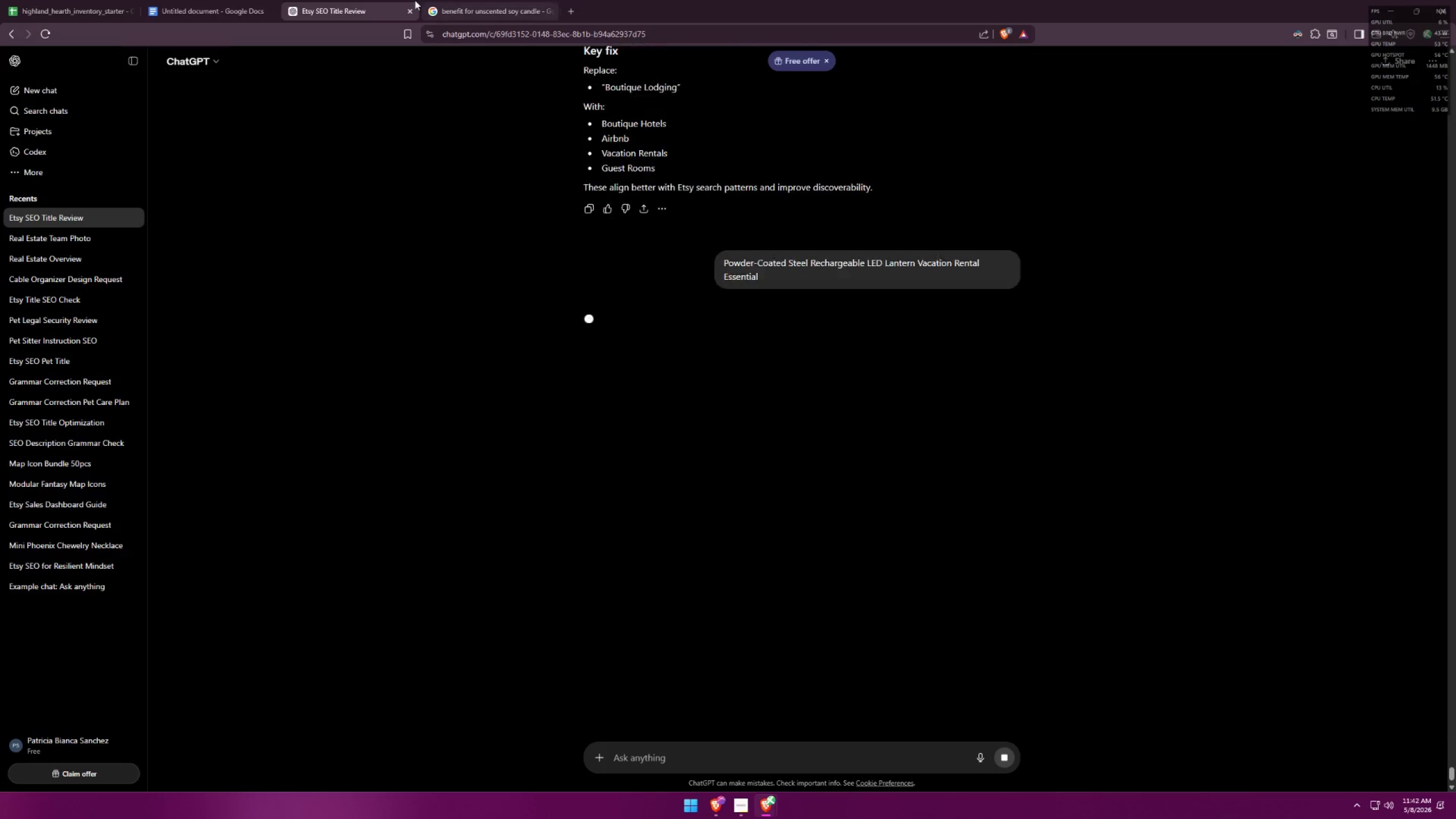 
left_click([465, 0])
 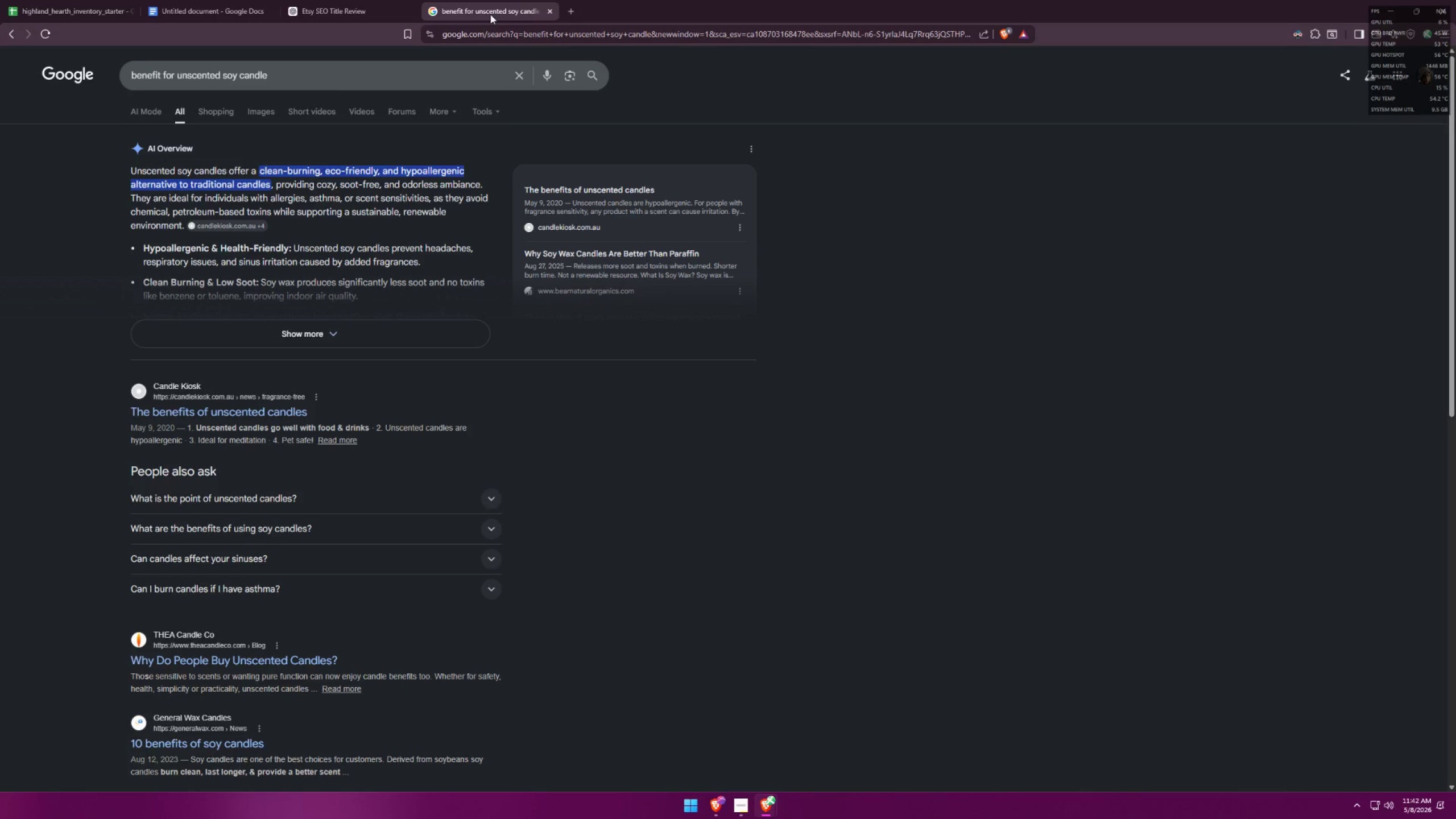 
wait(5.38)
 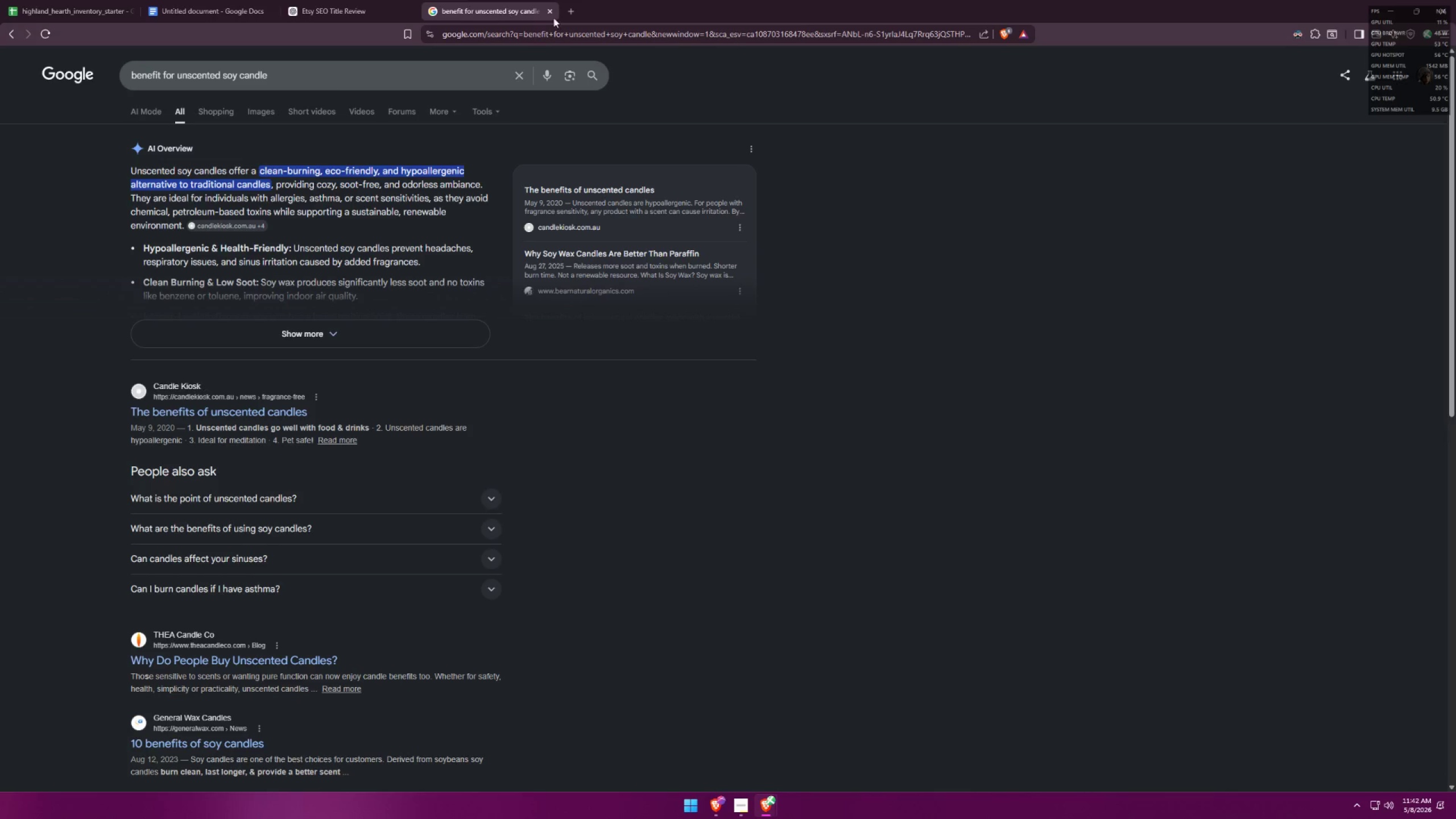 
double_click([297, 0])
 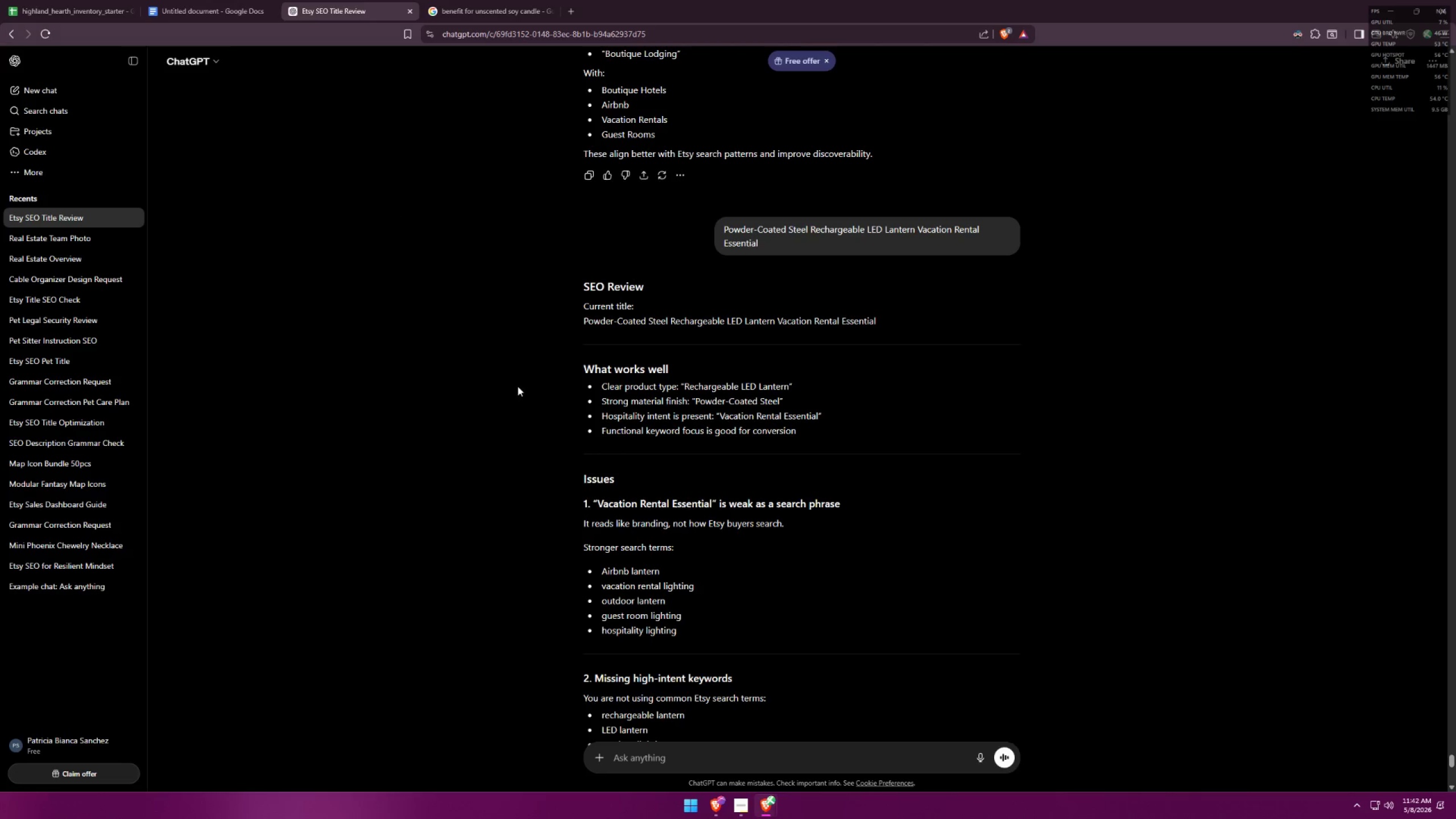 
scroll: coordinate [722, 402], scroll_direction: down, amount: 16.0
 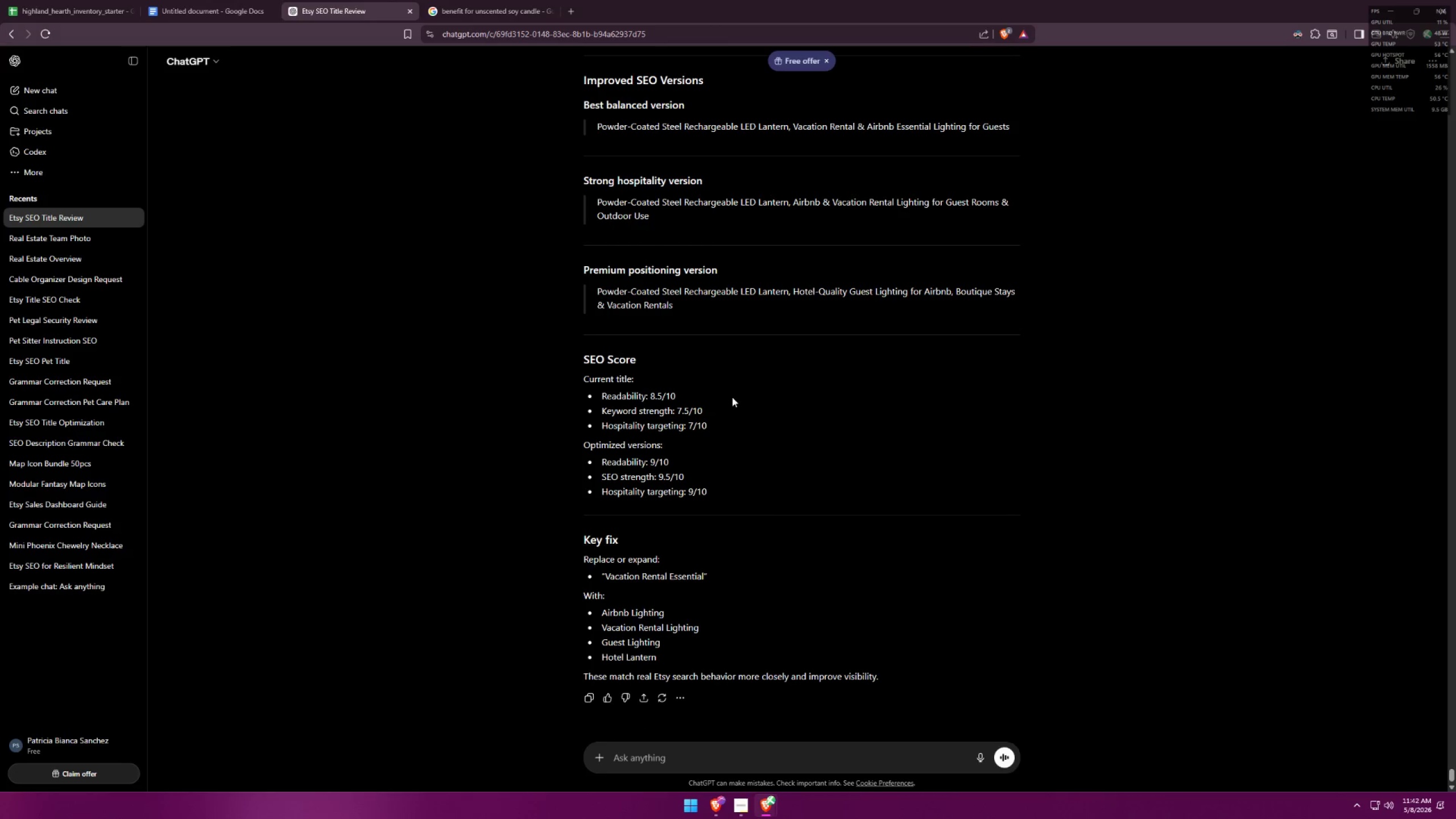 
scroll: coordinate [800, 460], scroll_direction: up, amount: 16.0
 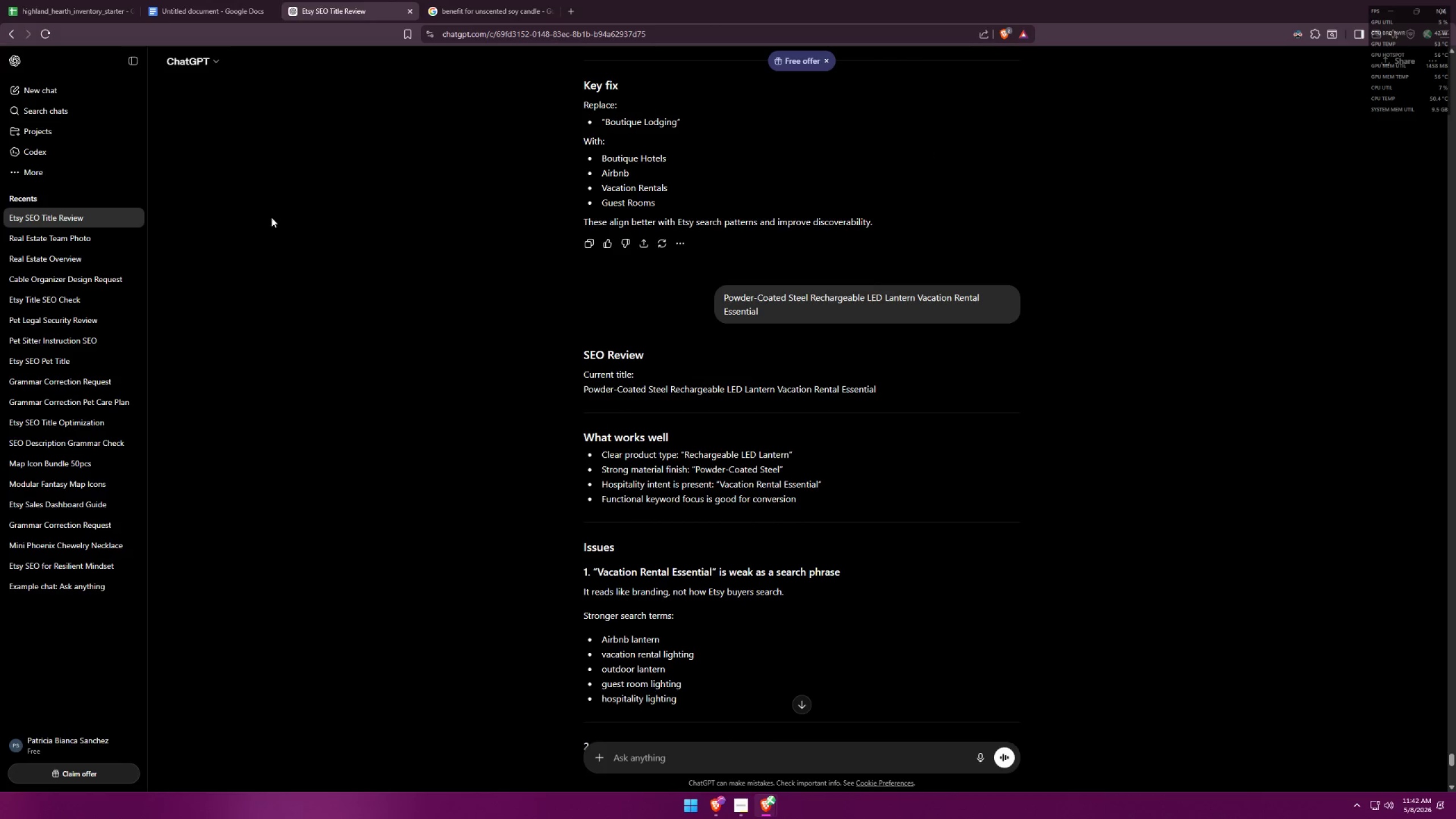 
left_click([198, 0])
 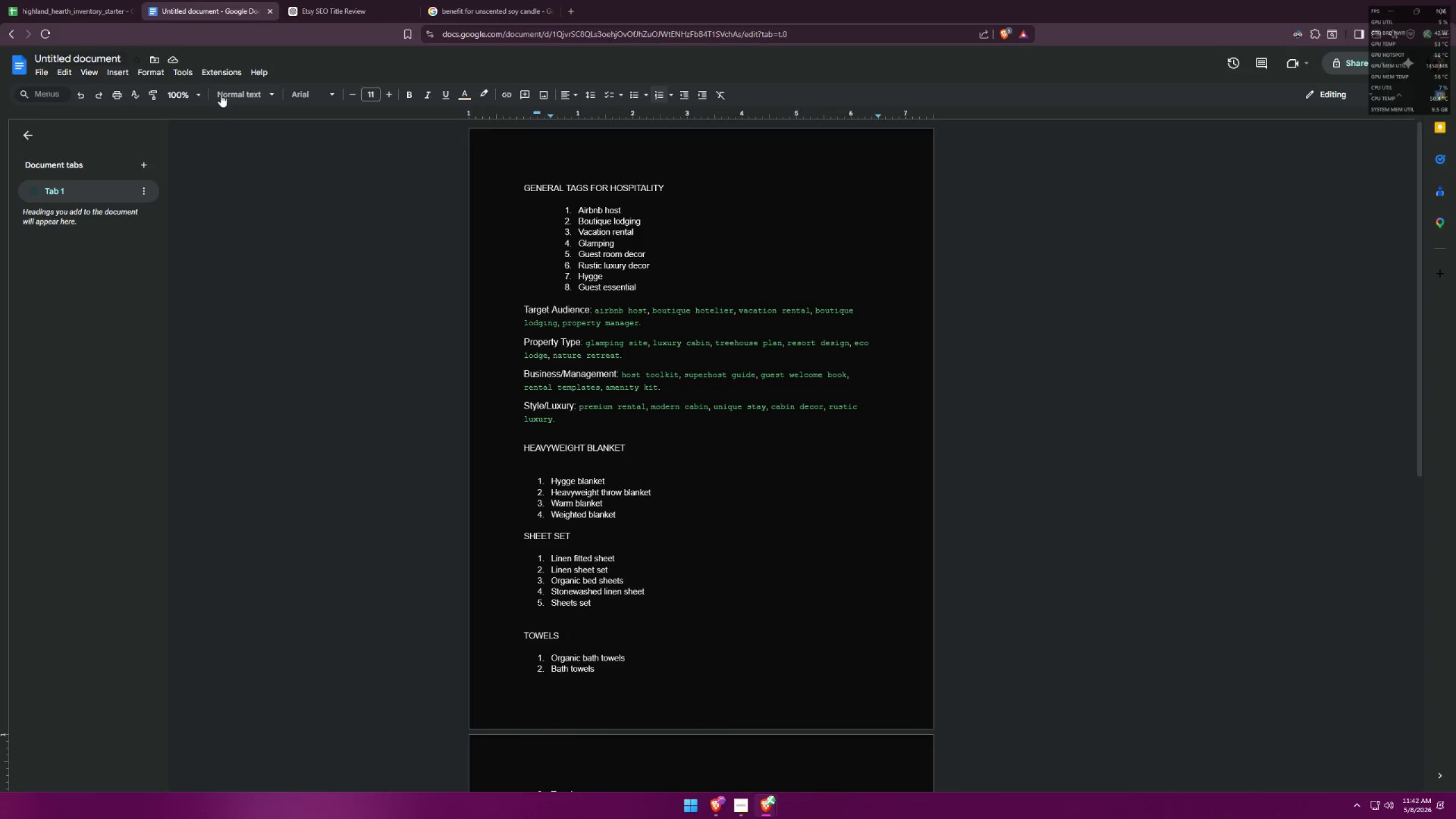 
left_click([21, 0])
 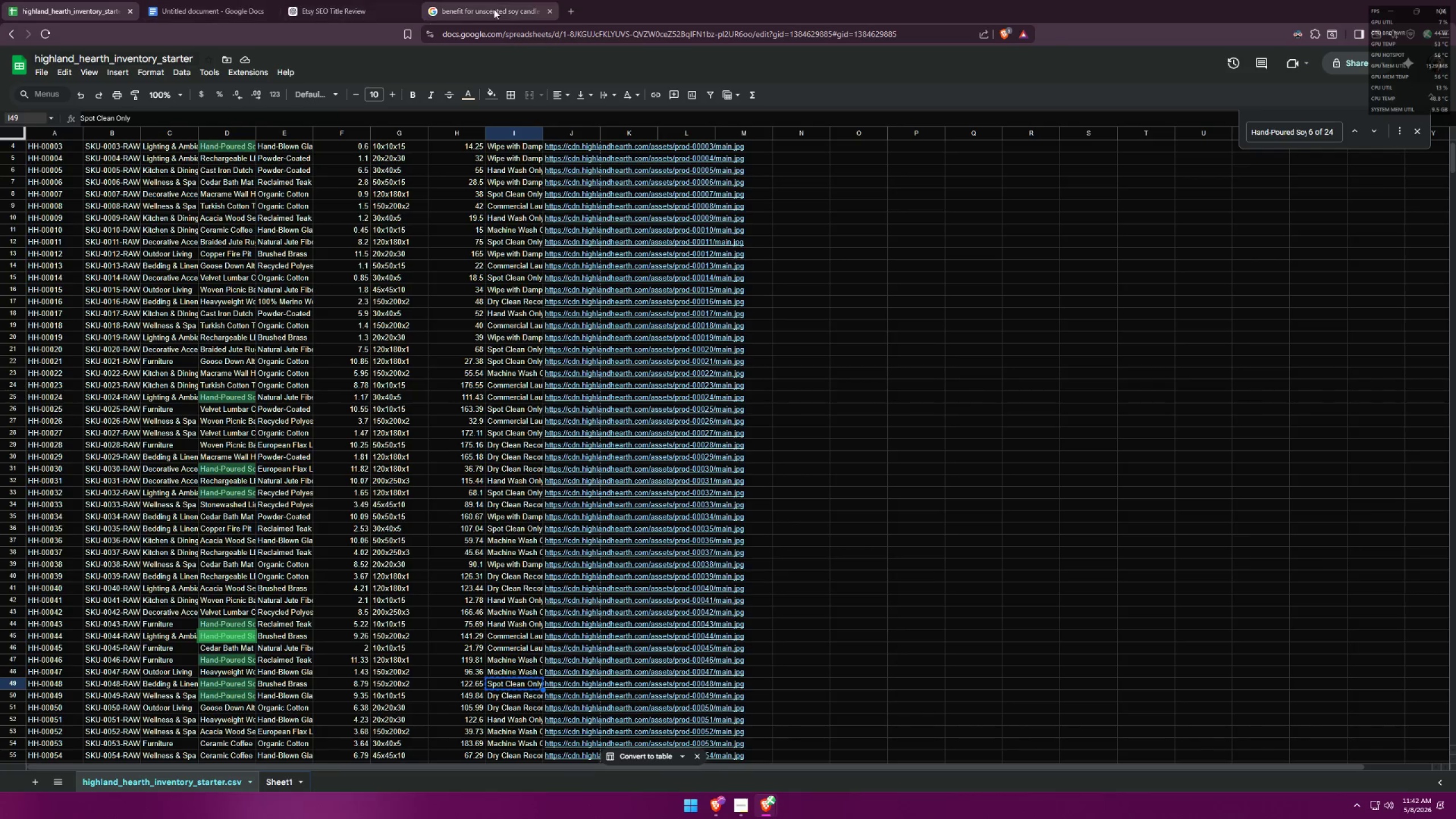 
left_click([508, 0])
 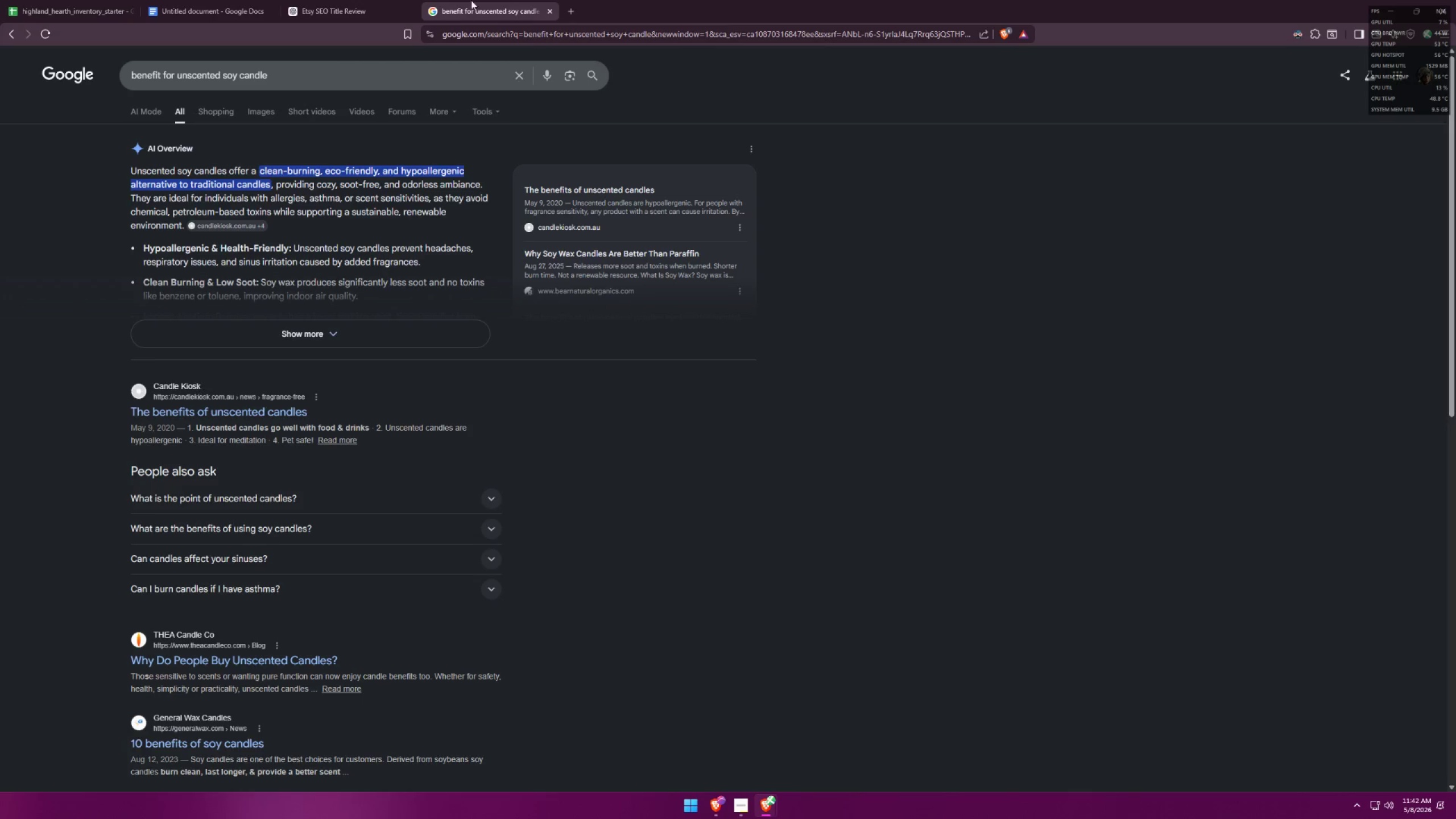 
left_click([379, 0])
 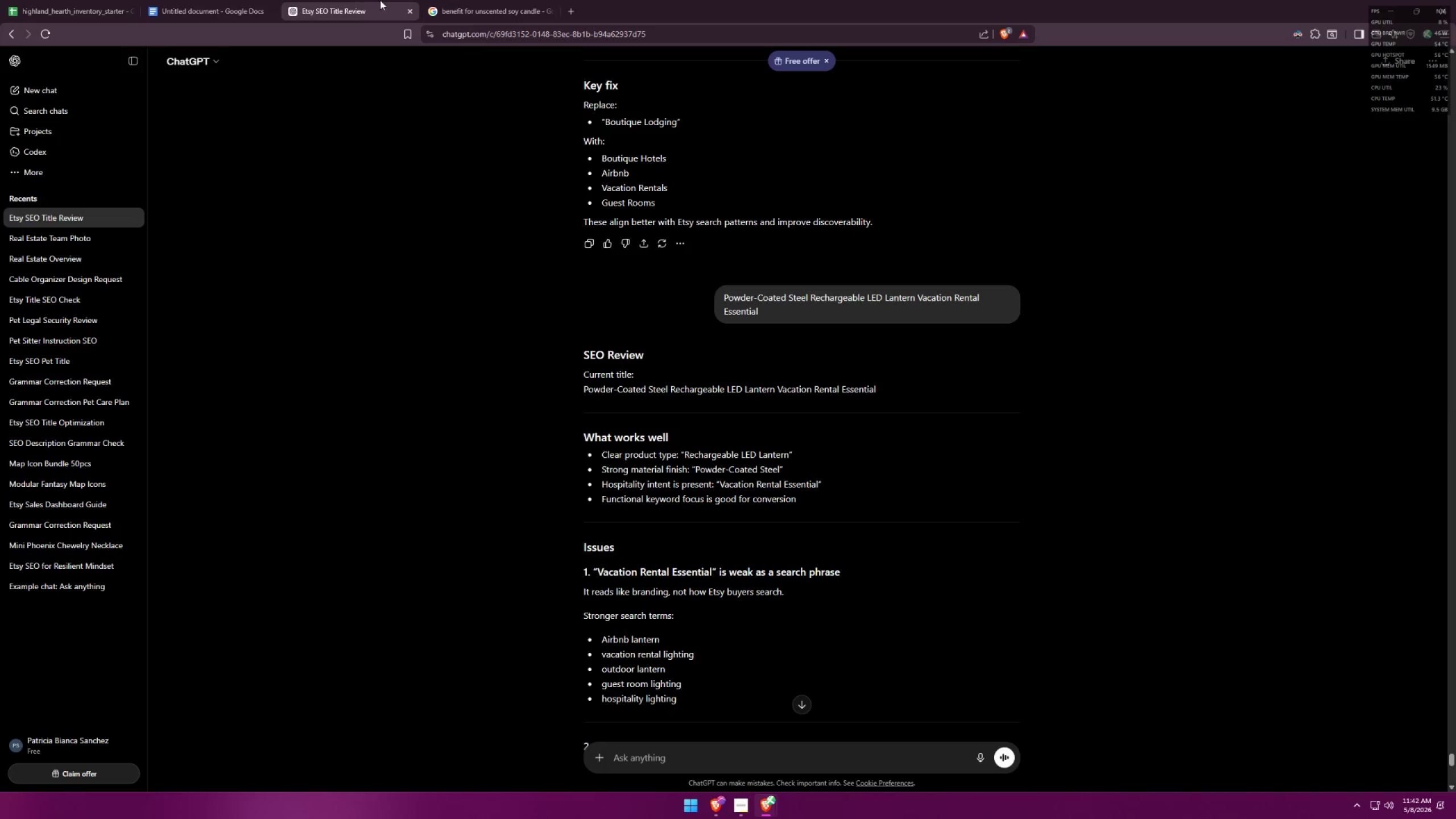 
left_click([454, 0])
 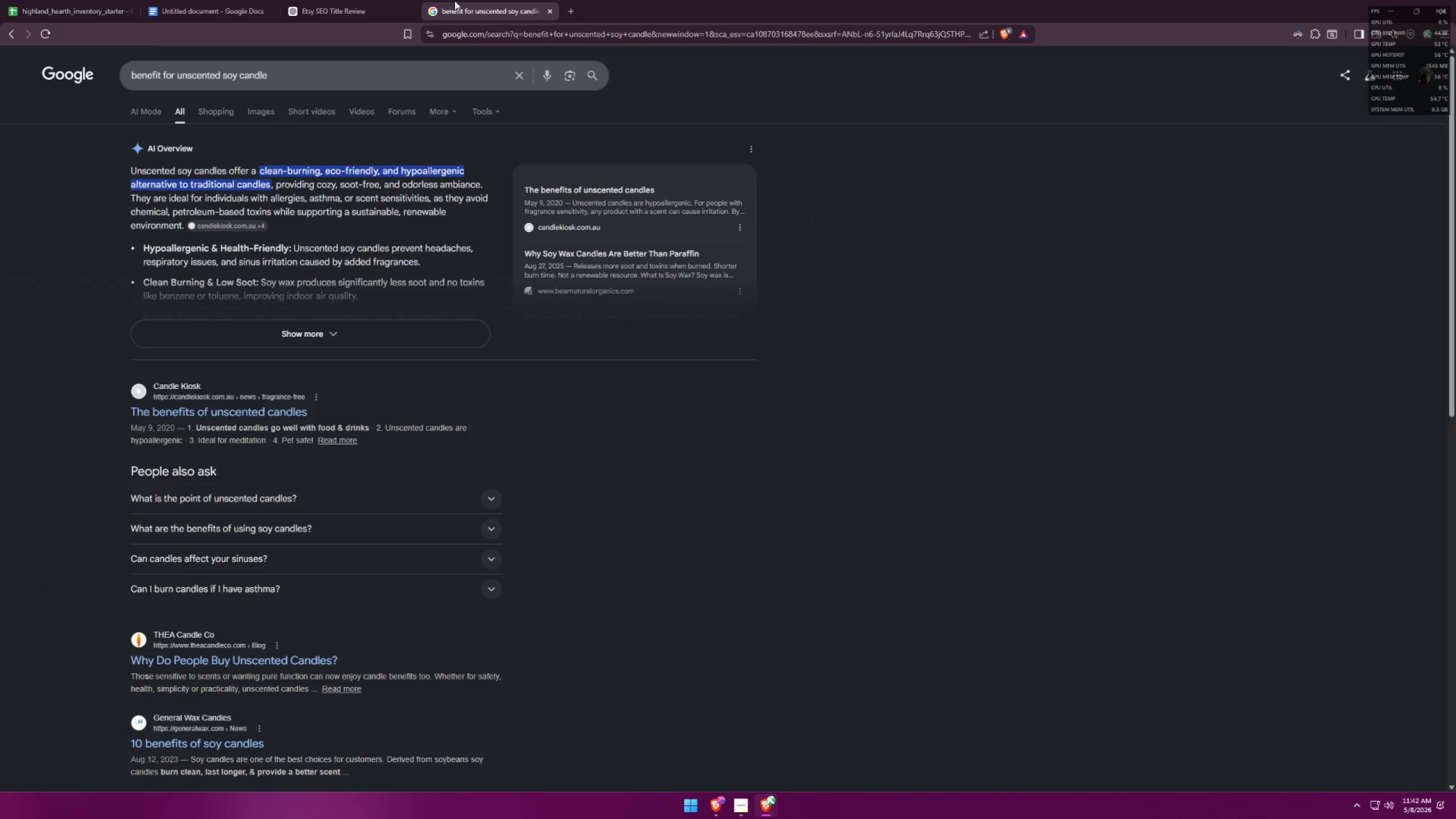 
left_click([74, 0])
 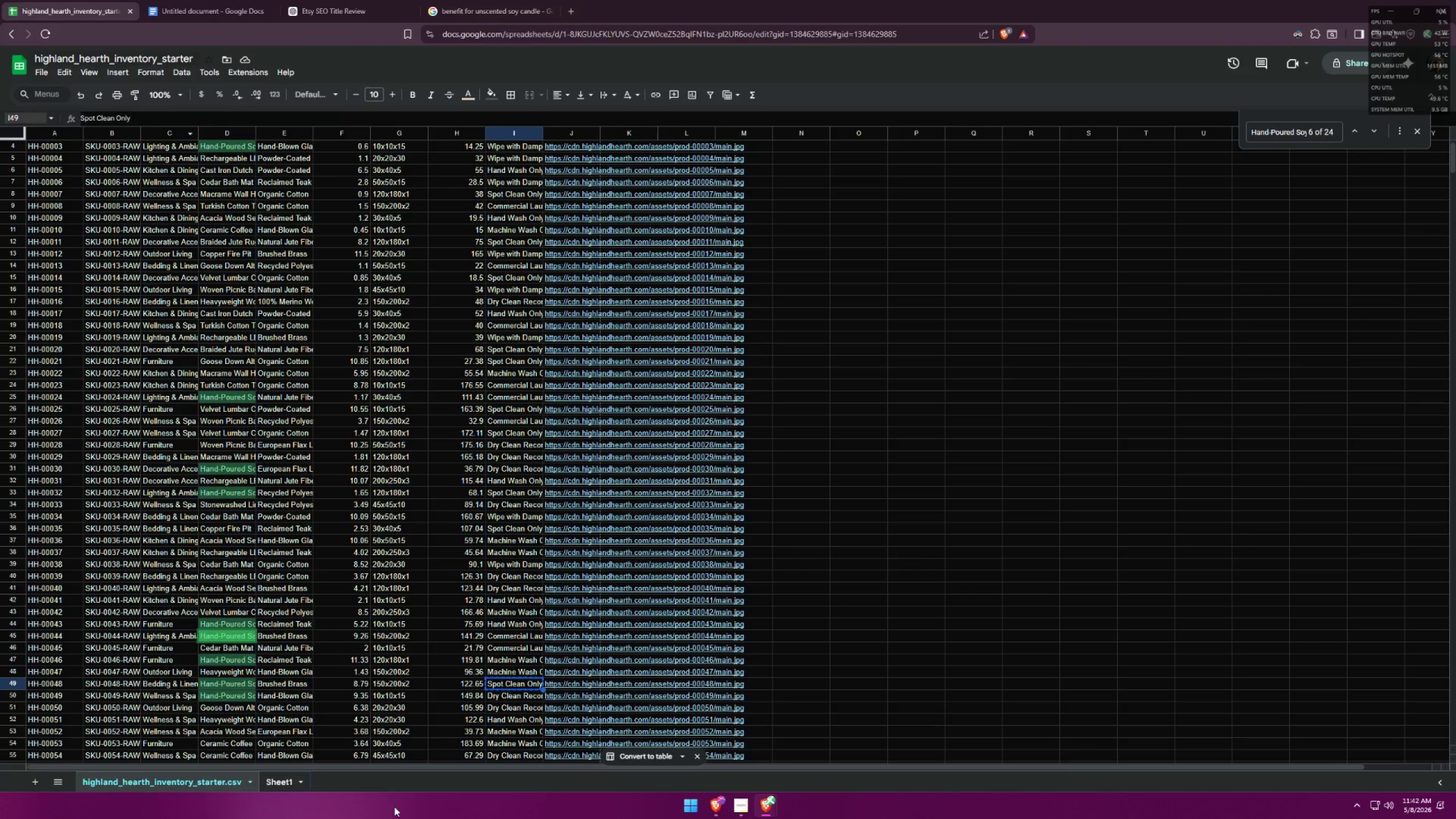 
left_click([262, 782])
 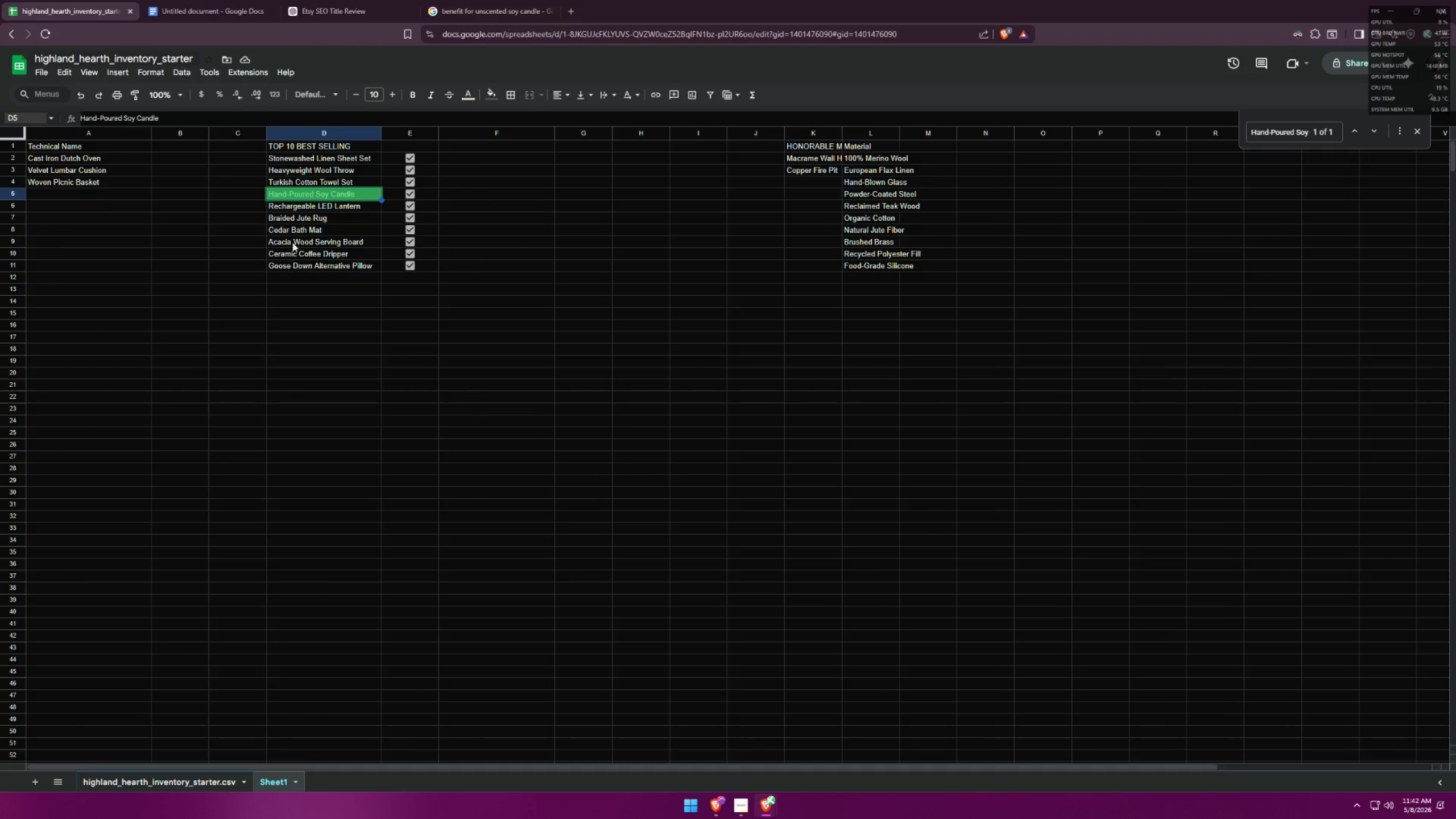 
left_click([320, 209])
 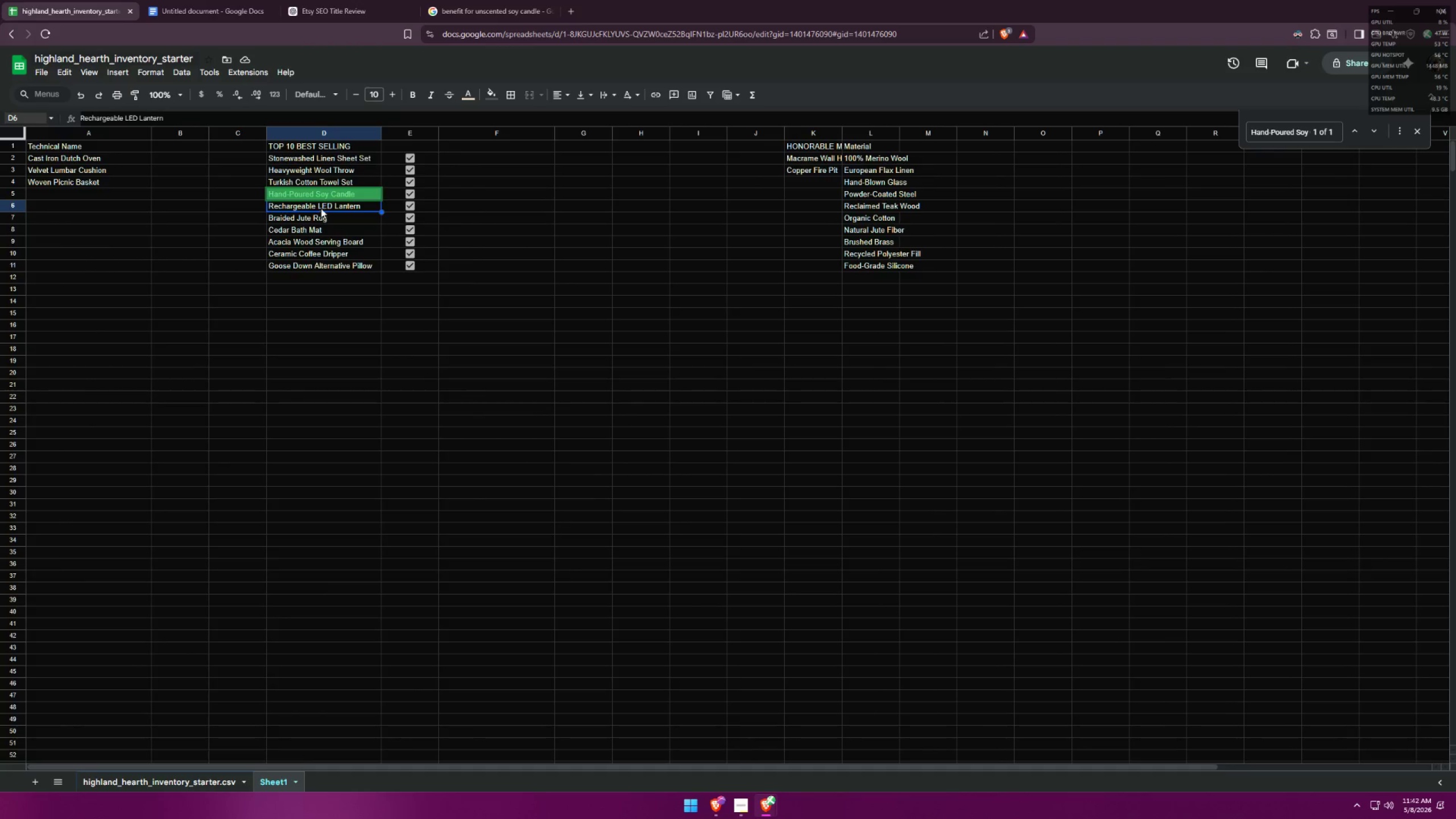 
key(Control+C)
 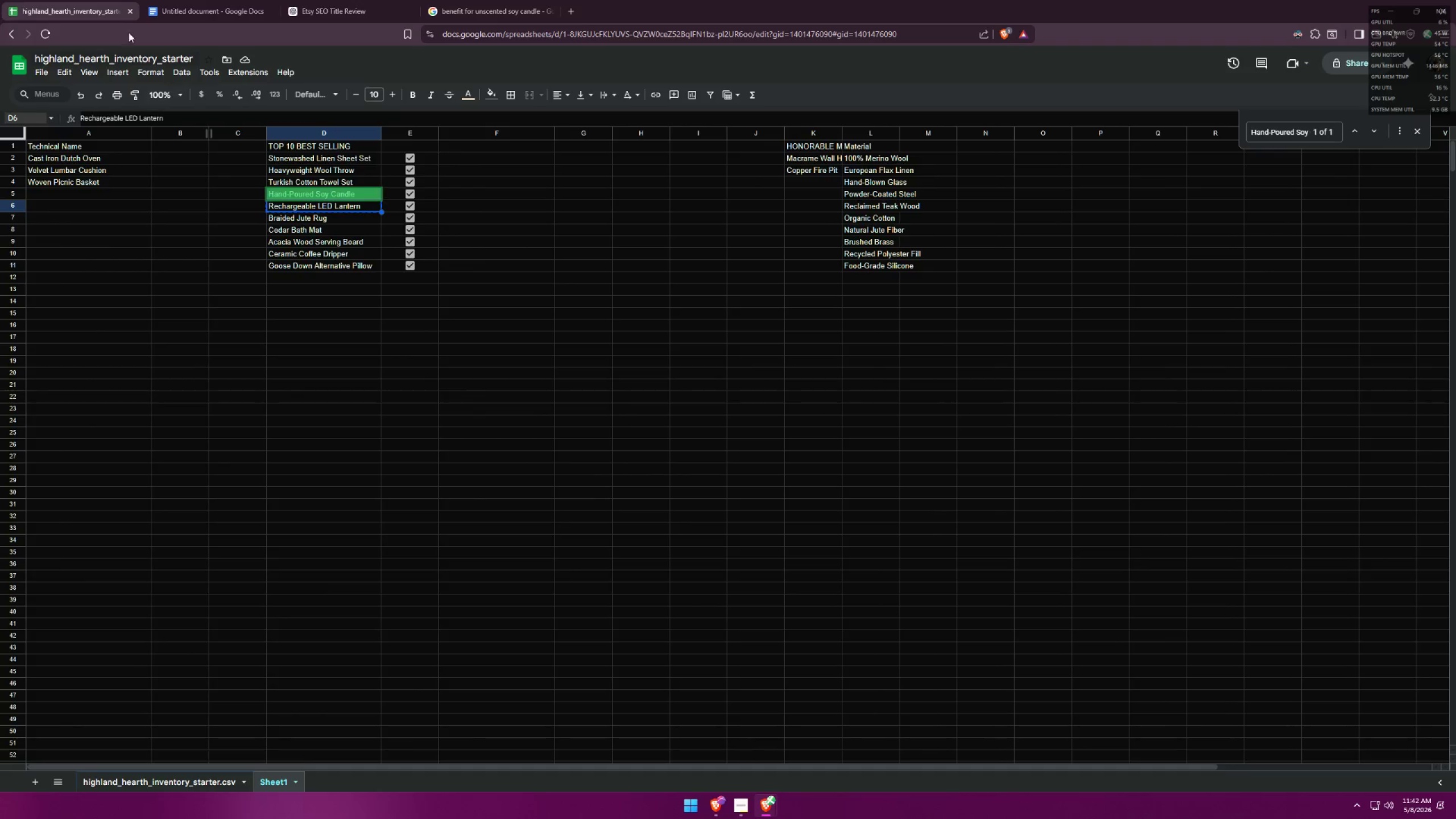 
left_click([90, 0])
 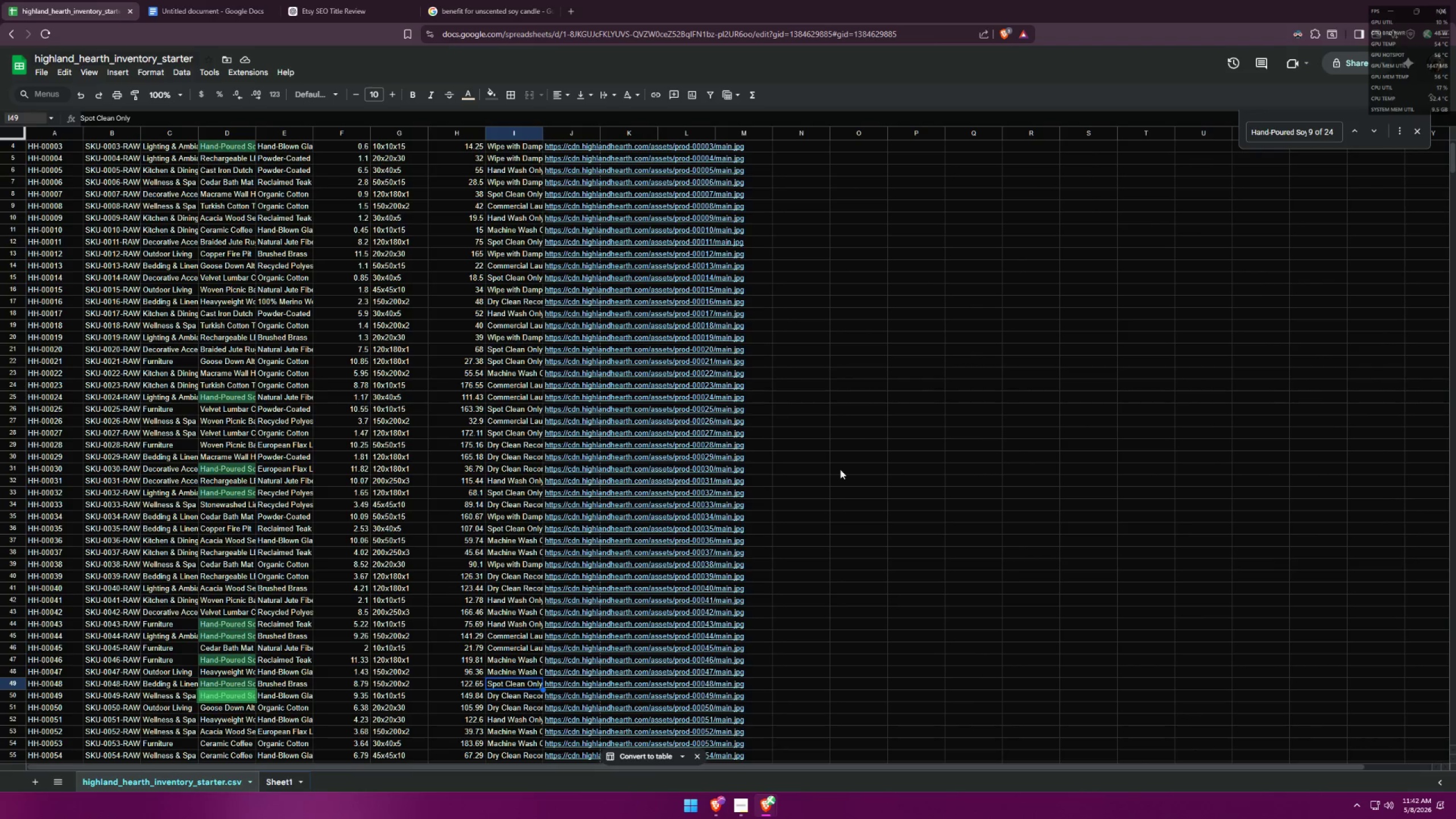 
double_click([1292, 132])
 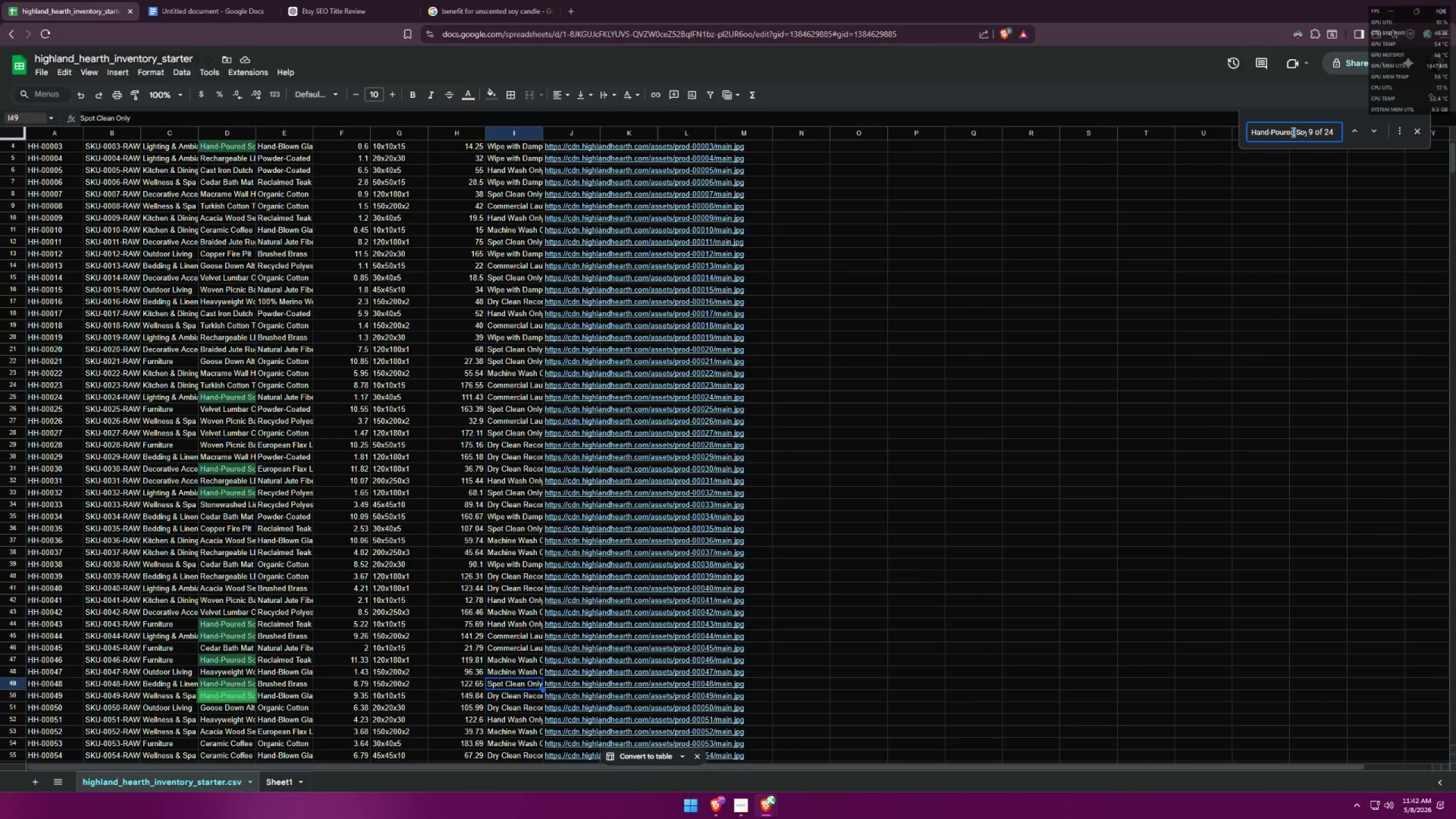 
triple_click([1292, 132])
 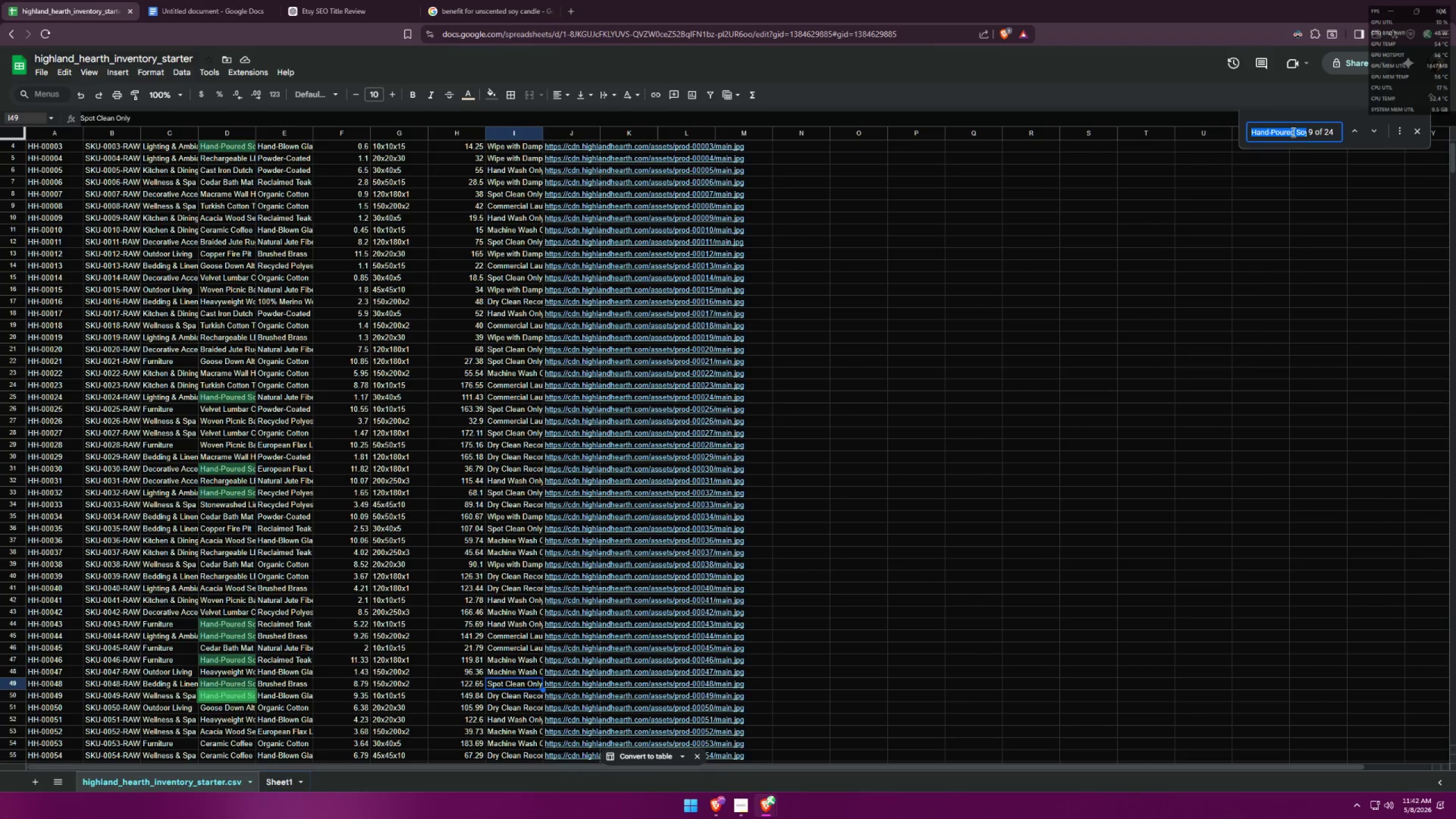 
key(Control+V)
 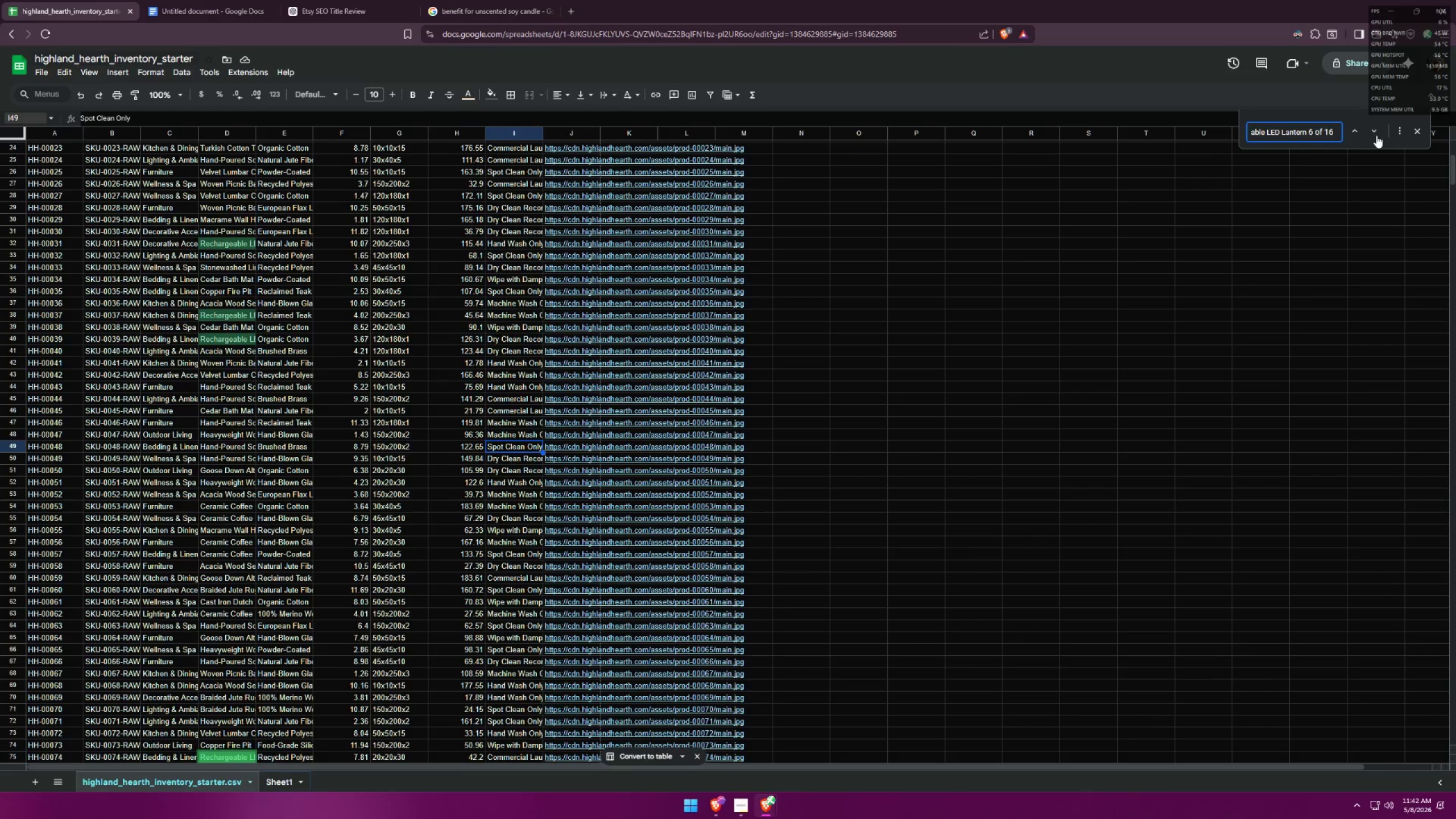 
left_click([1376, 135])
 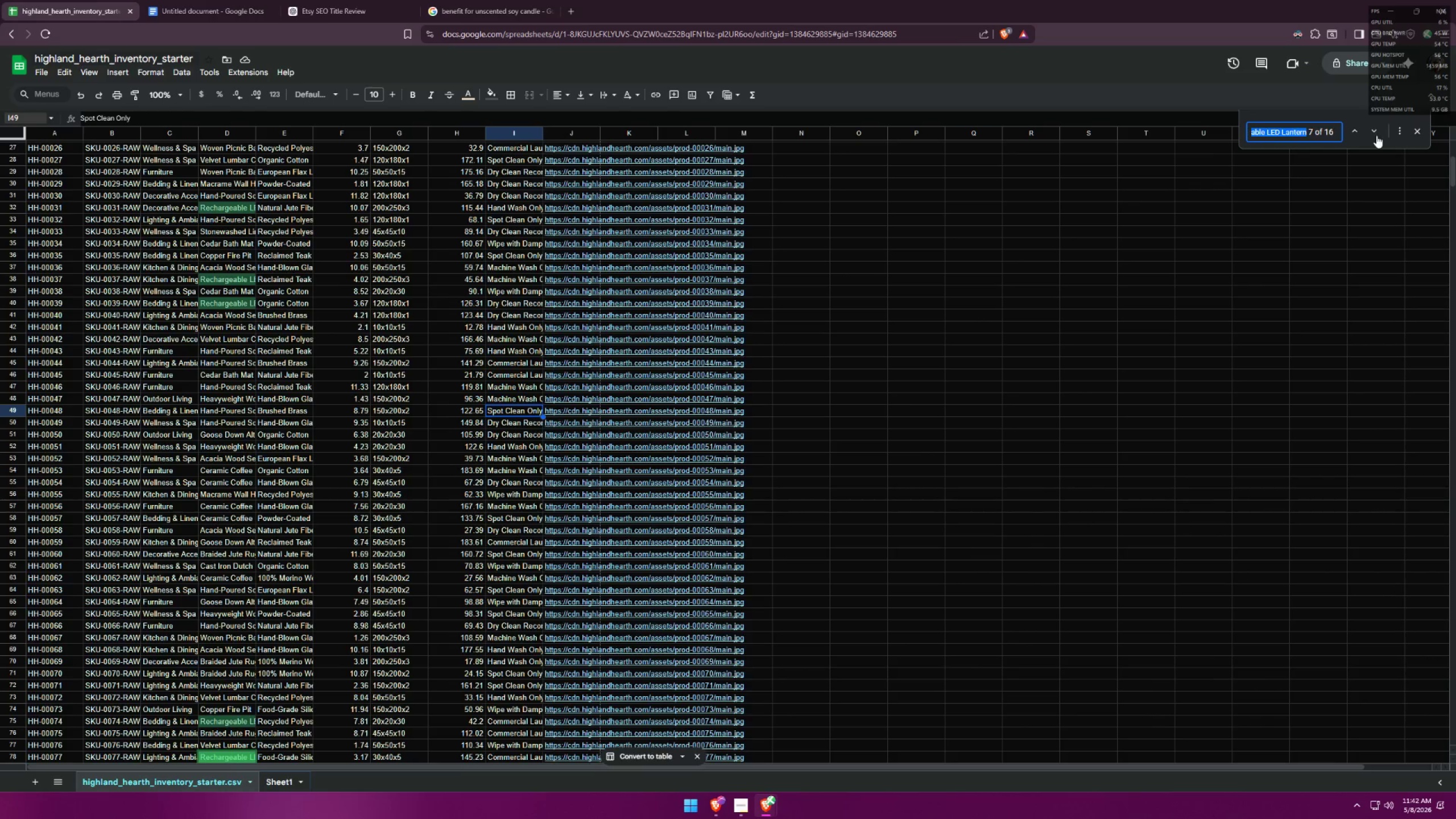 
left_click([1376, 135])
 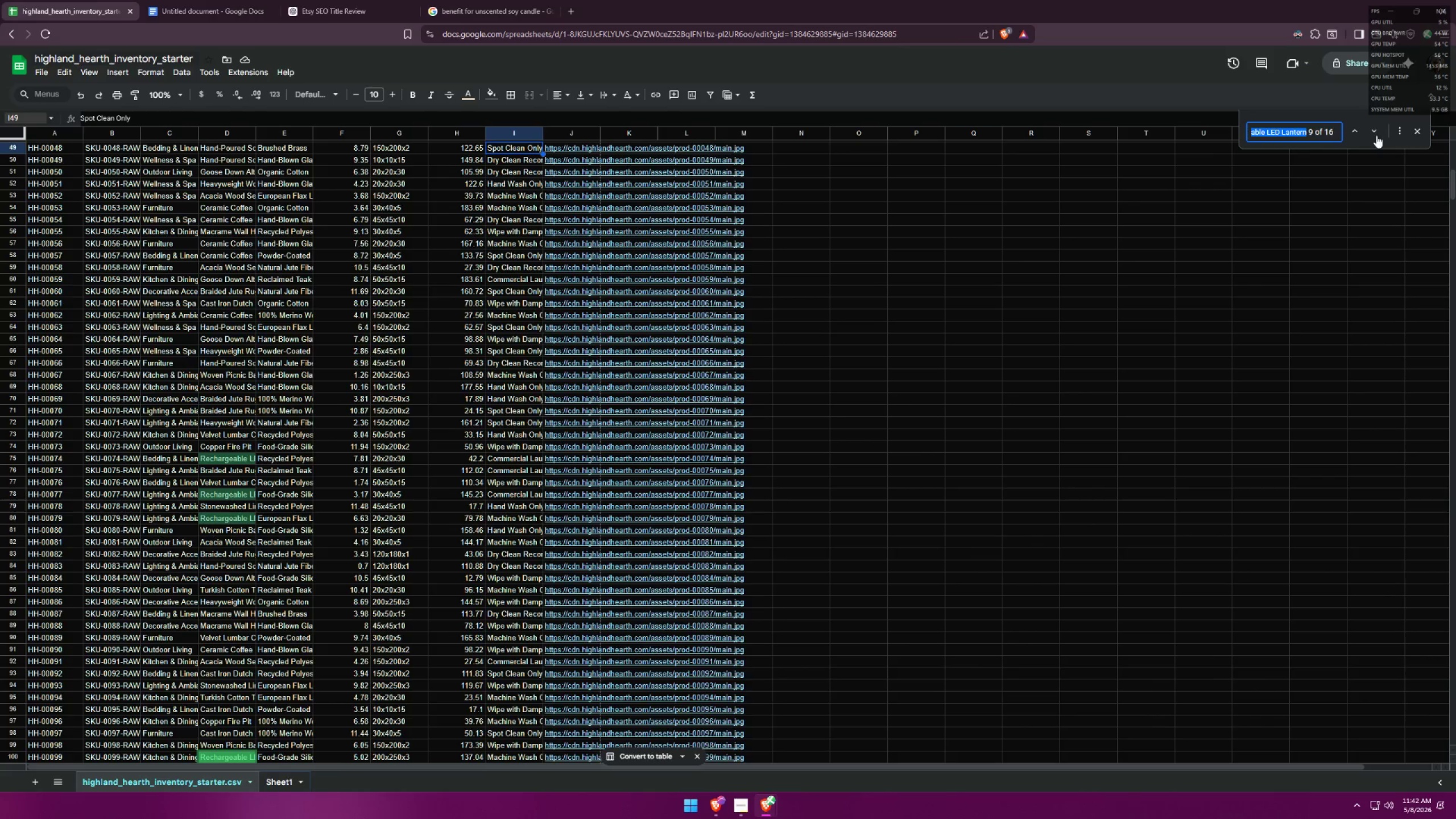 
double_click([1376, 135])
 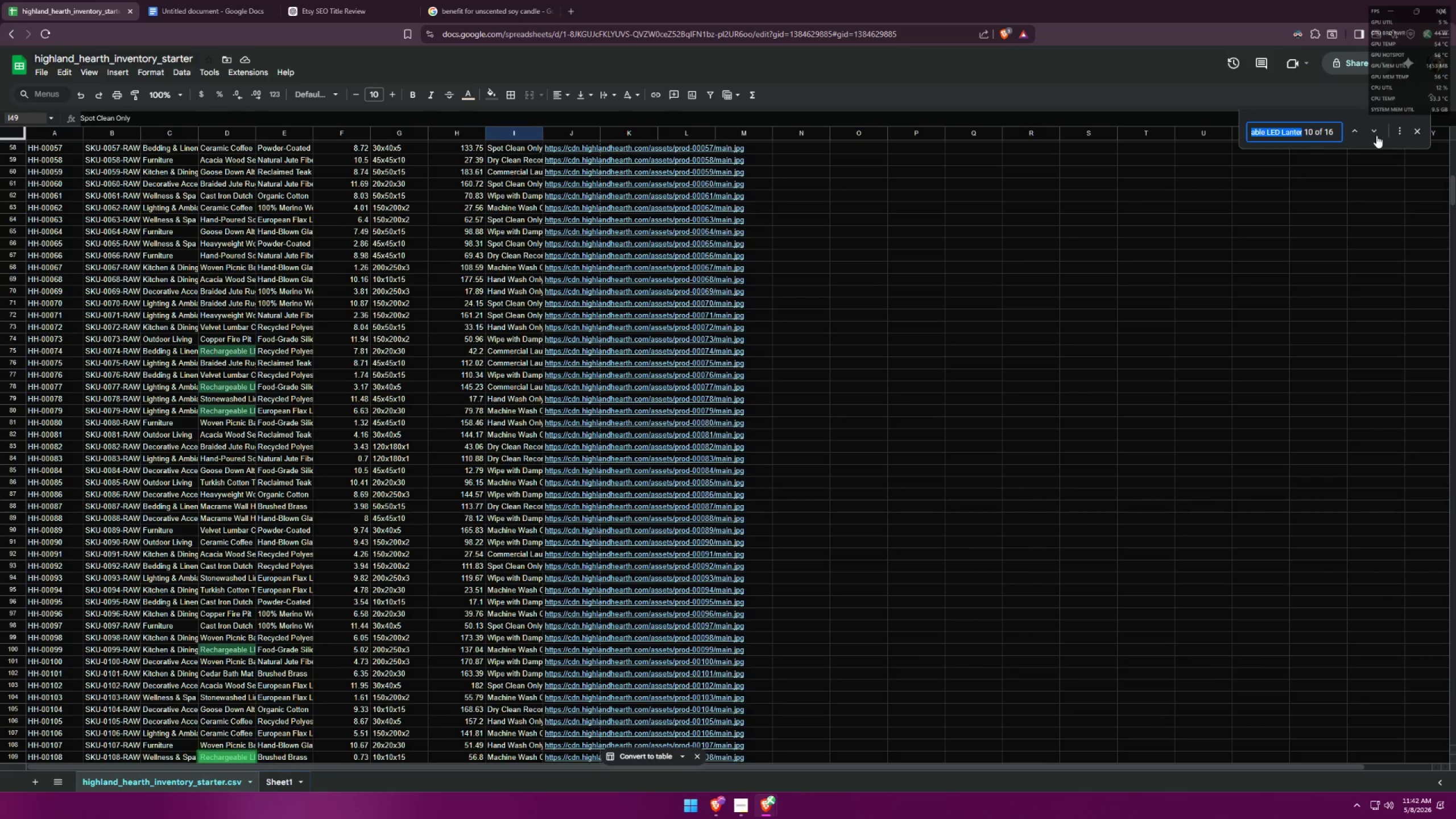 
triple_click([1376, 135])
 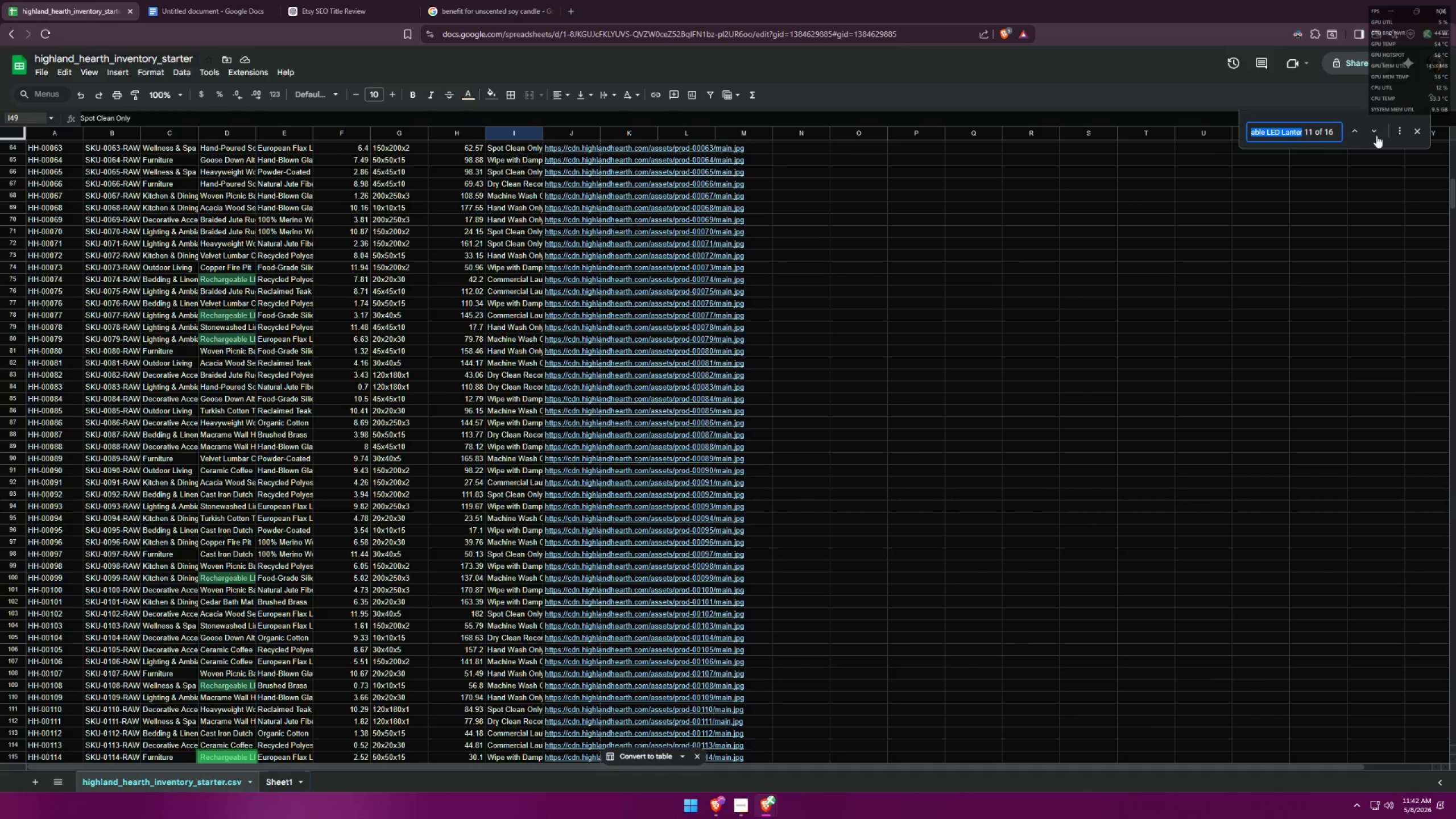 
triple_click([1376, 135])
 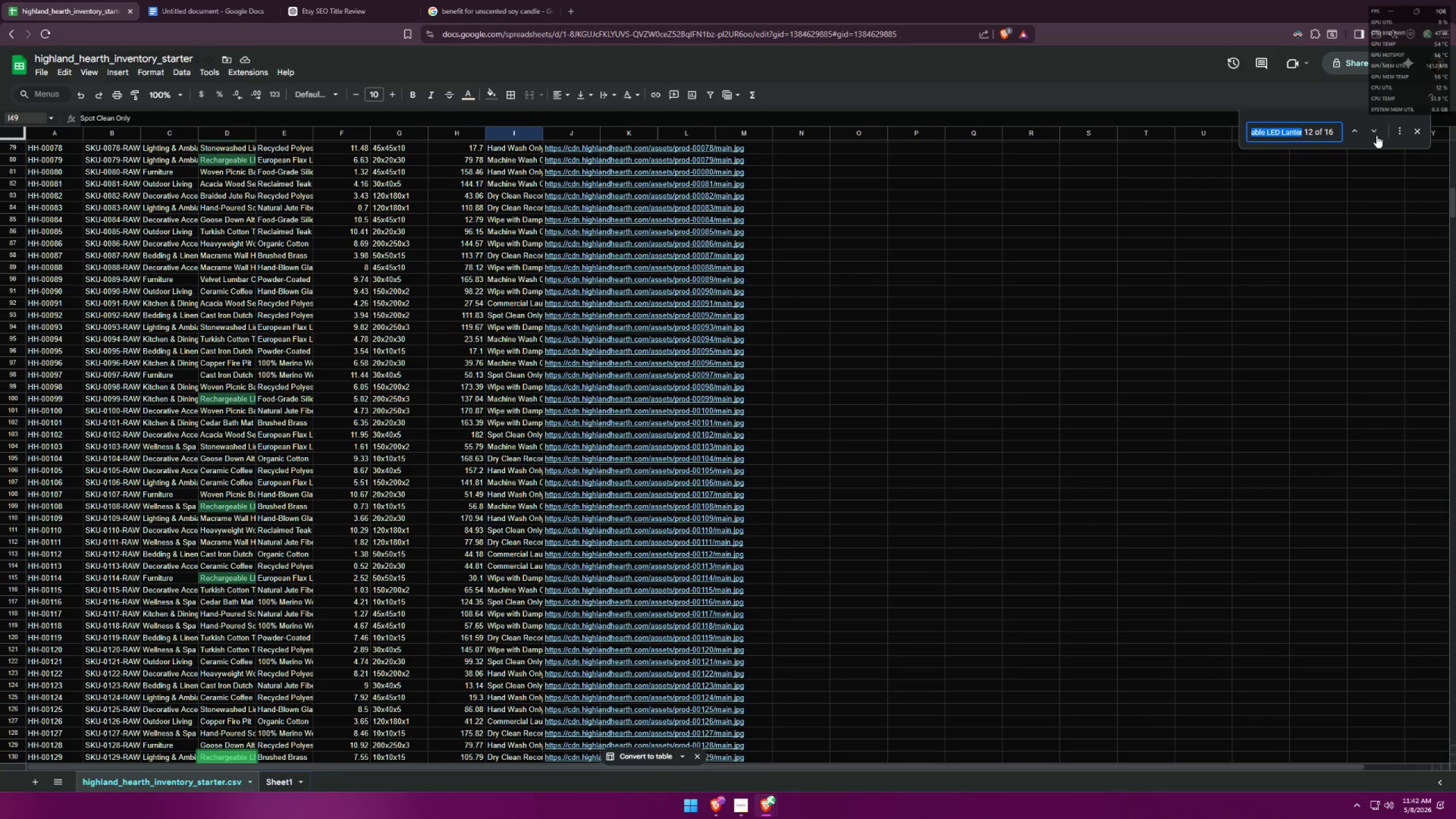 
triple_click([1376, 135])
 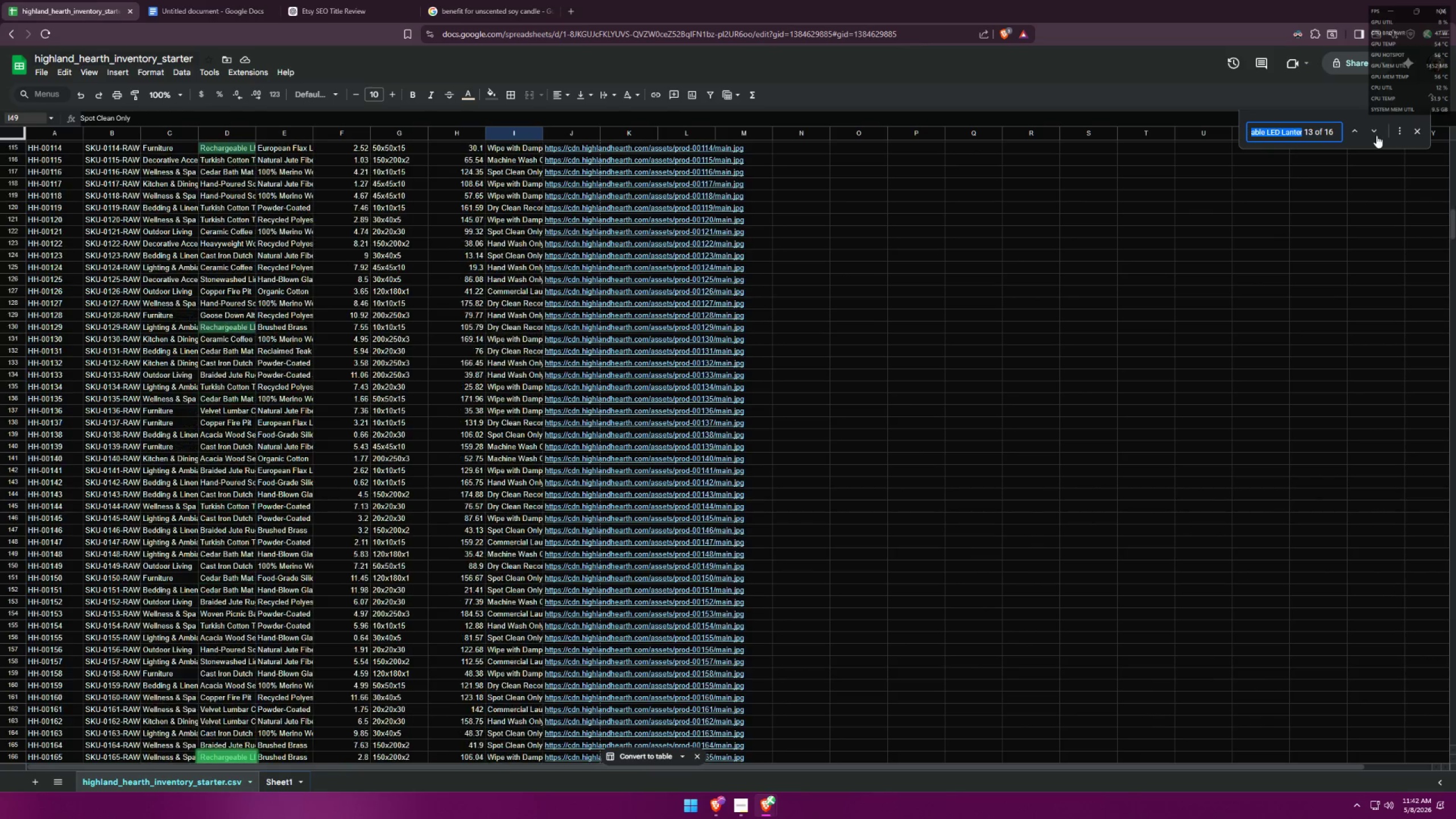 
triple_click([1376, 135])
 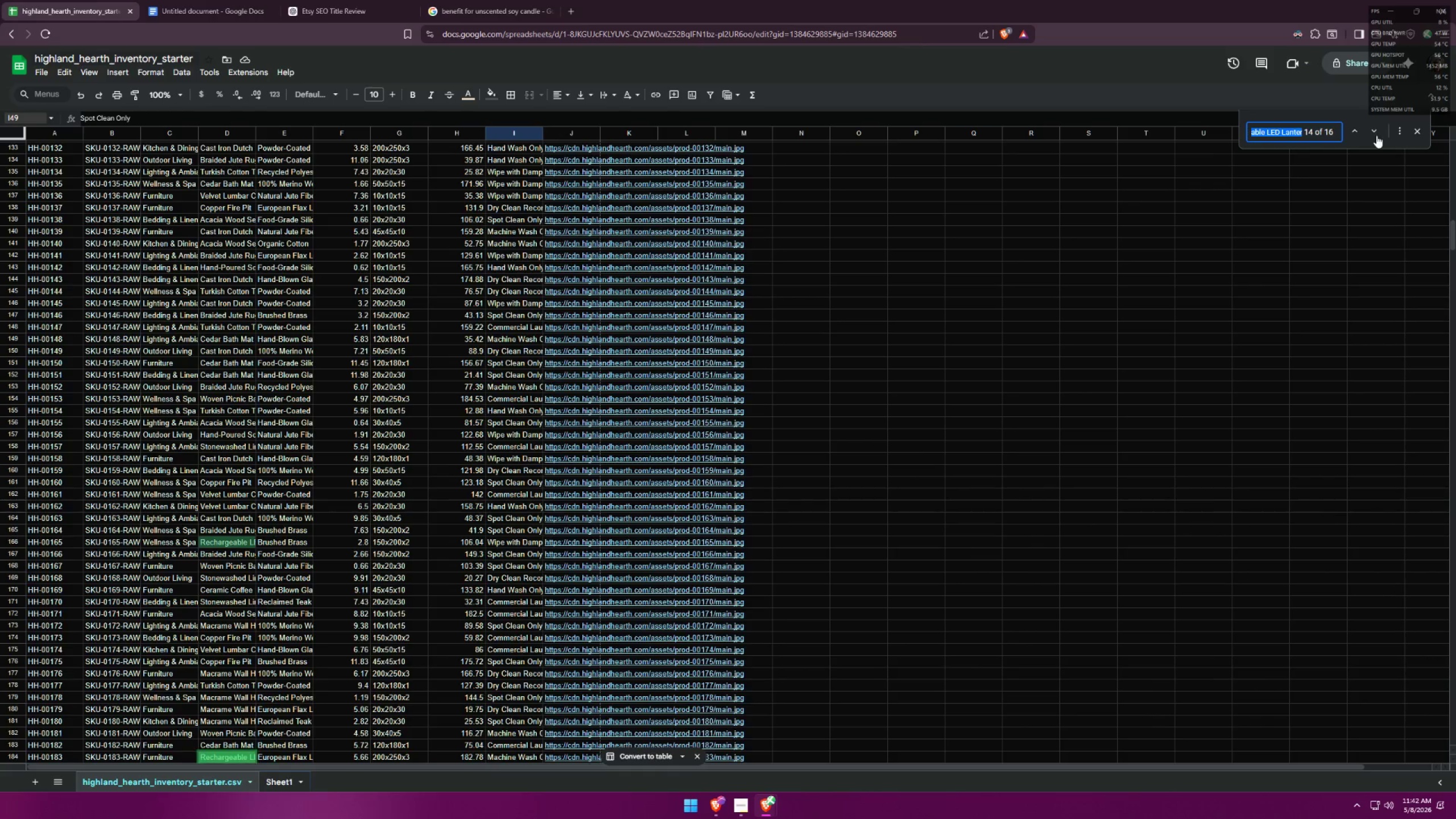 
triple_click([1376, 135])
 